 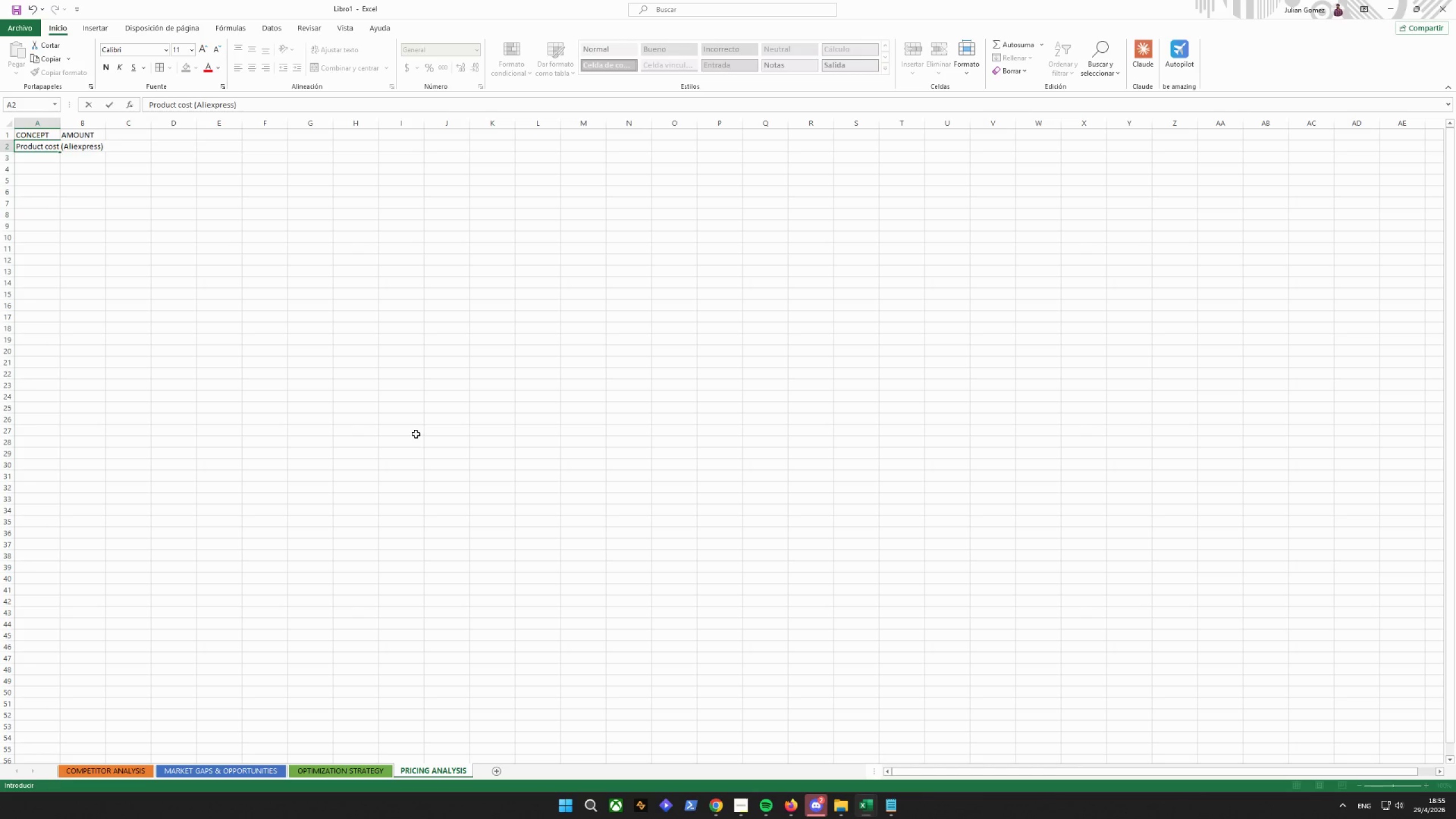 
key(Enter)
 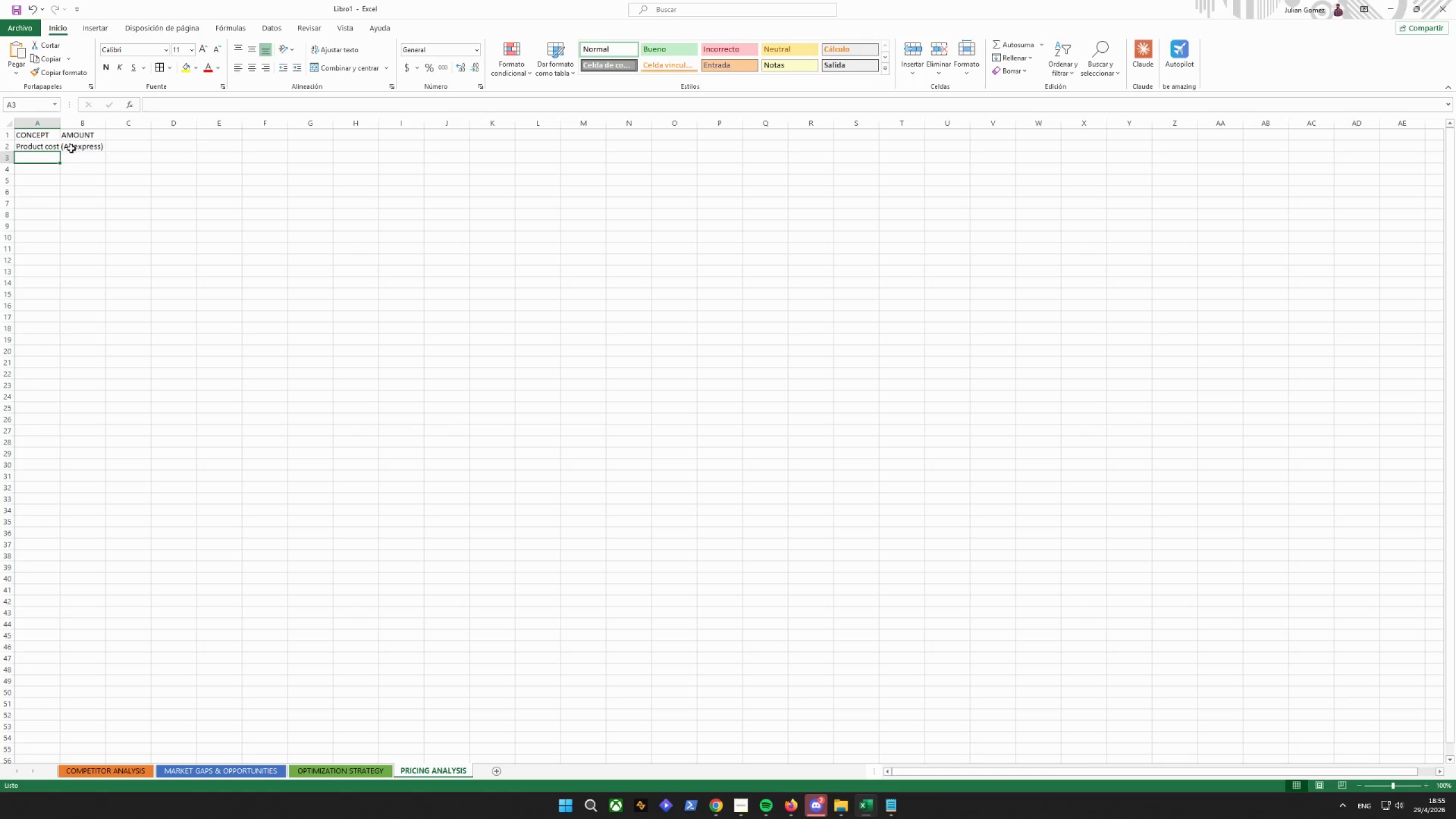 
double_click([58, 124])
 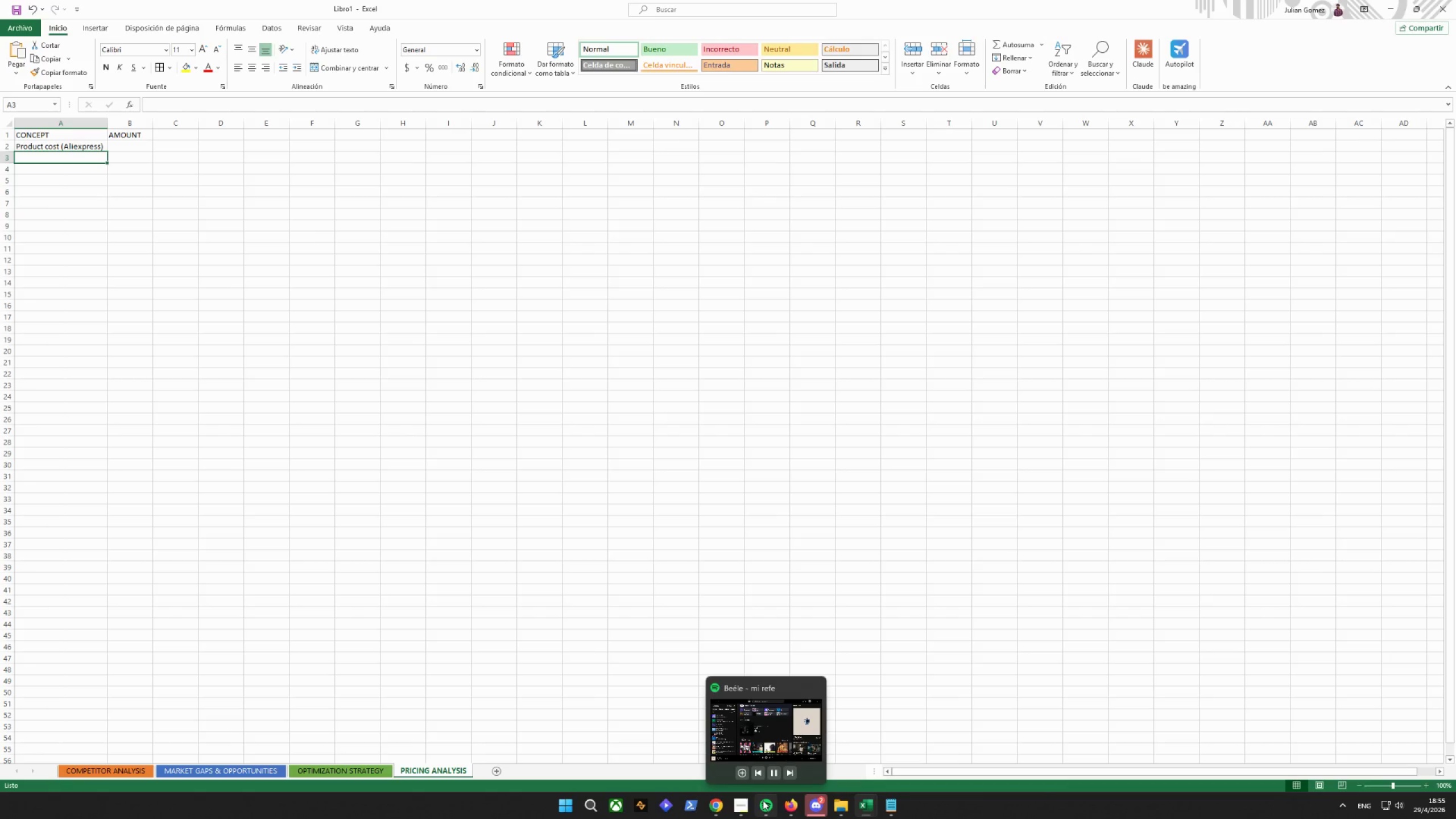 
left_click([791, 775])
 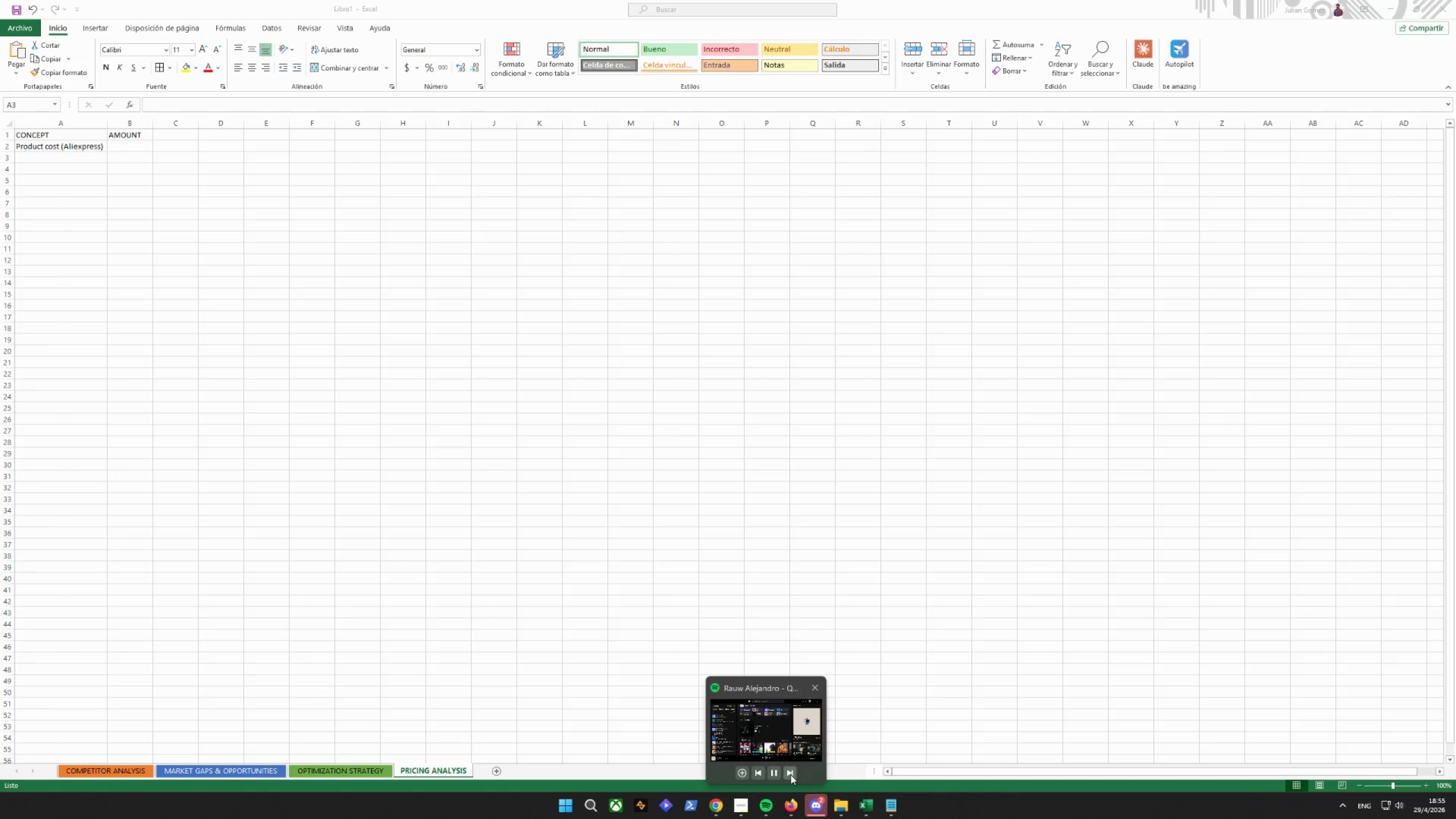 
left_click([791, 775])
 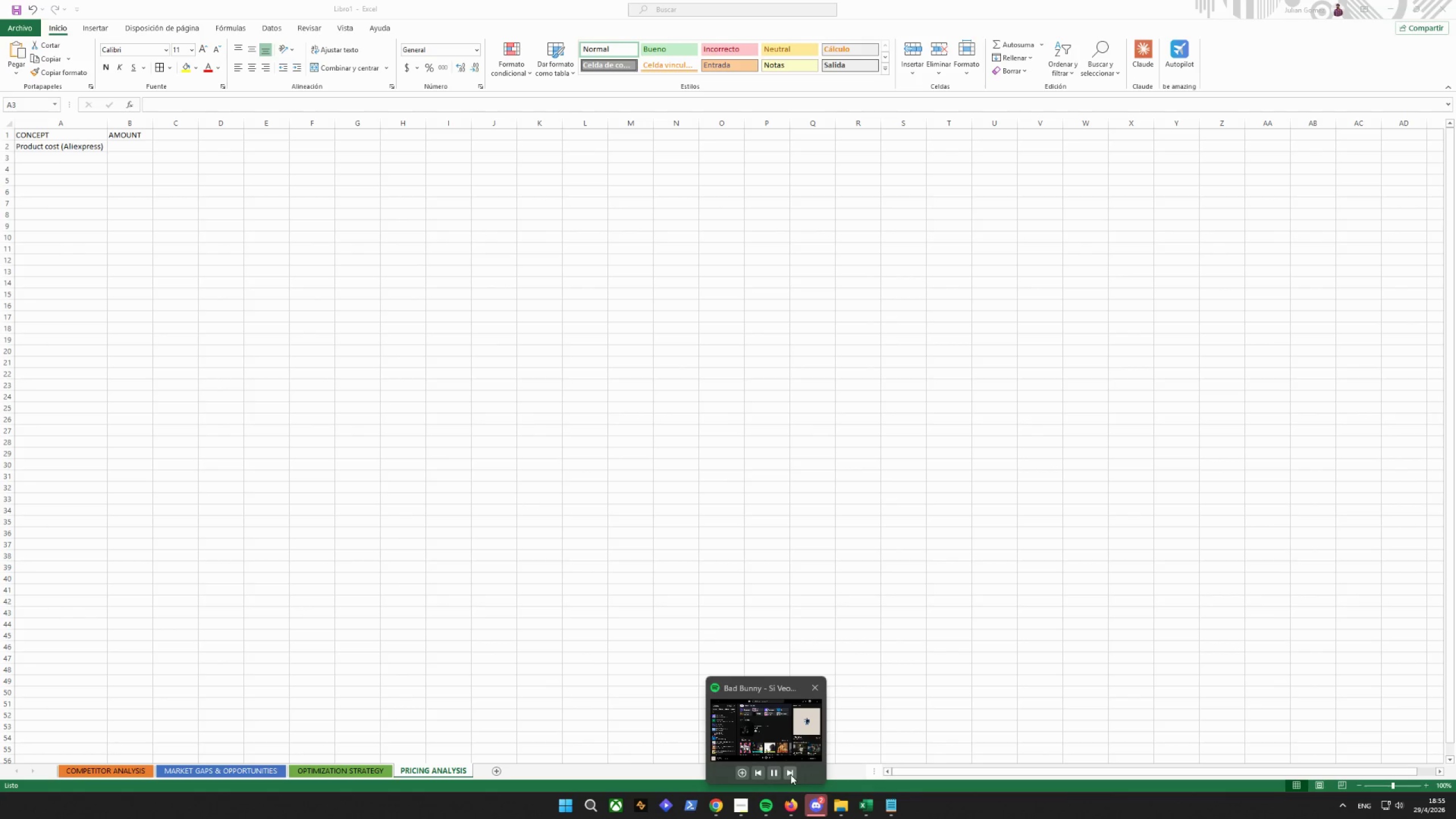 
left_click([768, 722])
 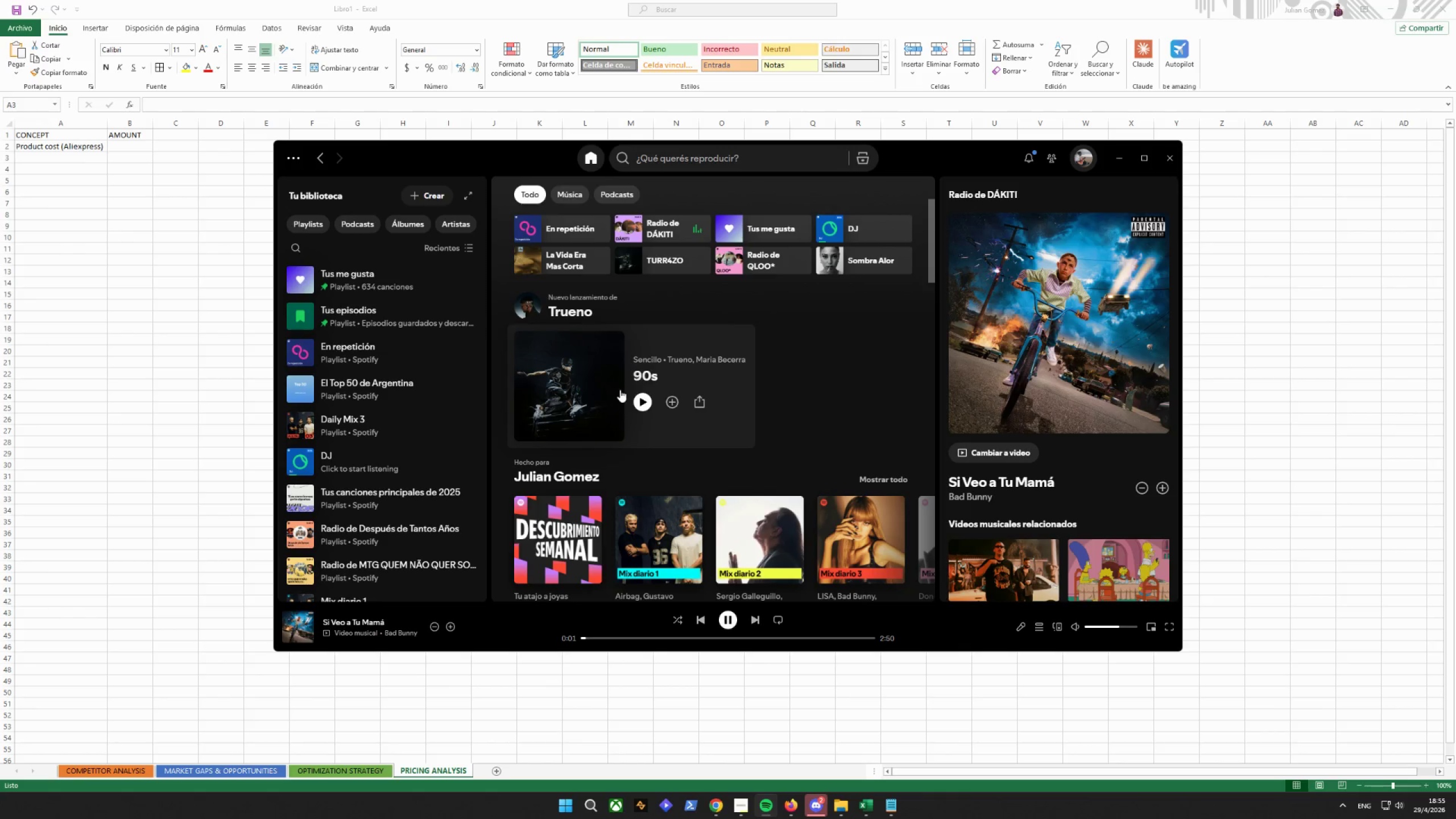 
scroll: coordinate [872, 378], scroll_direction: up, amount: 4.0
 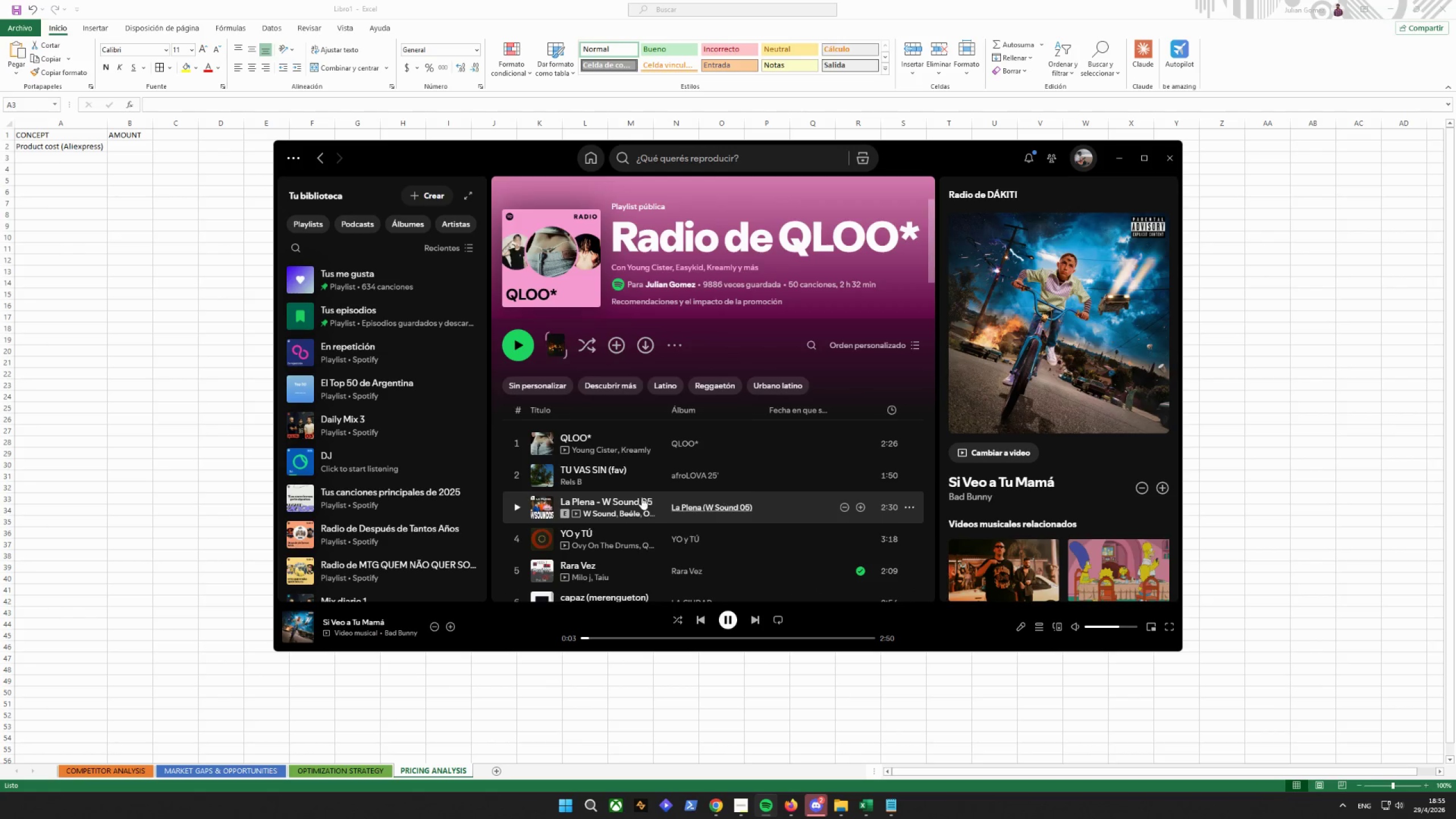 
left_click([516, 445])
 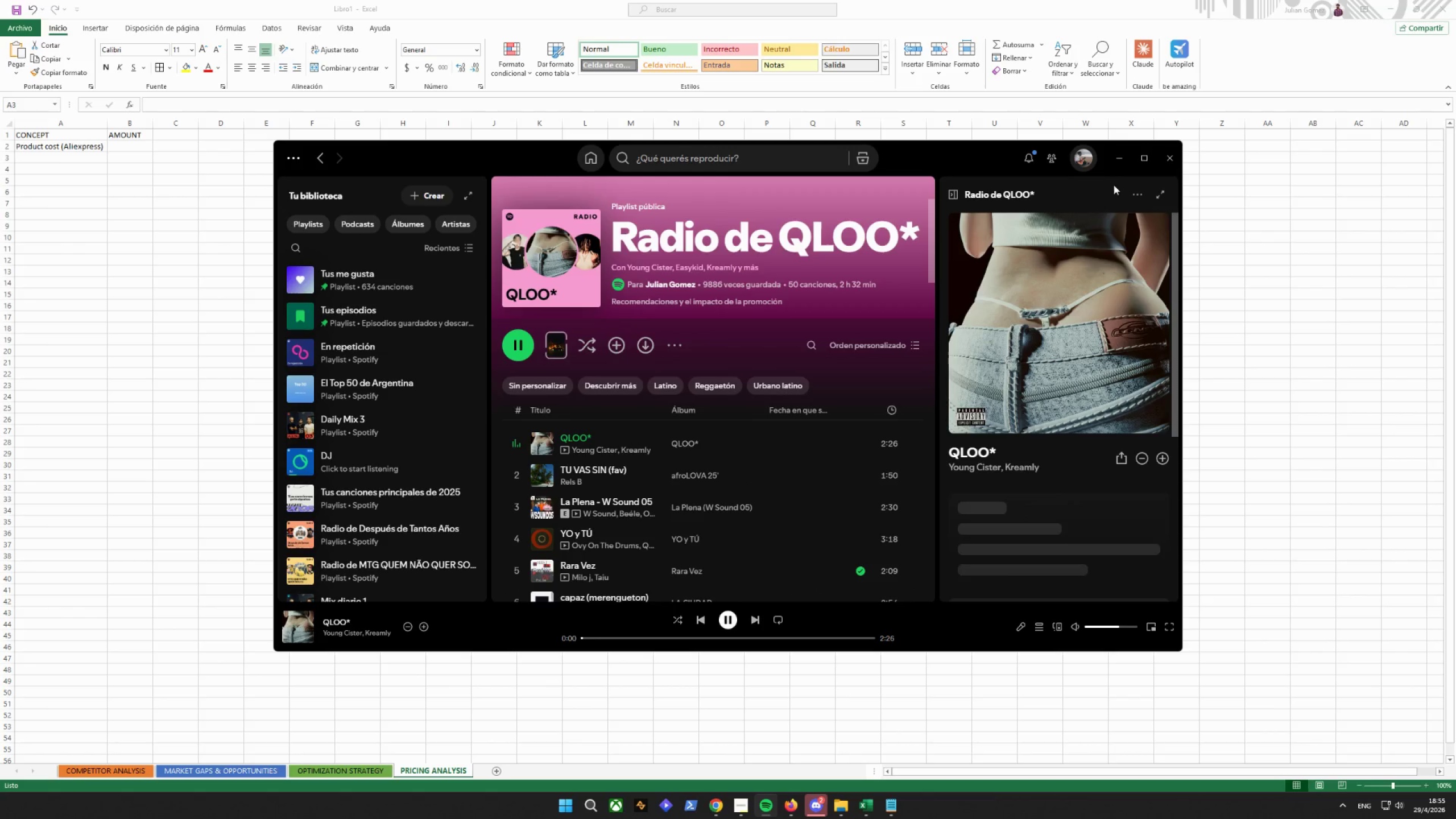 
left_click([1122, 150])
 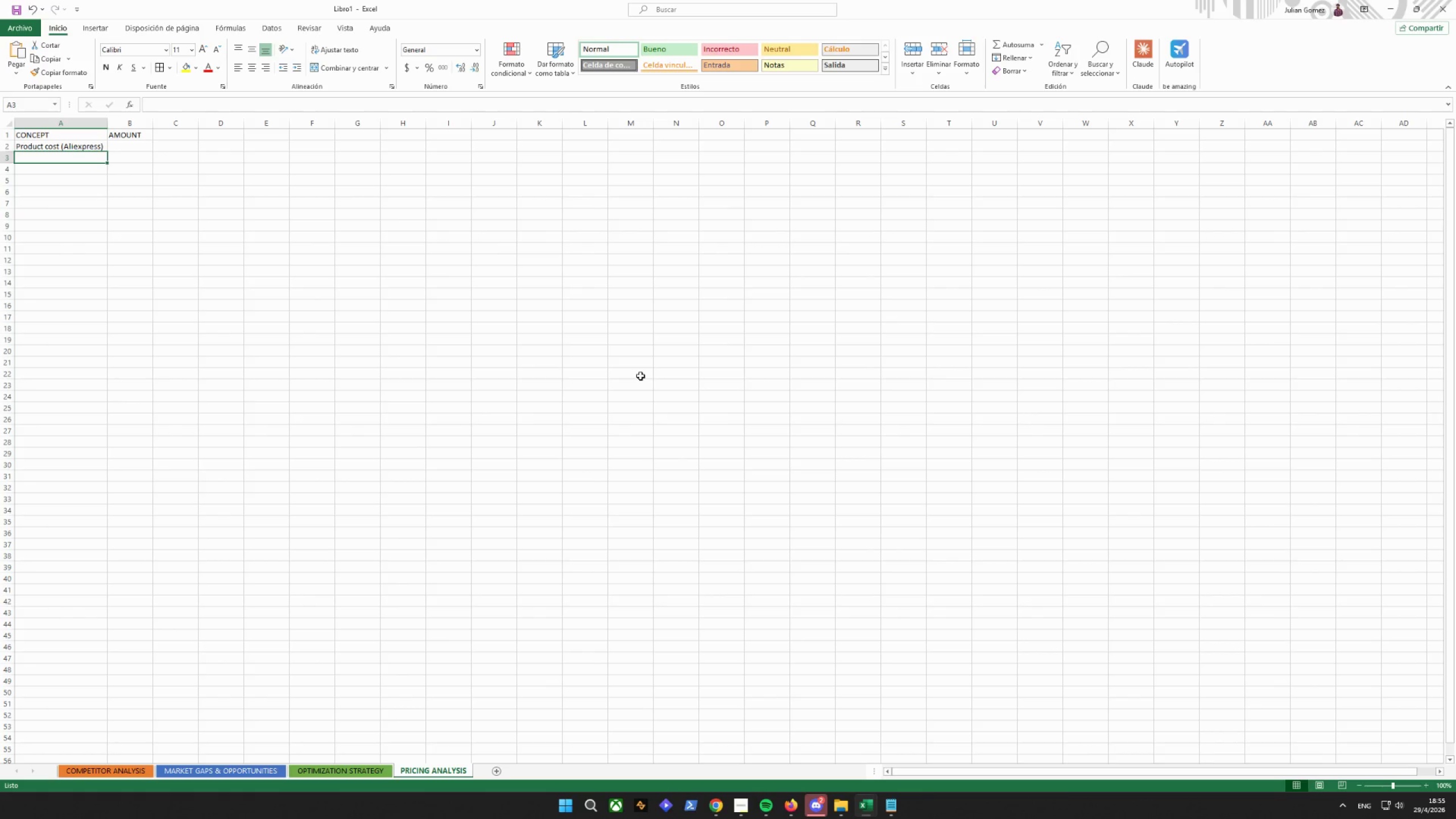 
wait(8.38)
 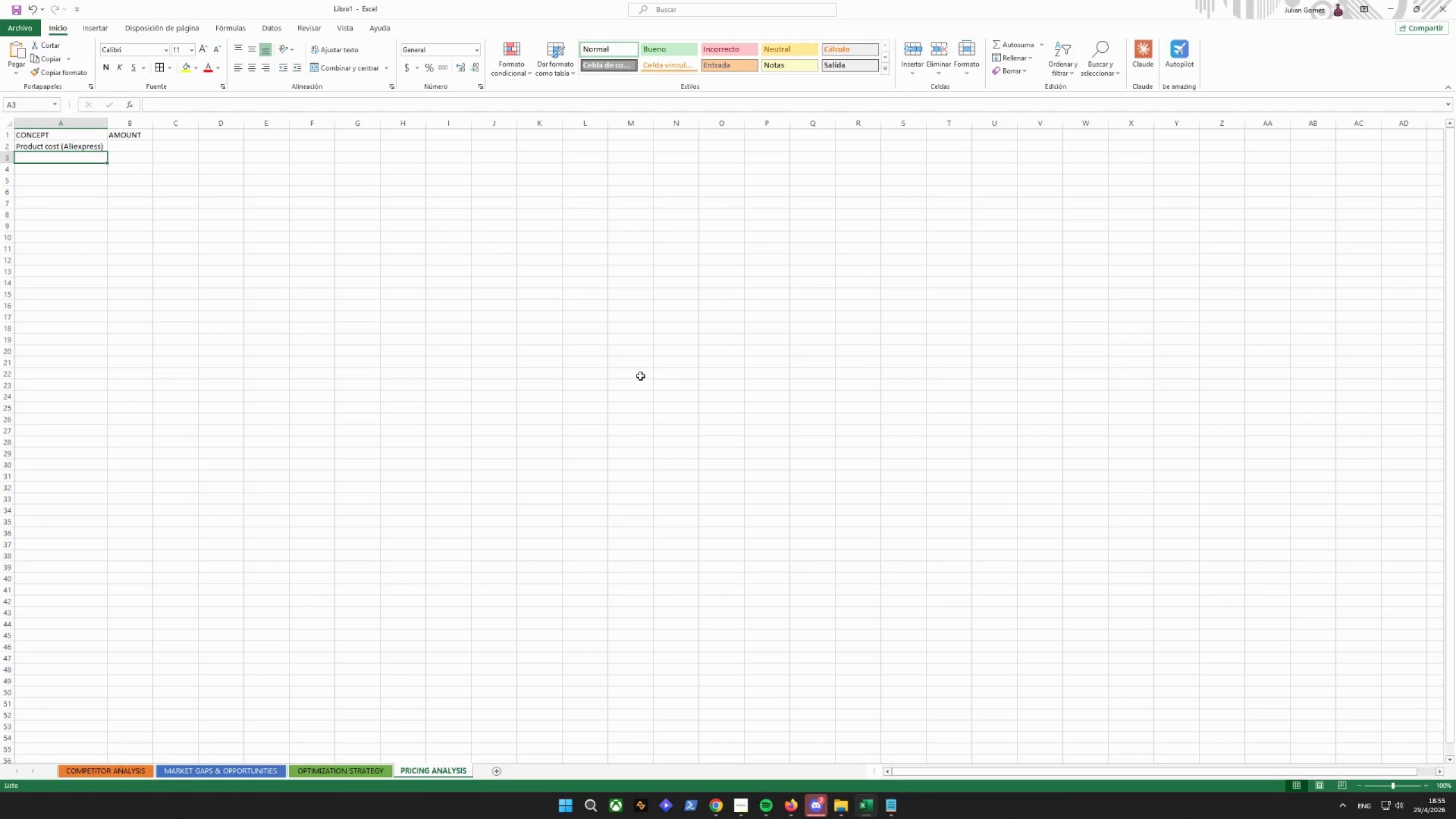 
double_click([155, 125])
 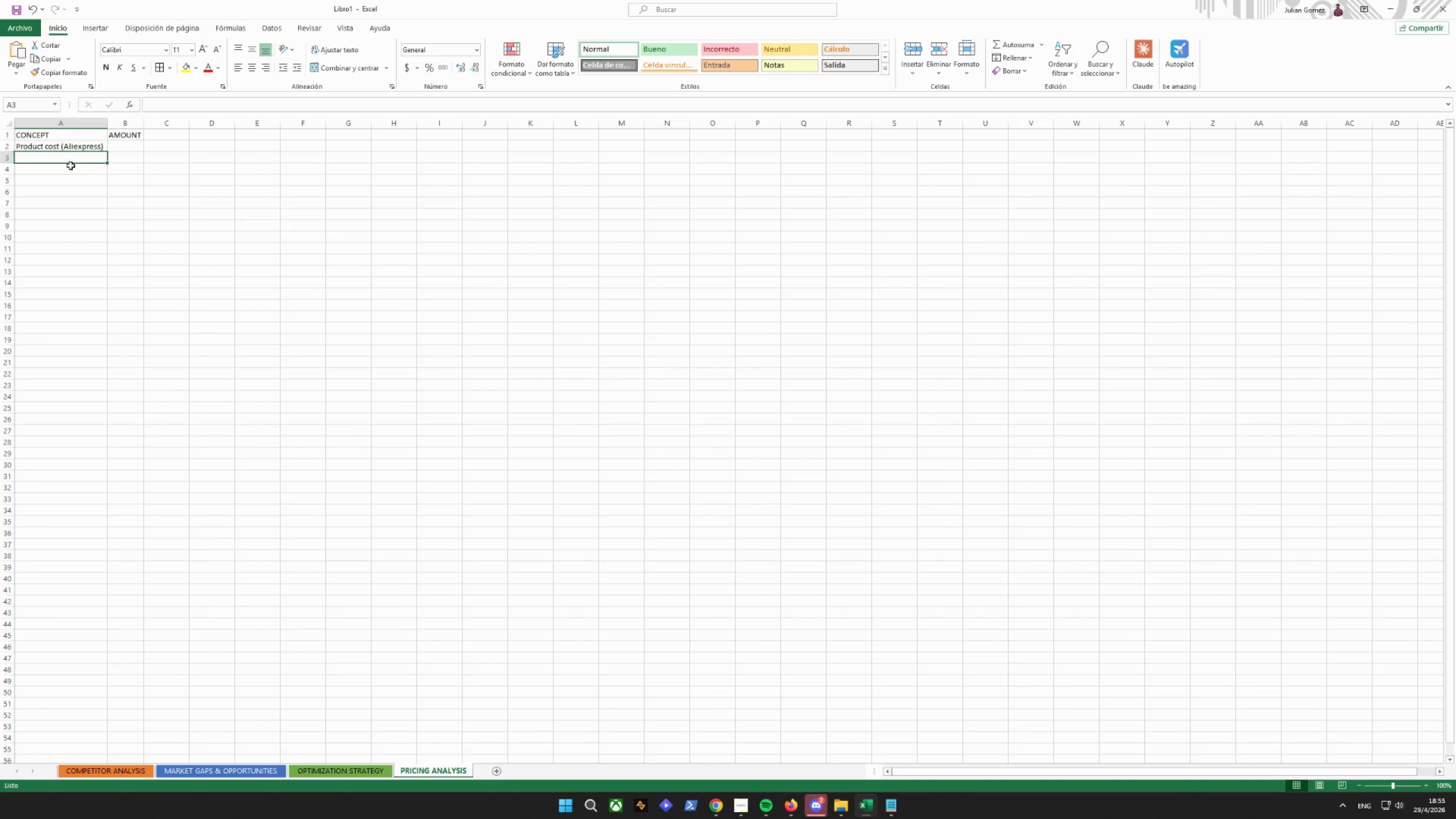 
triple_click([71, 166])
 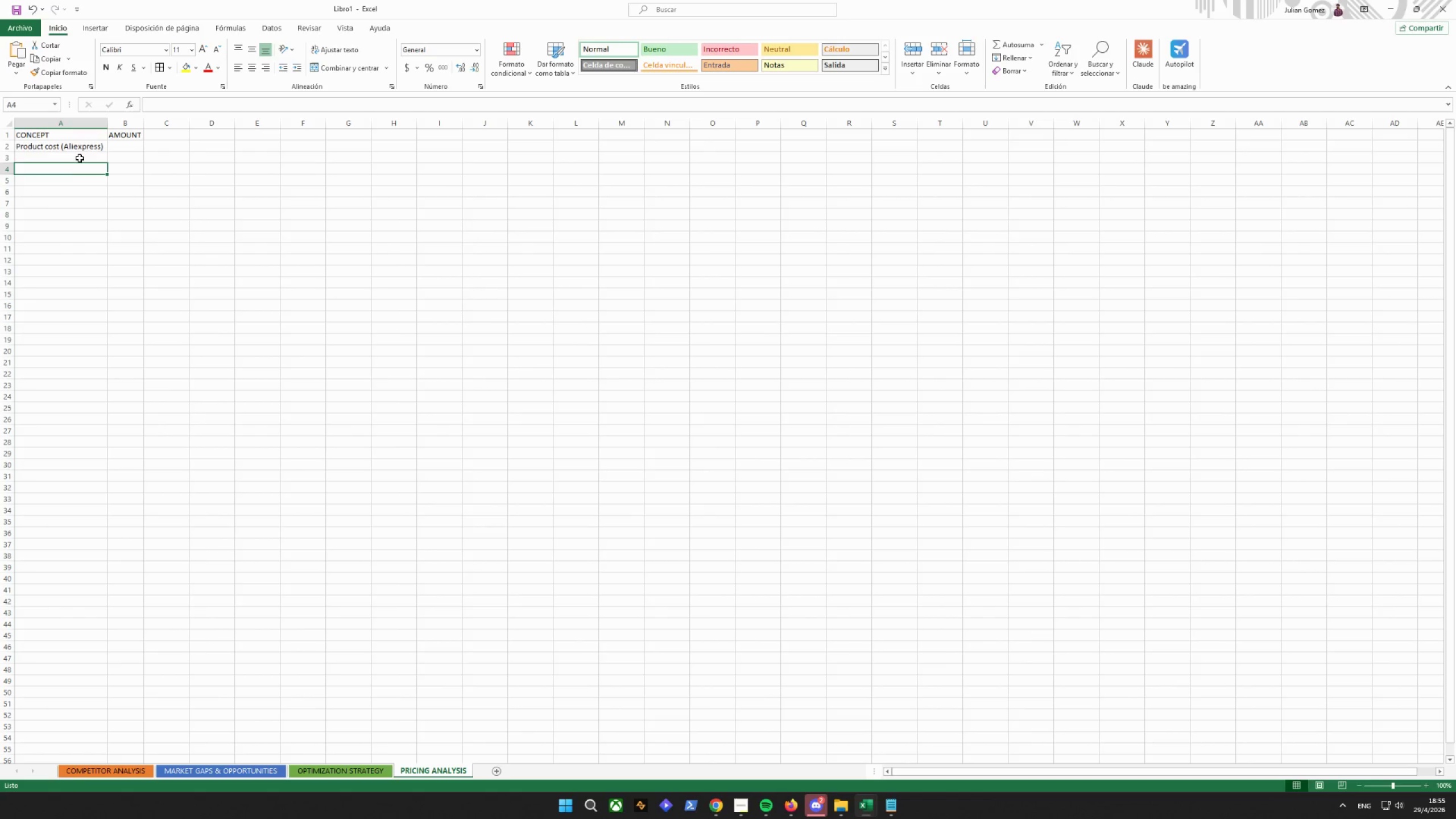 
triple_click([80, 158])
 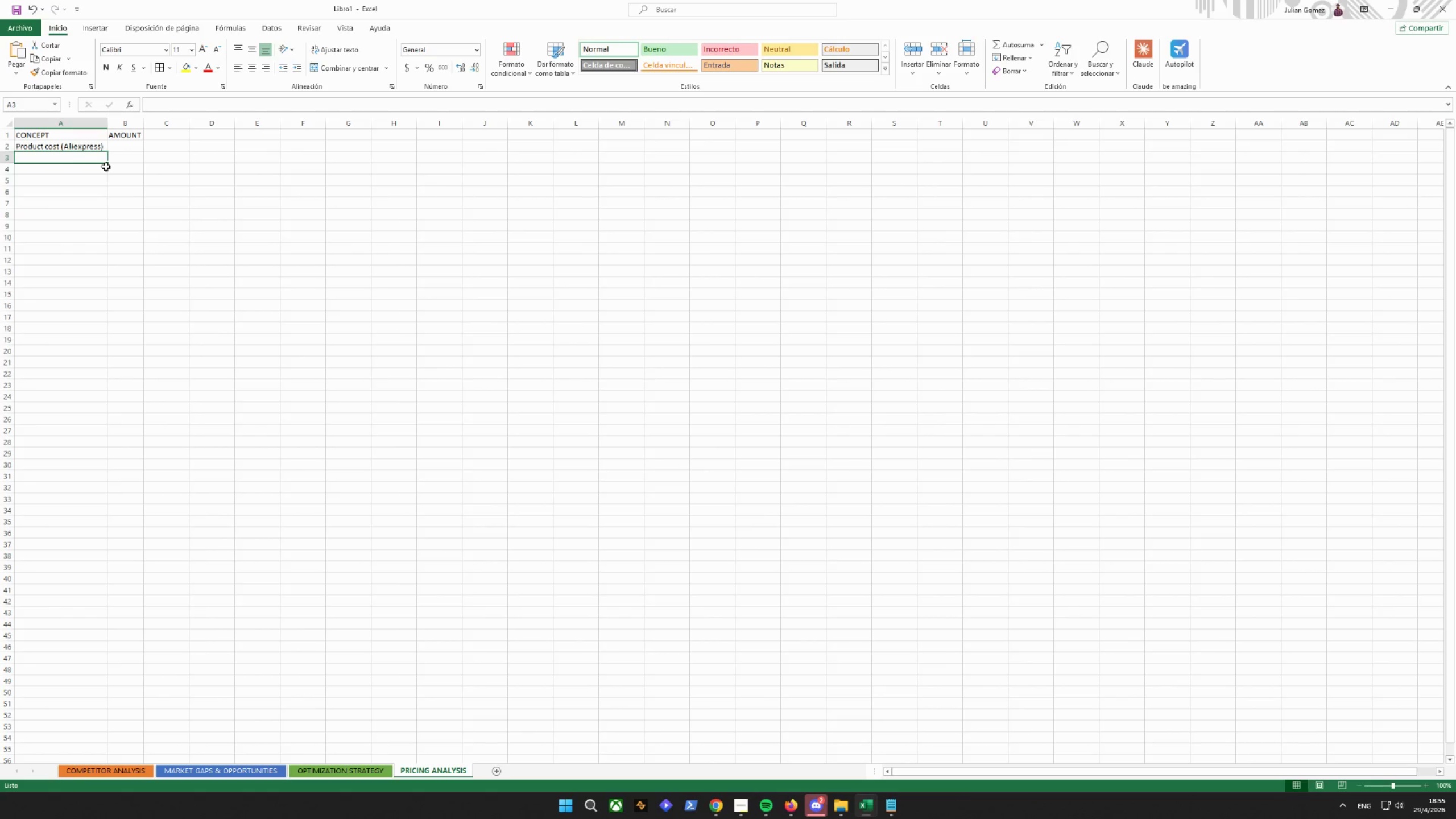 
type(eBay fees (13%_)
key(Backspace)
type())
 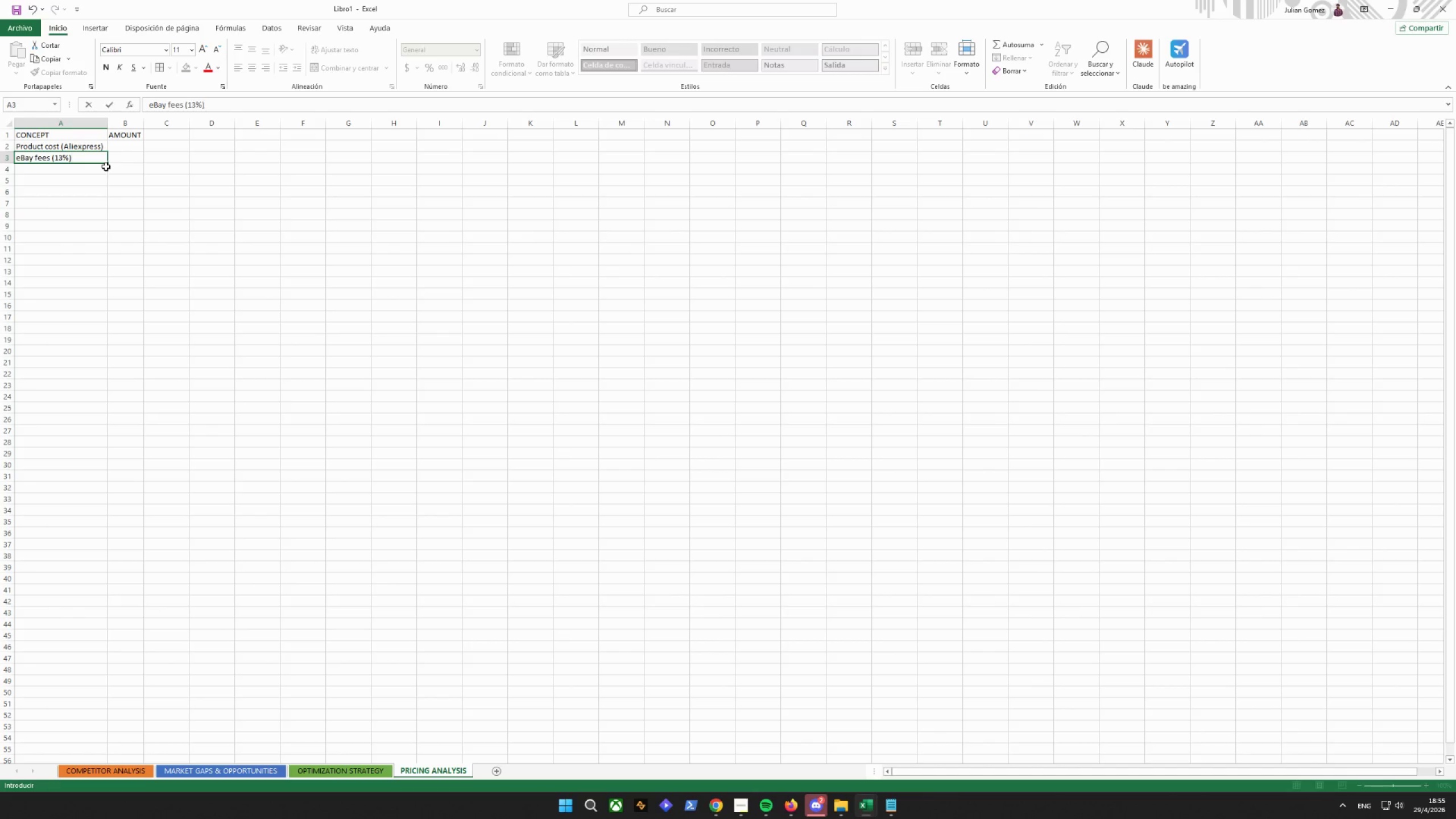 
key(Enter)
 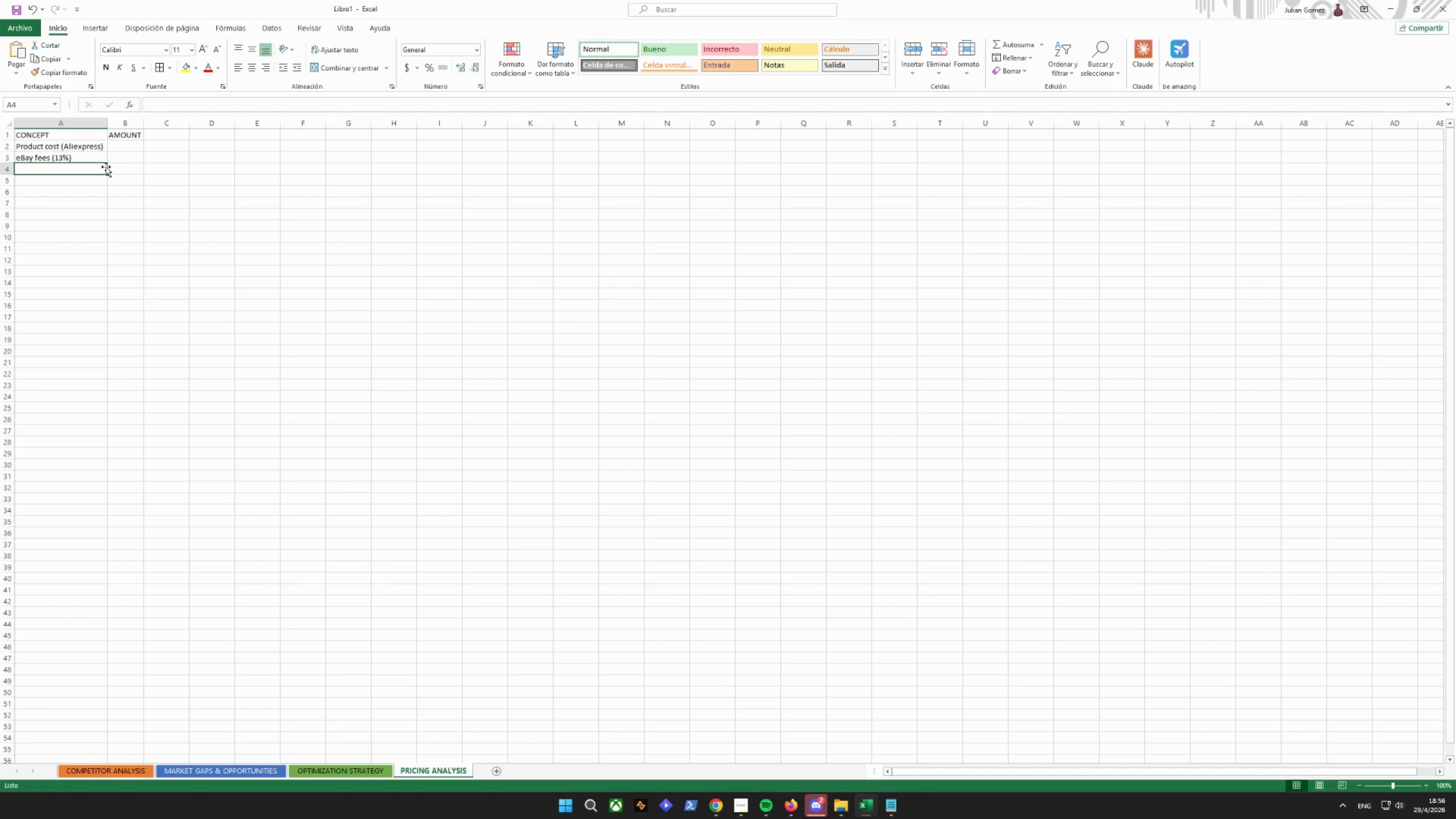 
wait(9.55)
 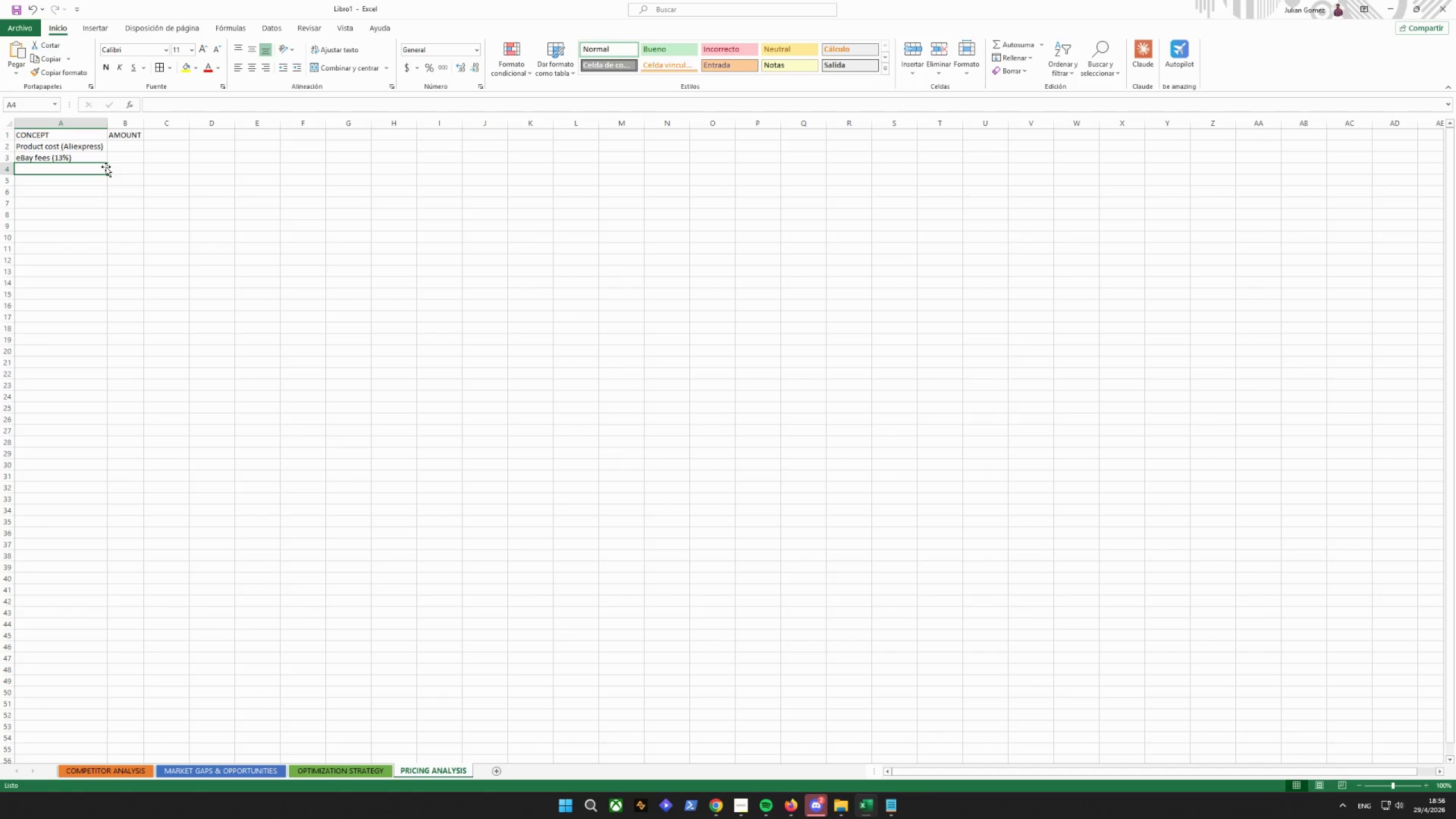 
key(Shift+ShiftRight)
 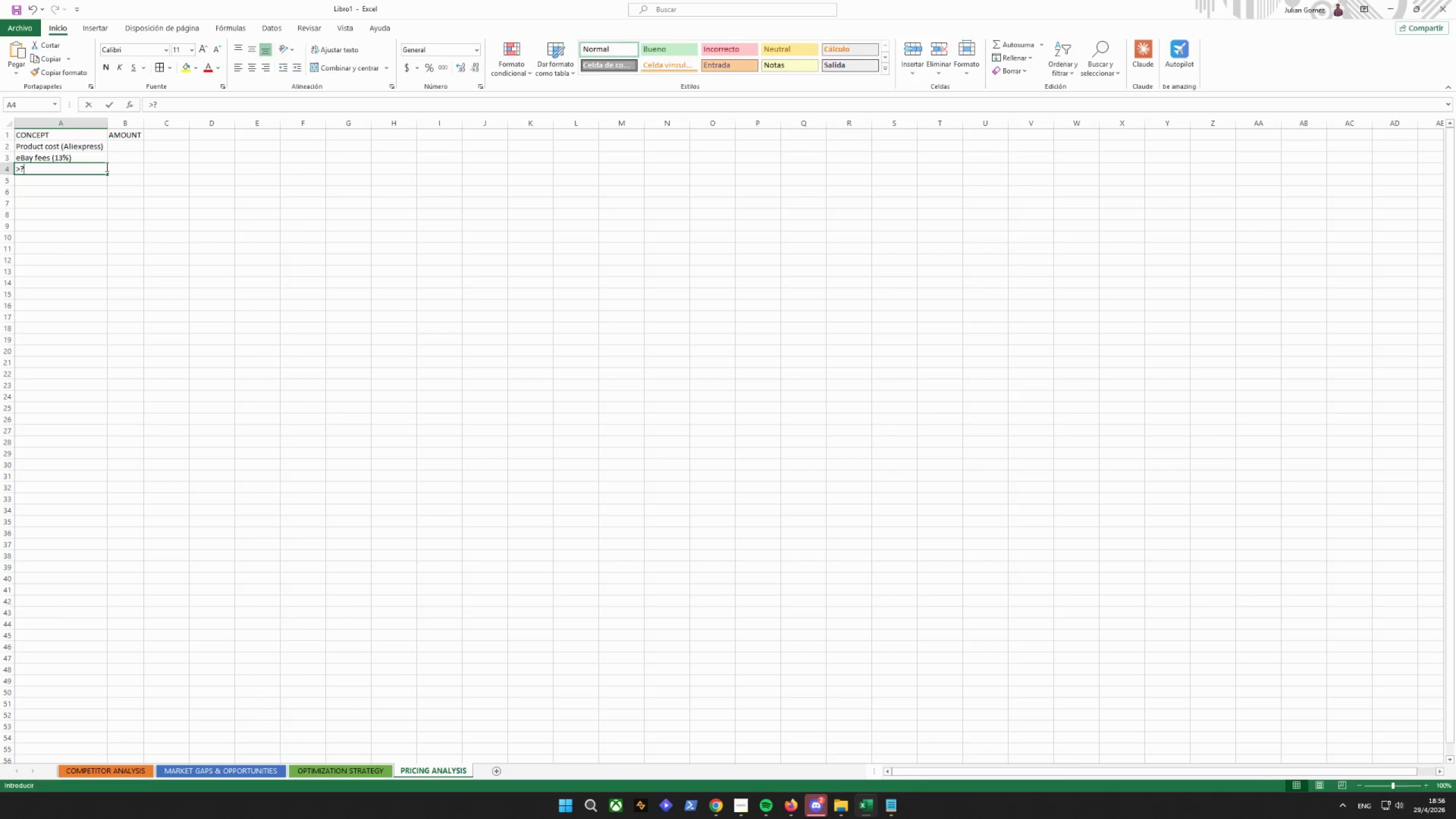 
key(Shift+Period)
 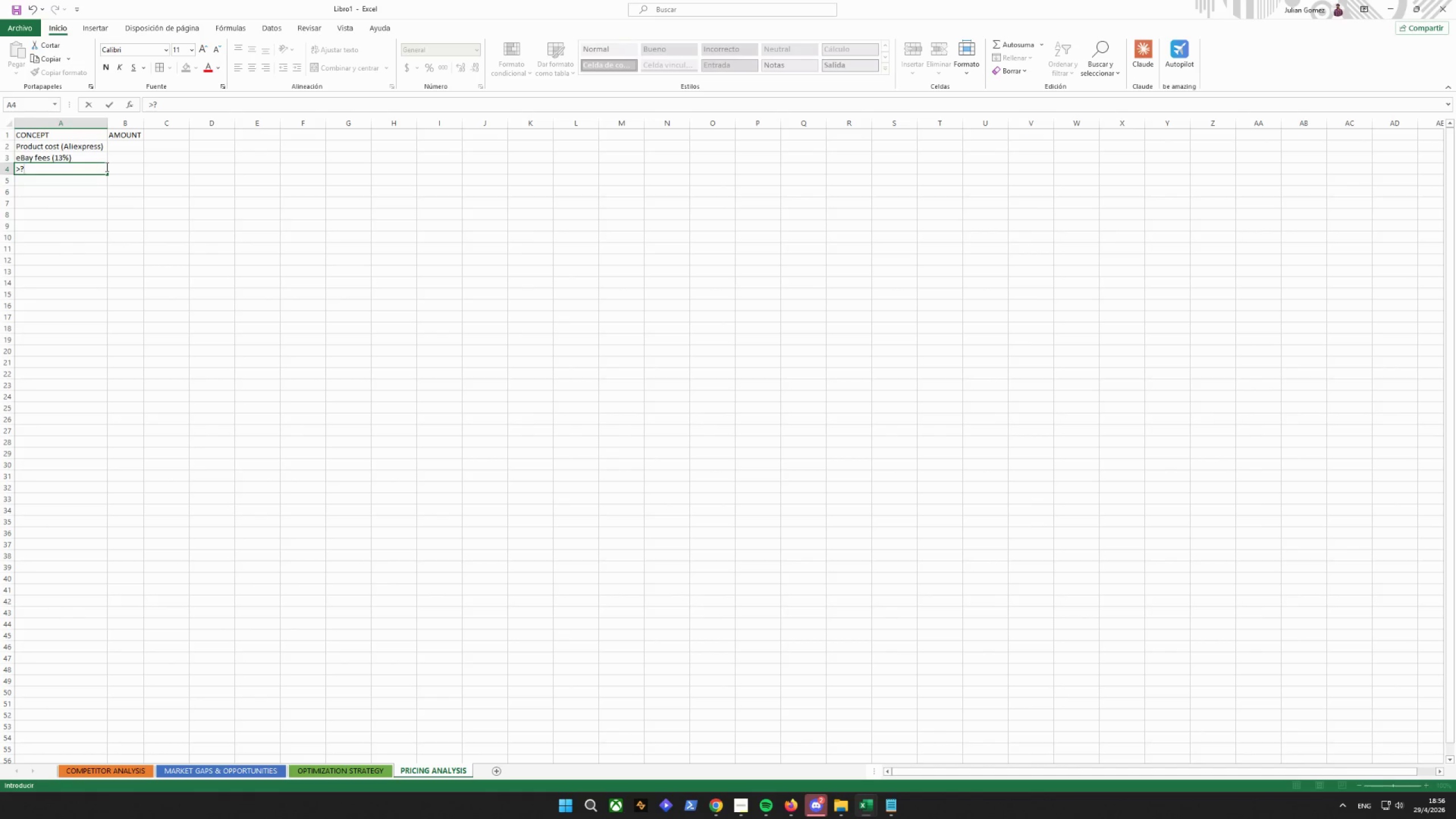 
key(Shift+Slash)
 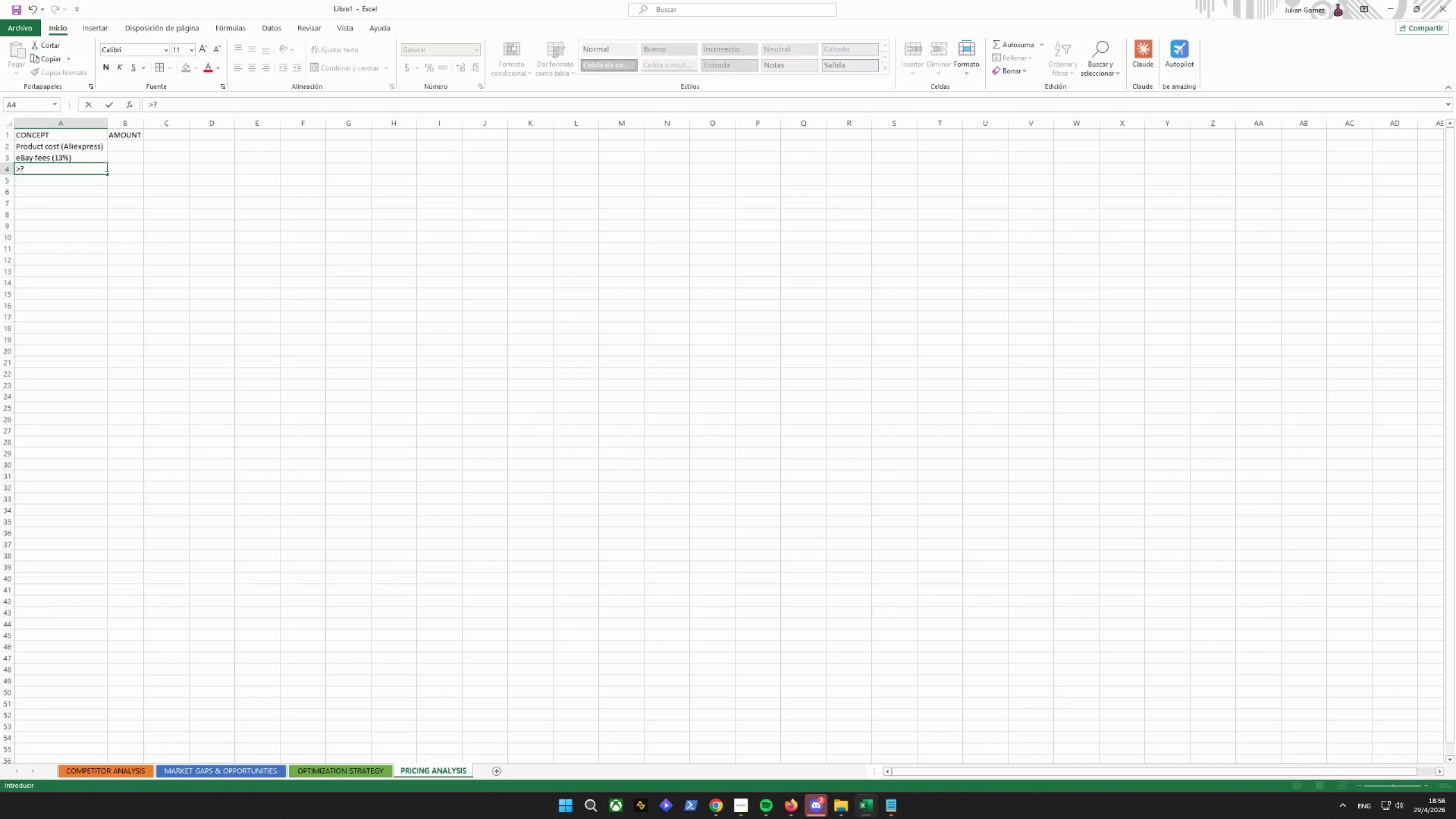 
key(Backspace)
 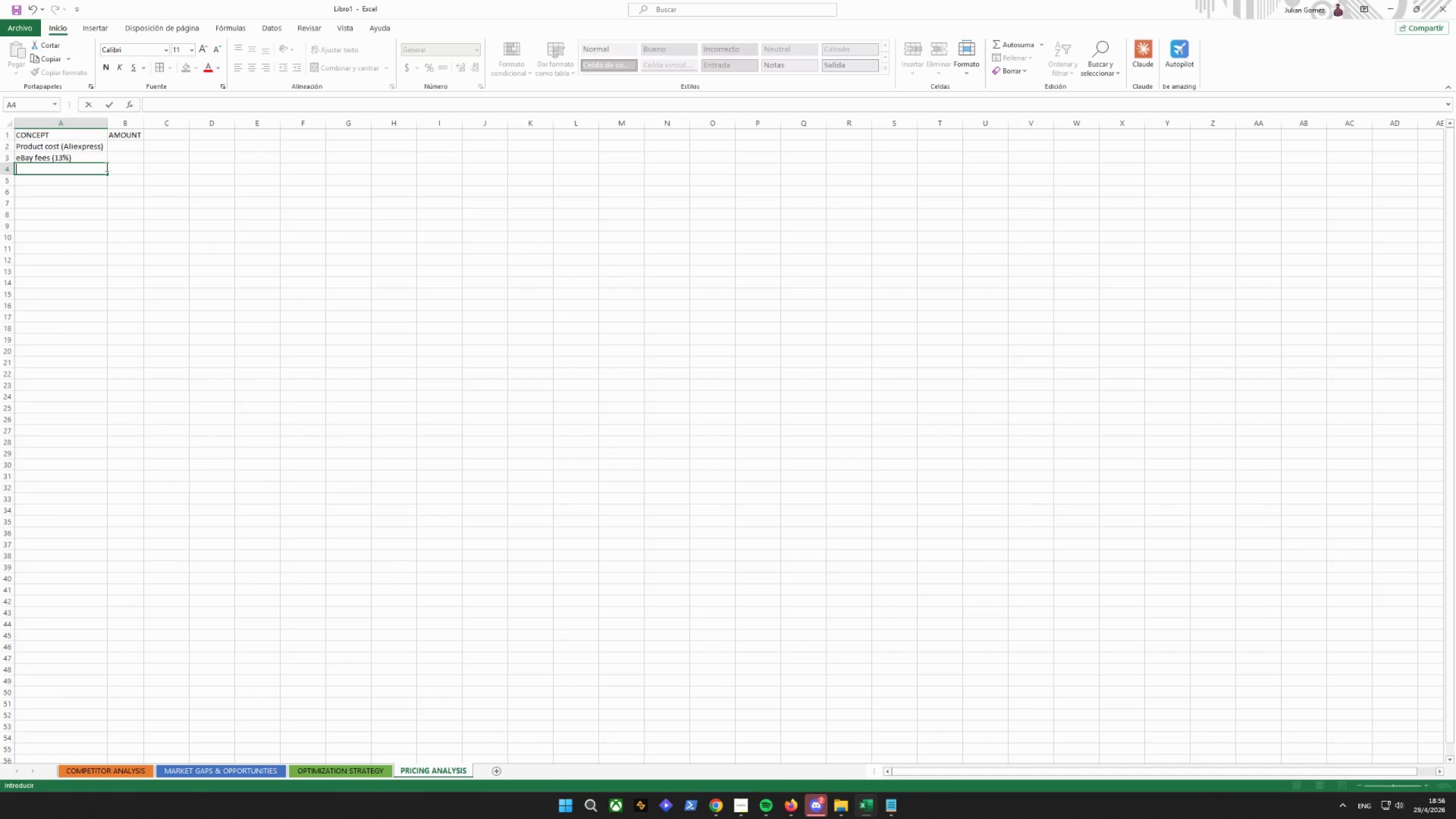 
key(Backspace)
 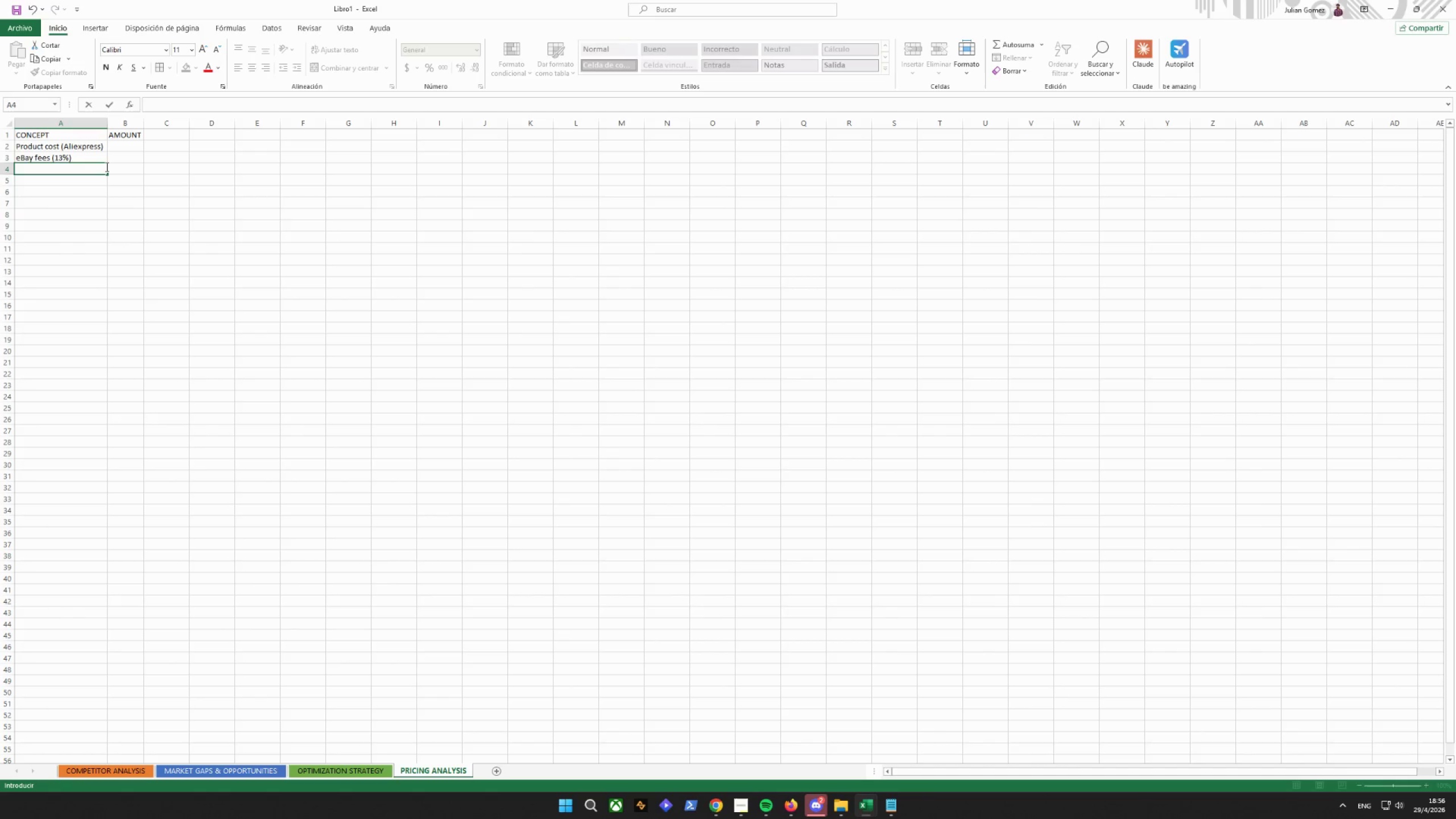 
wait(5.25)
 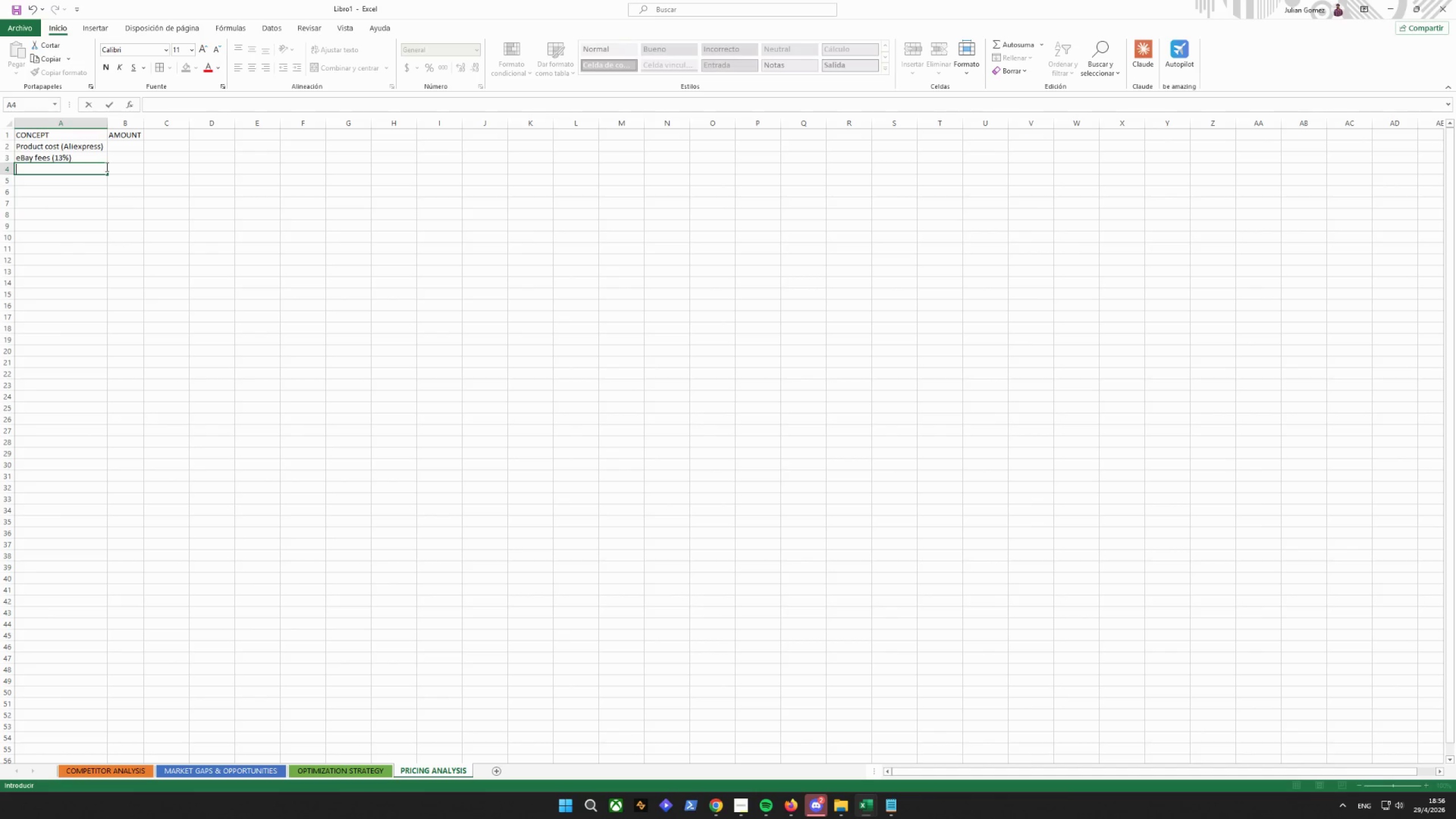 
type(Shipping cost\)
key(Backspace)
 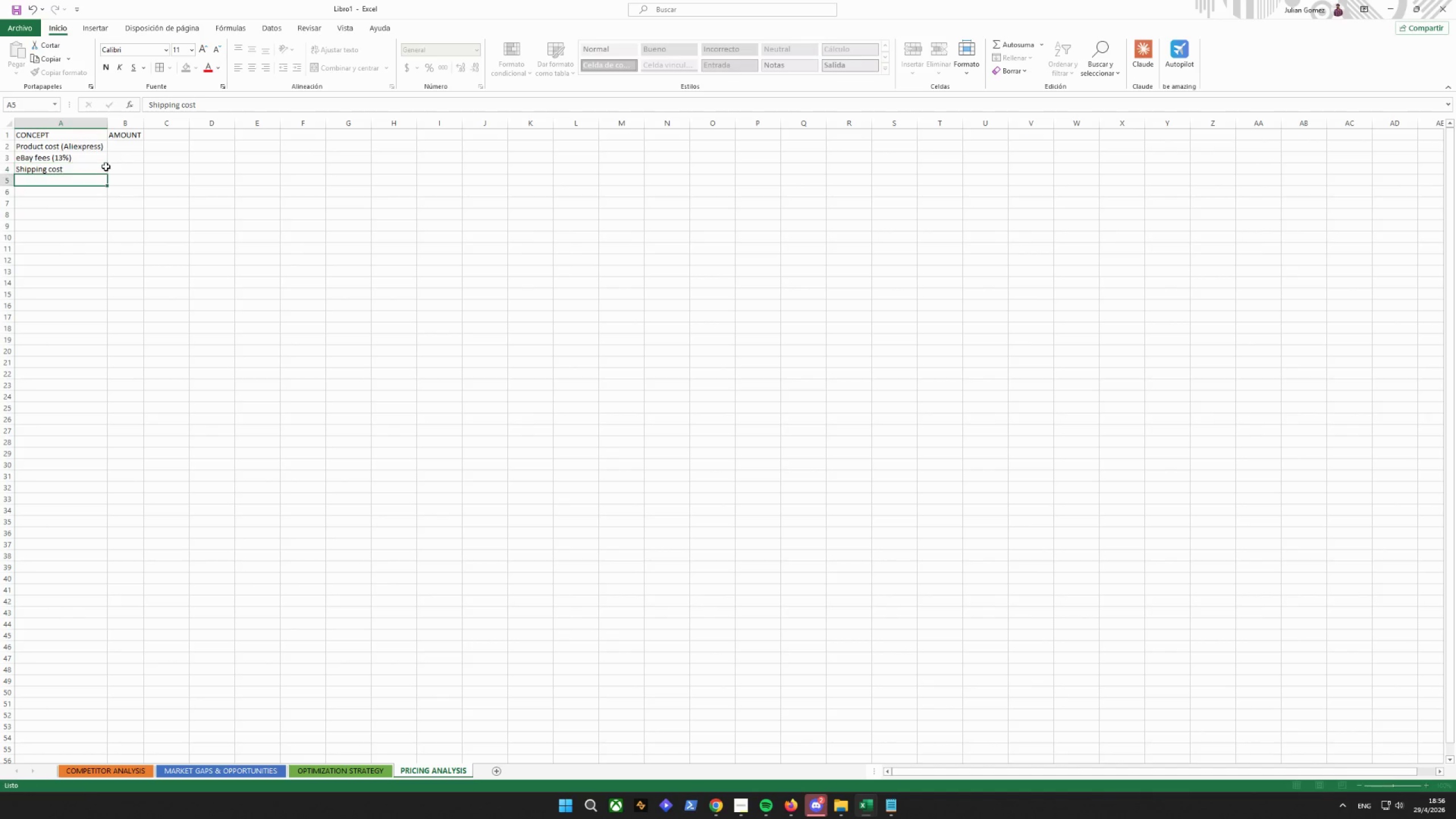 
key(Enter)
 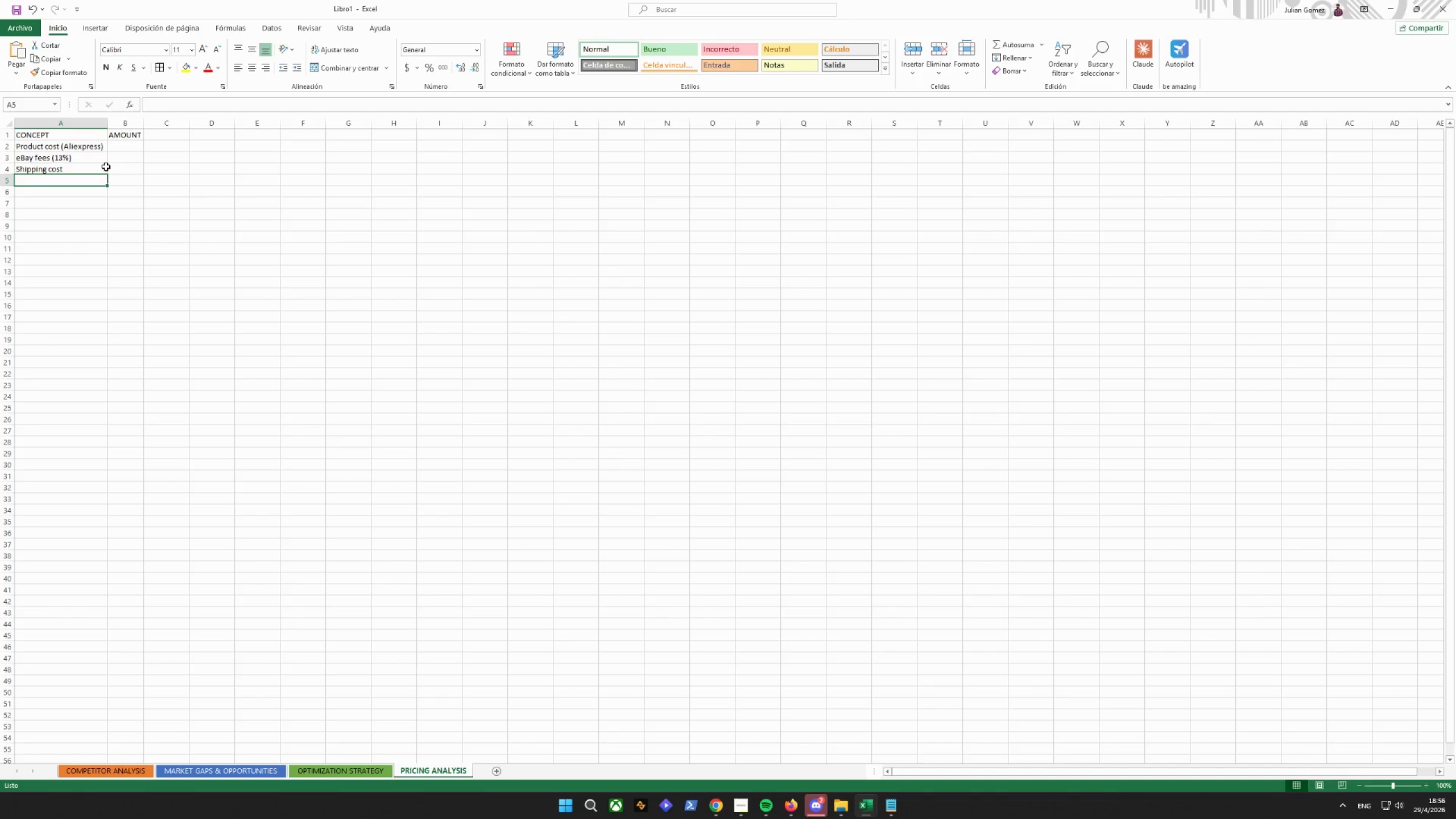 
type(Total cost)
 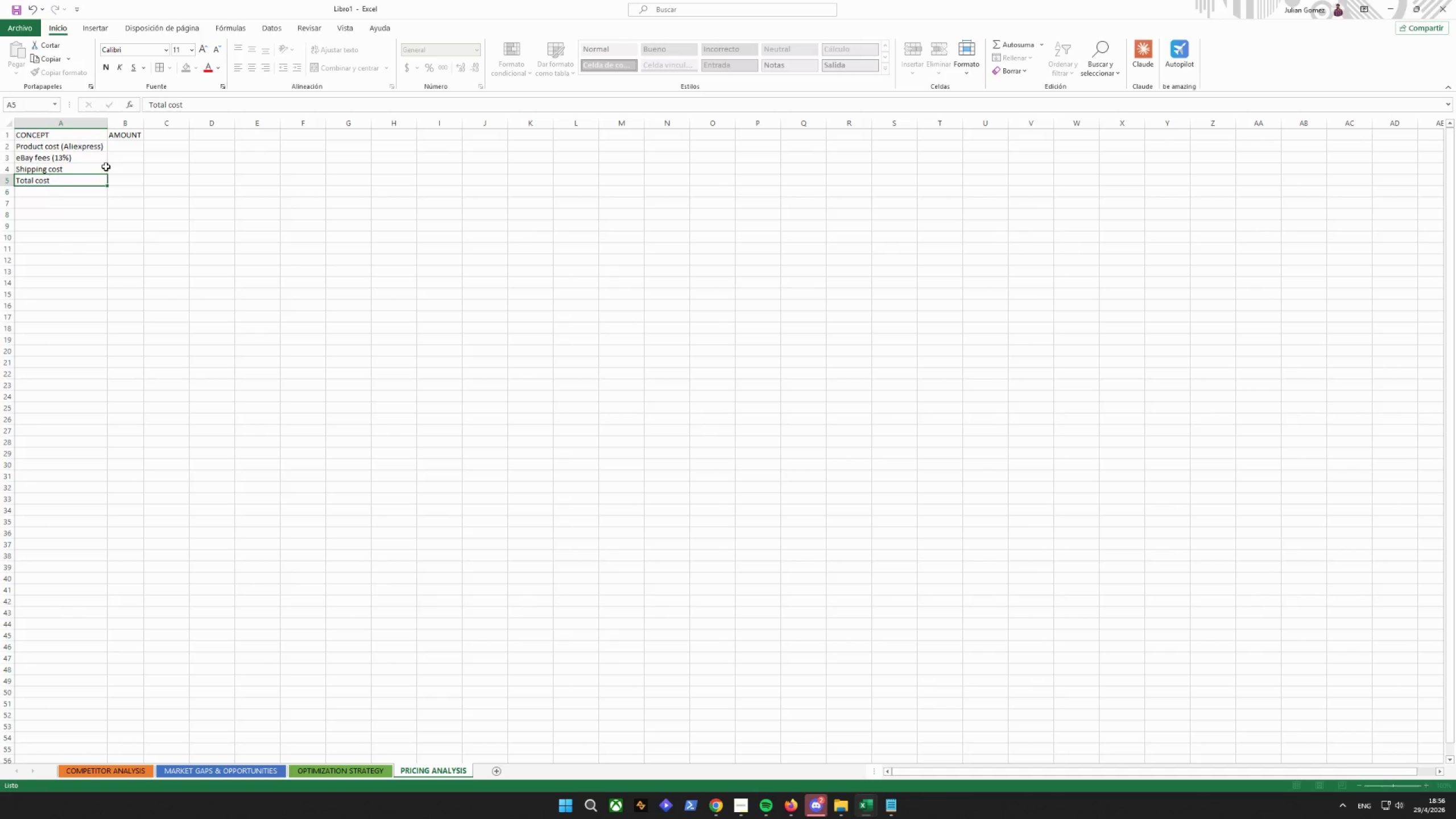 
key(Enter)
 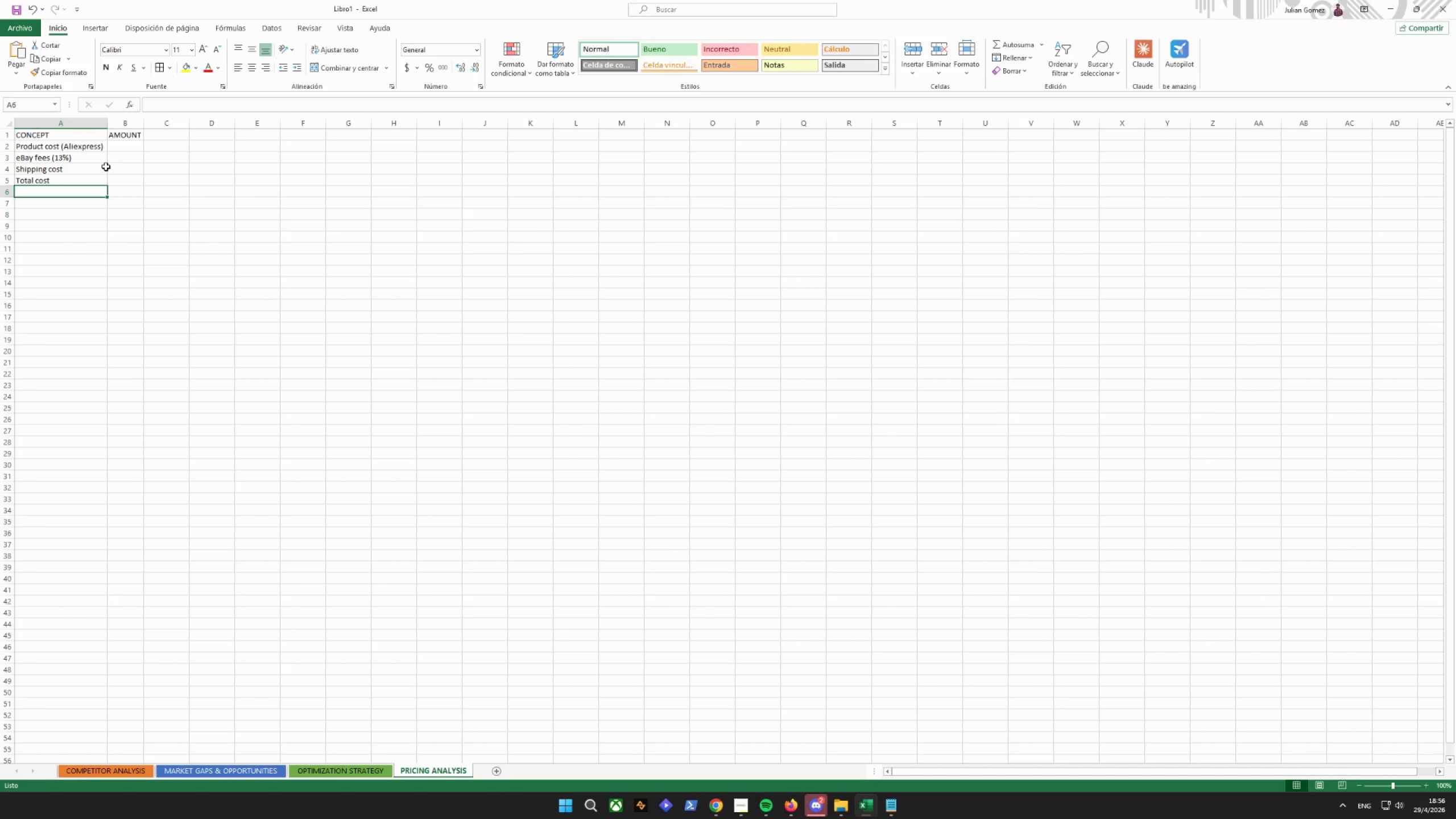 
type(Sale price)
 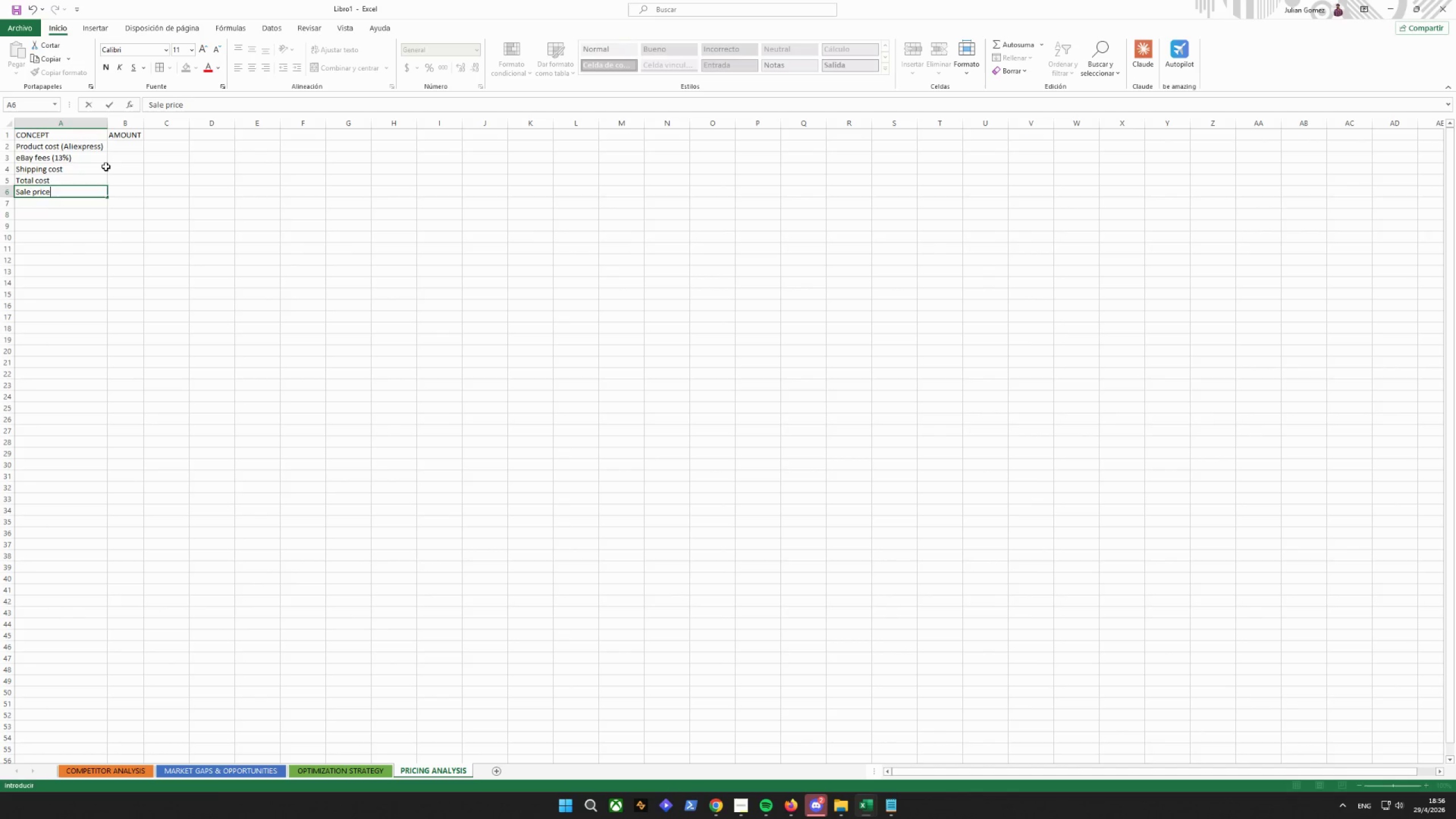 
key(Enter)
 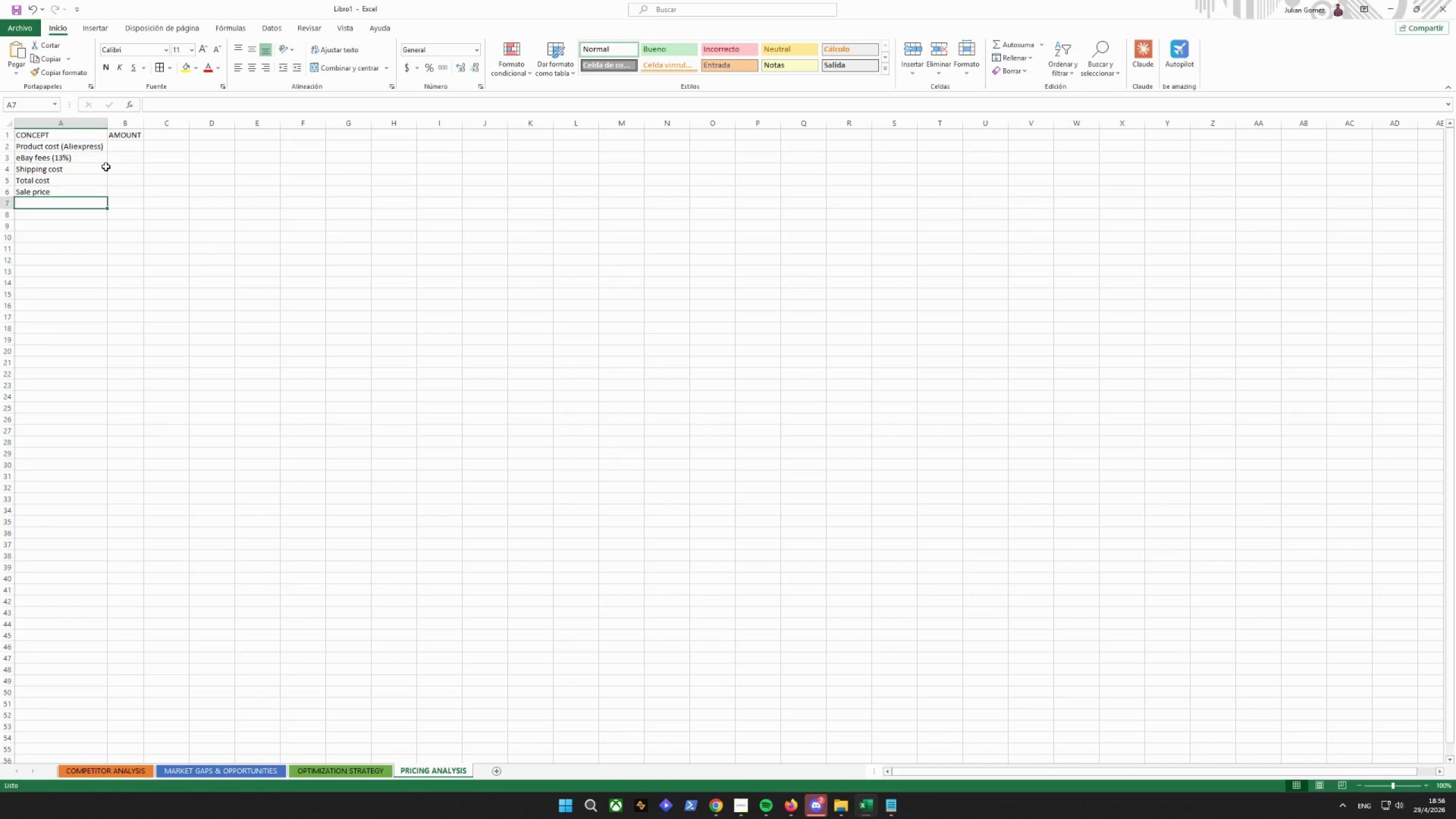 
type(Net Pp)
key(Backspace)
key(Backspace)
type(profit)
 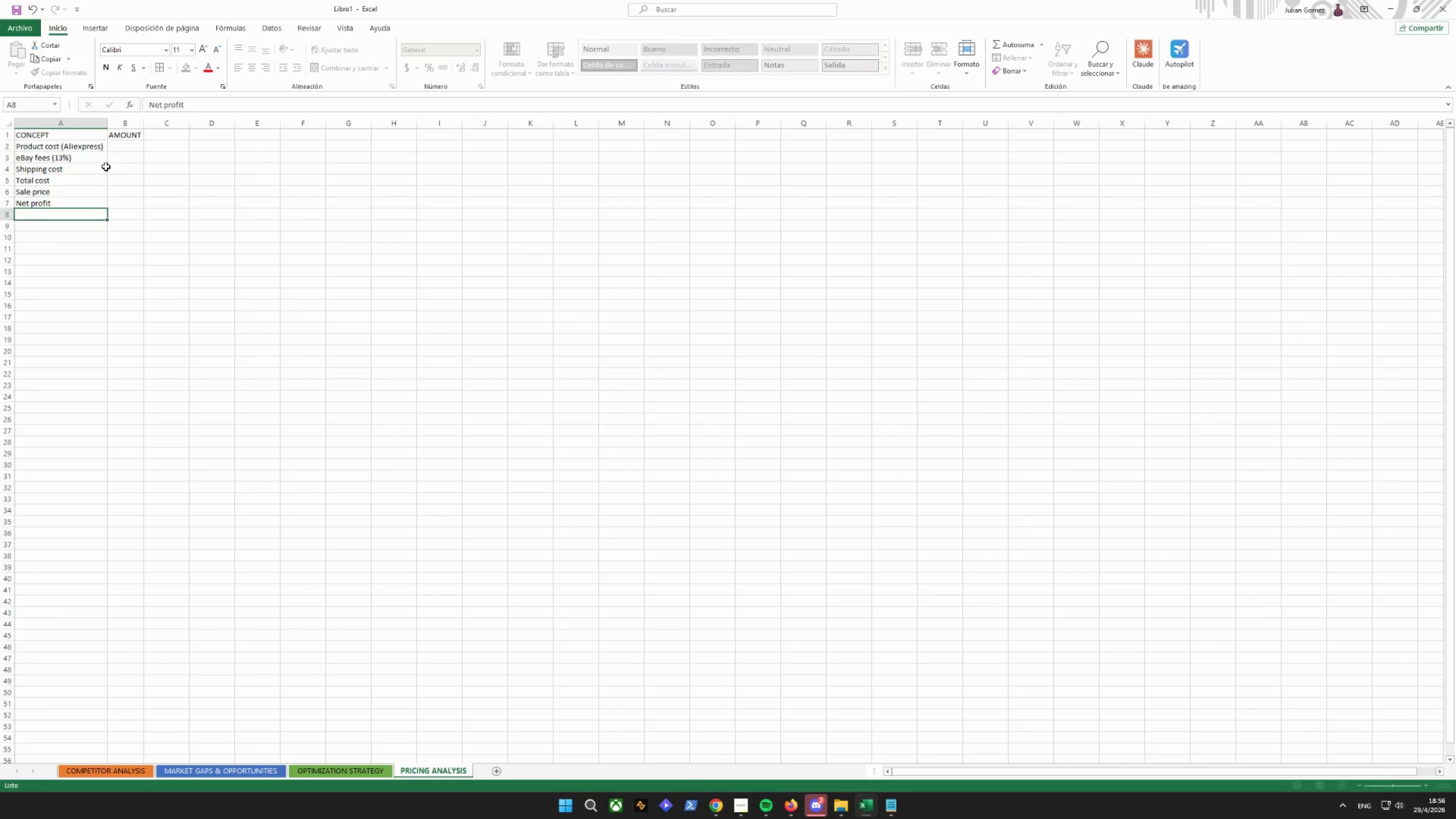 
key(Enter)
 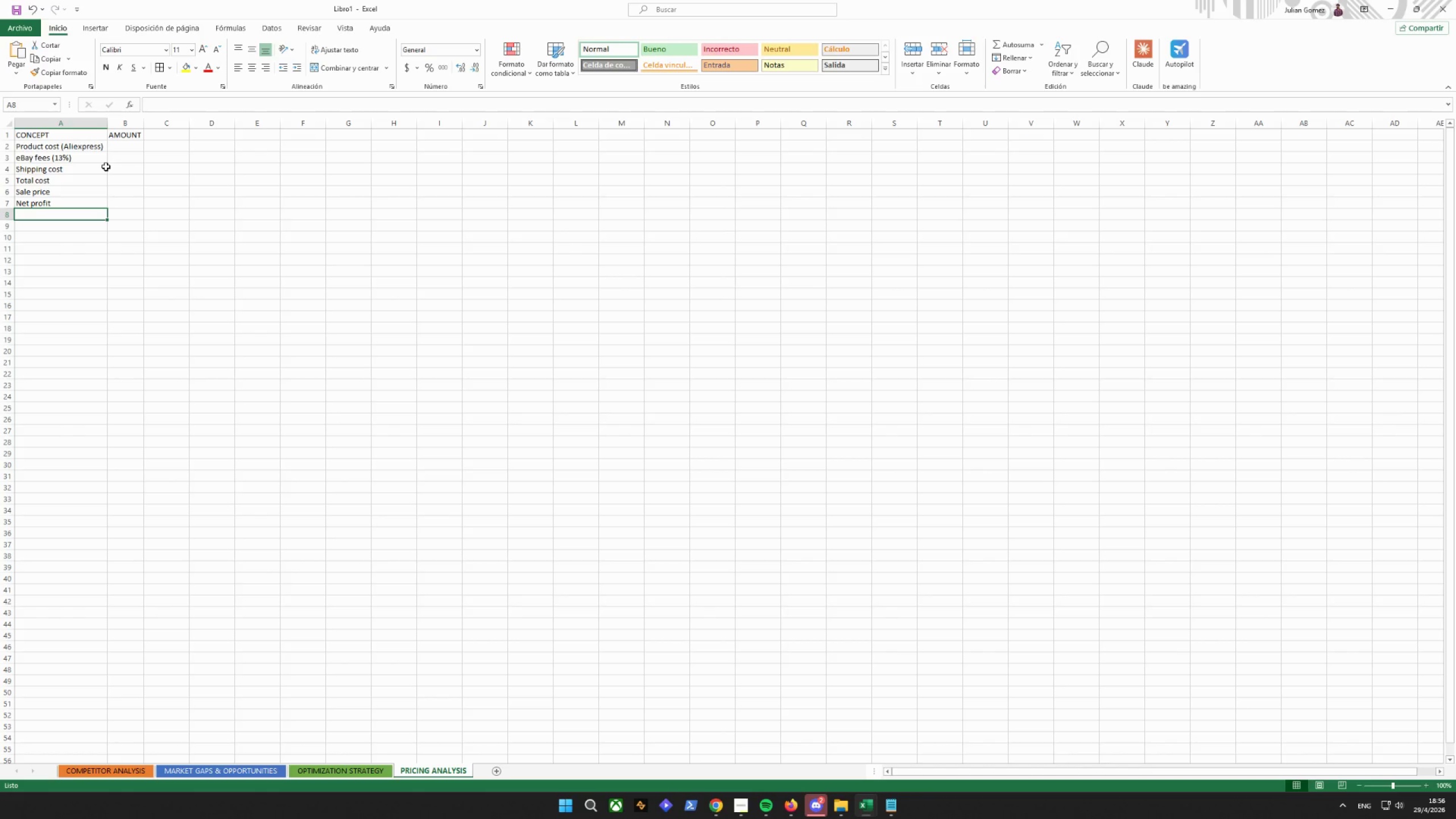 
type(Profit nar)
key(Backspace)
key(Backspace)
key(Backspace)
type(margin)
 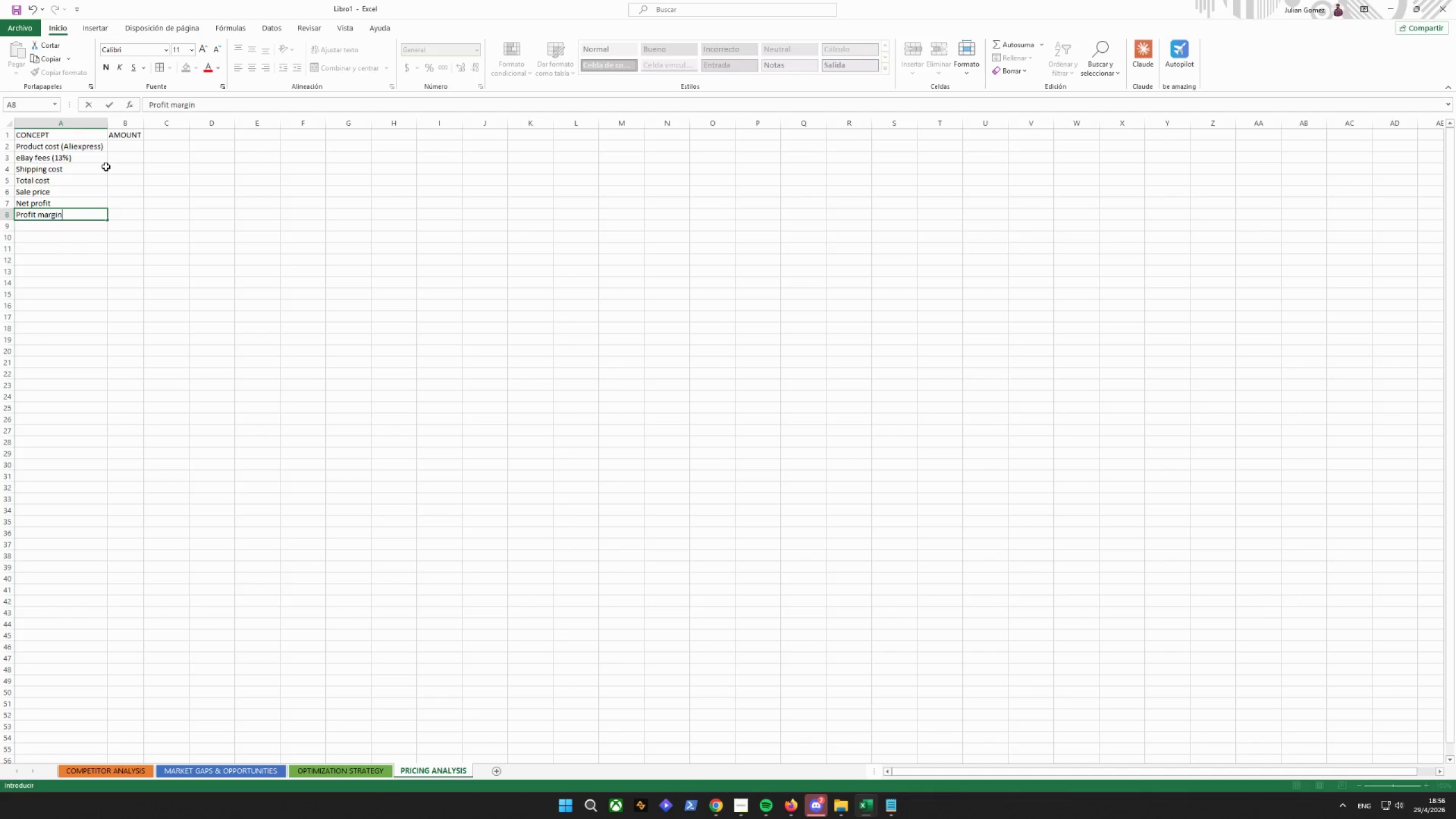 
key(Enter)
 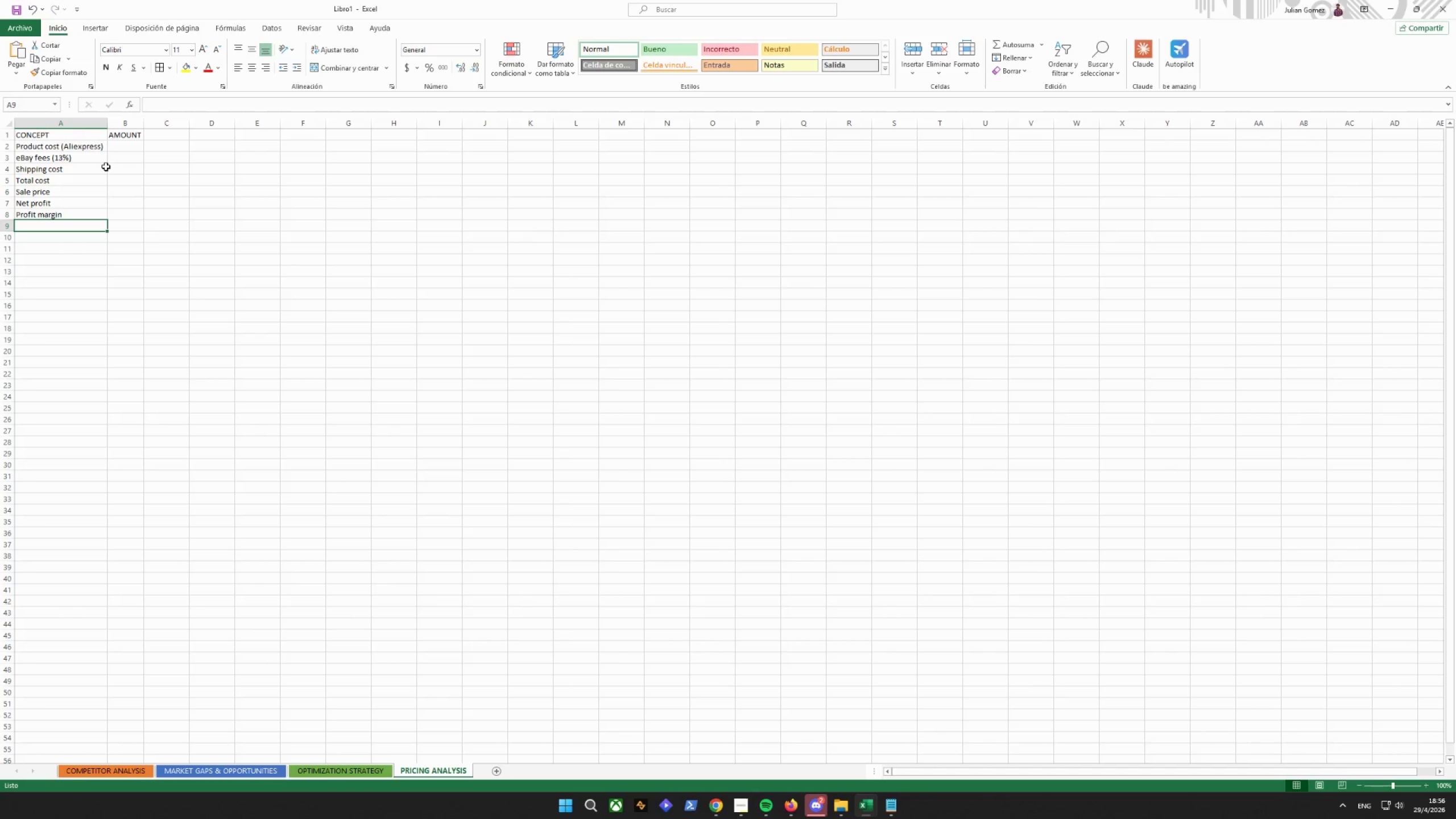 
type(Minimum price foer)
key(Backspace)
key(Backspace)
type(r 30% margin)
 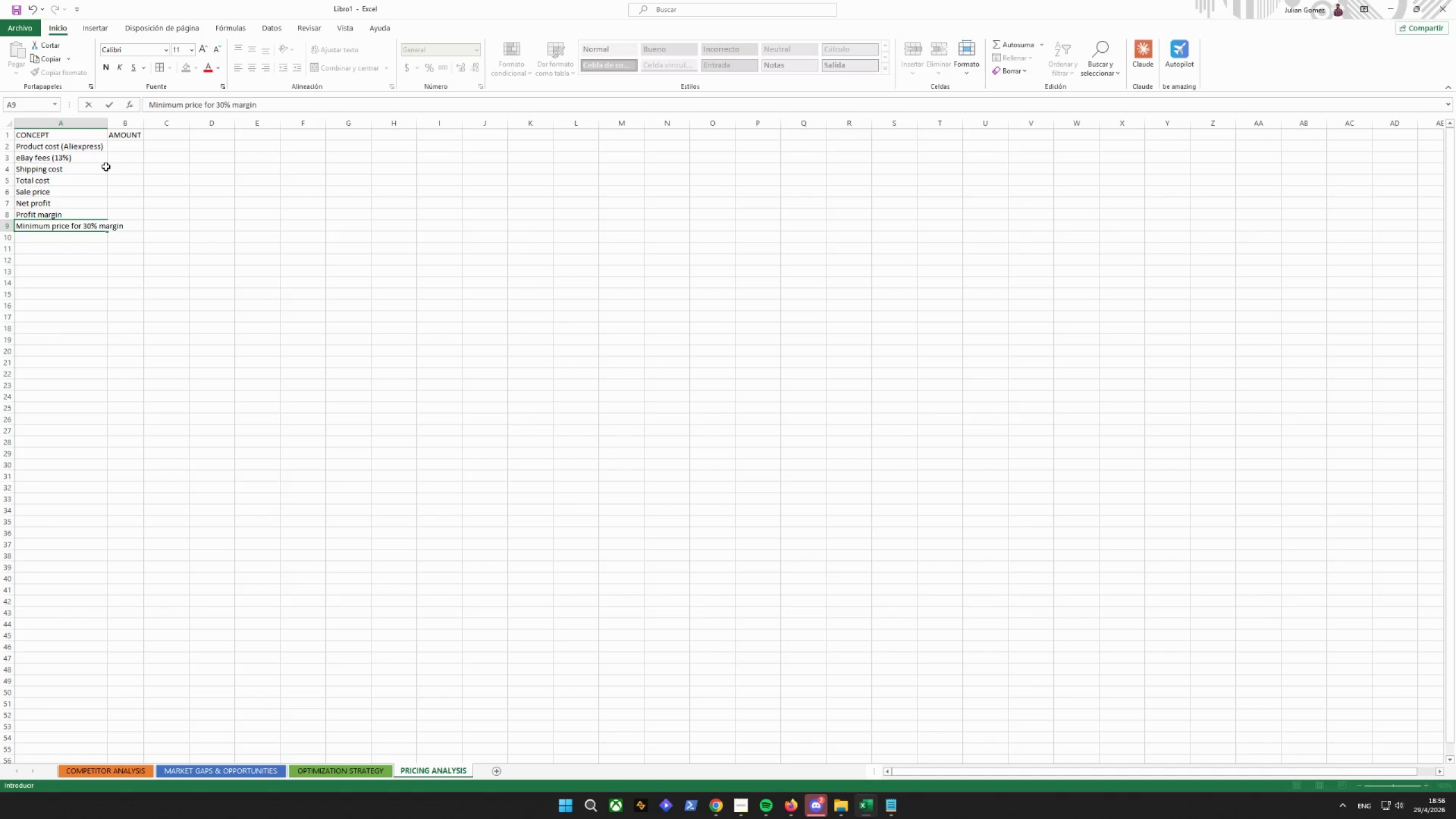 
key(Enter)
 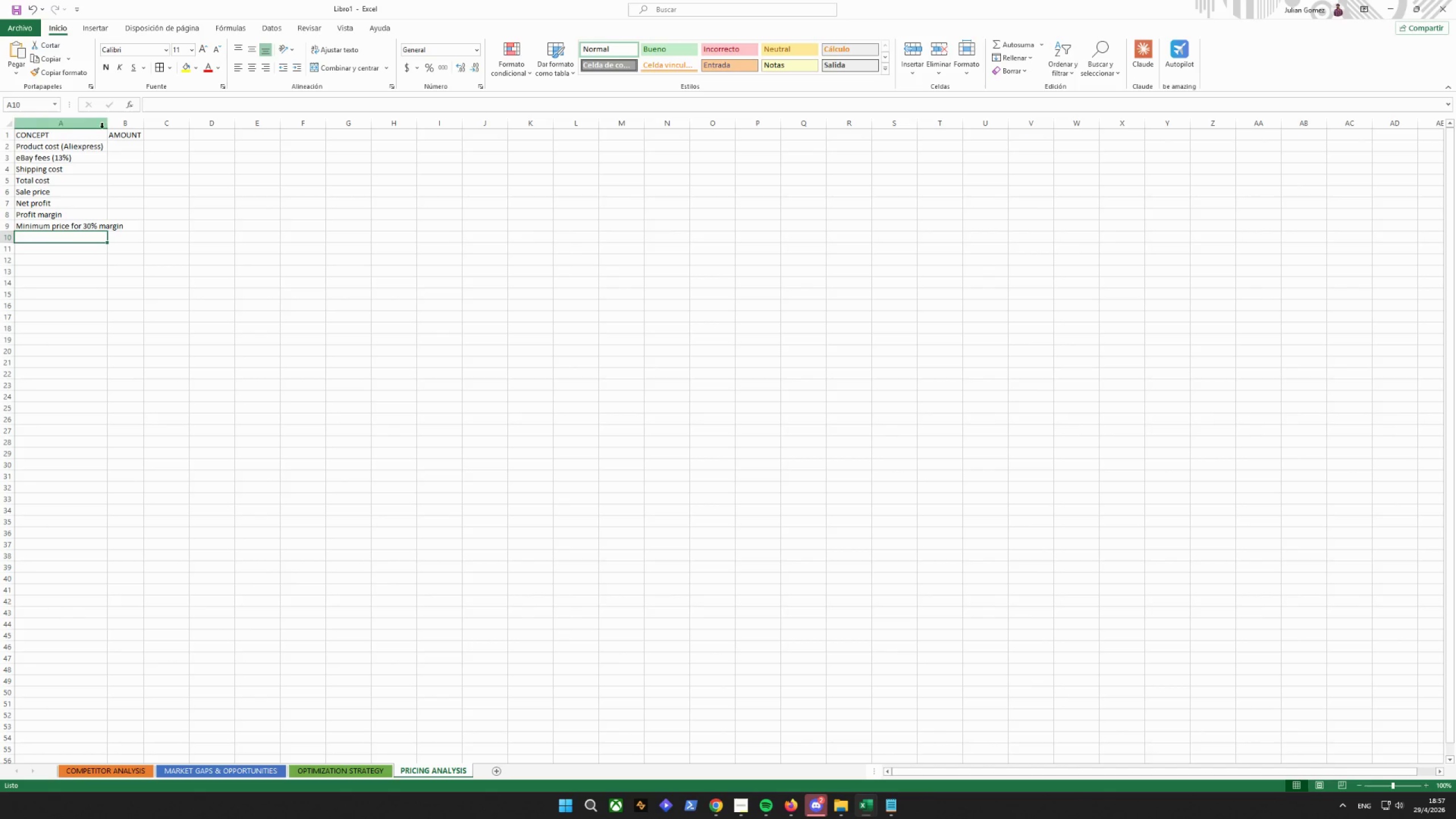 
double_click([110, 125])
 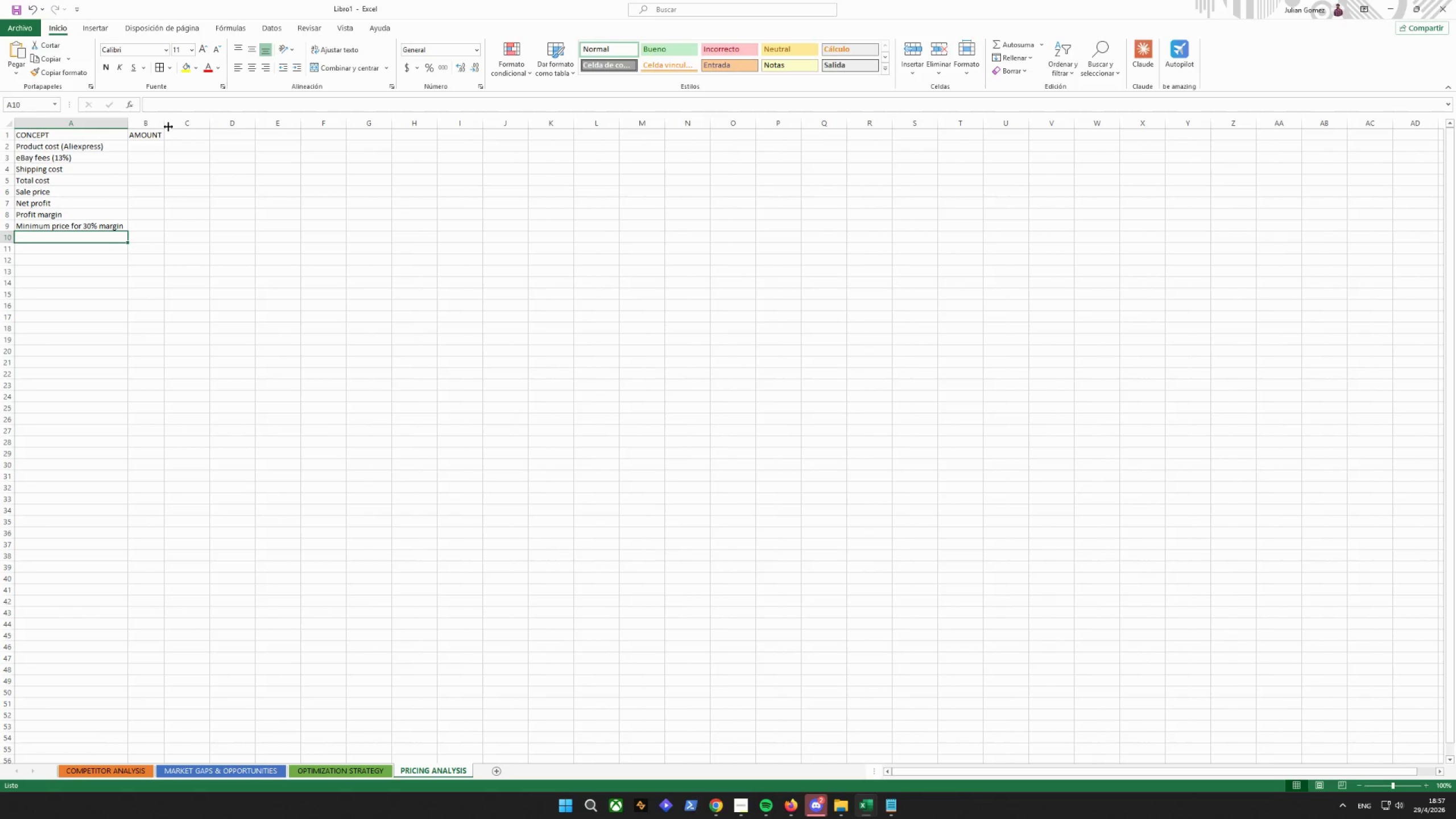 
left_click([166, 124])
 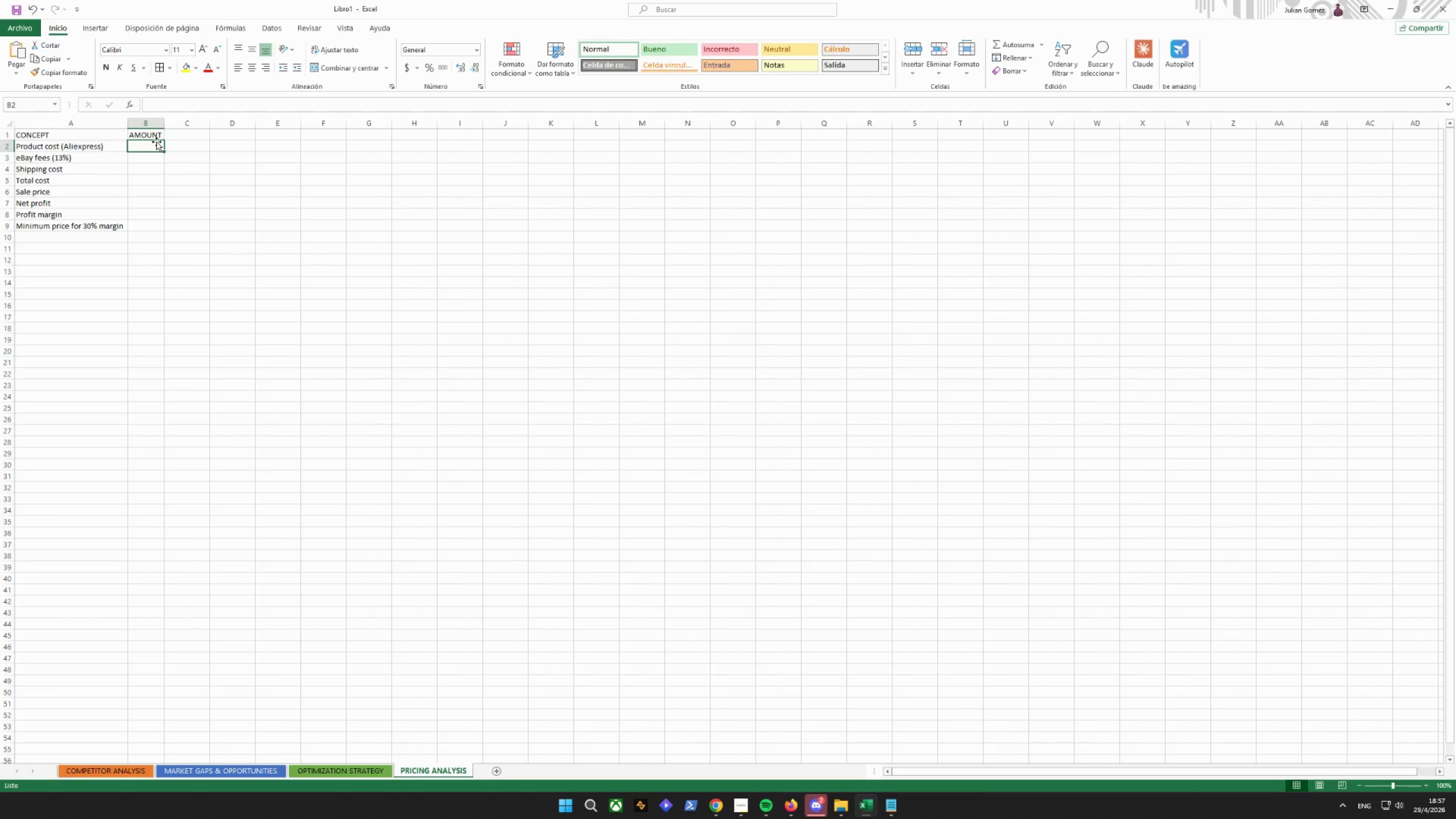 
type(18)
 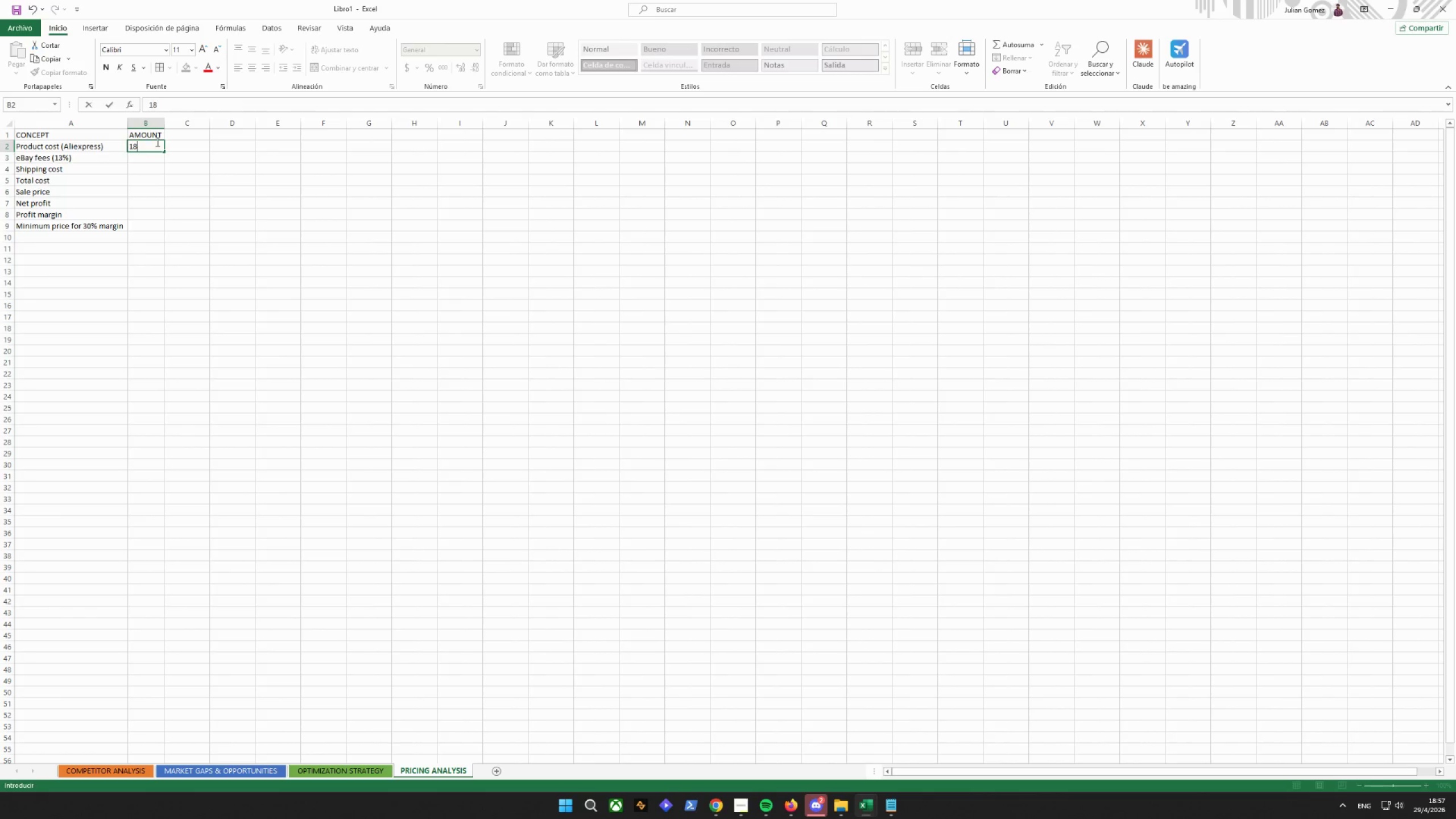 
key(Enter)
 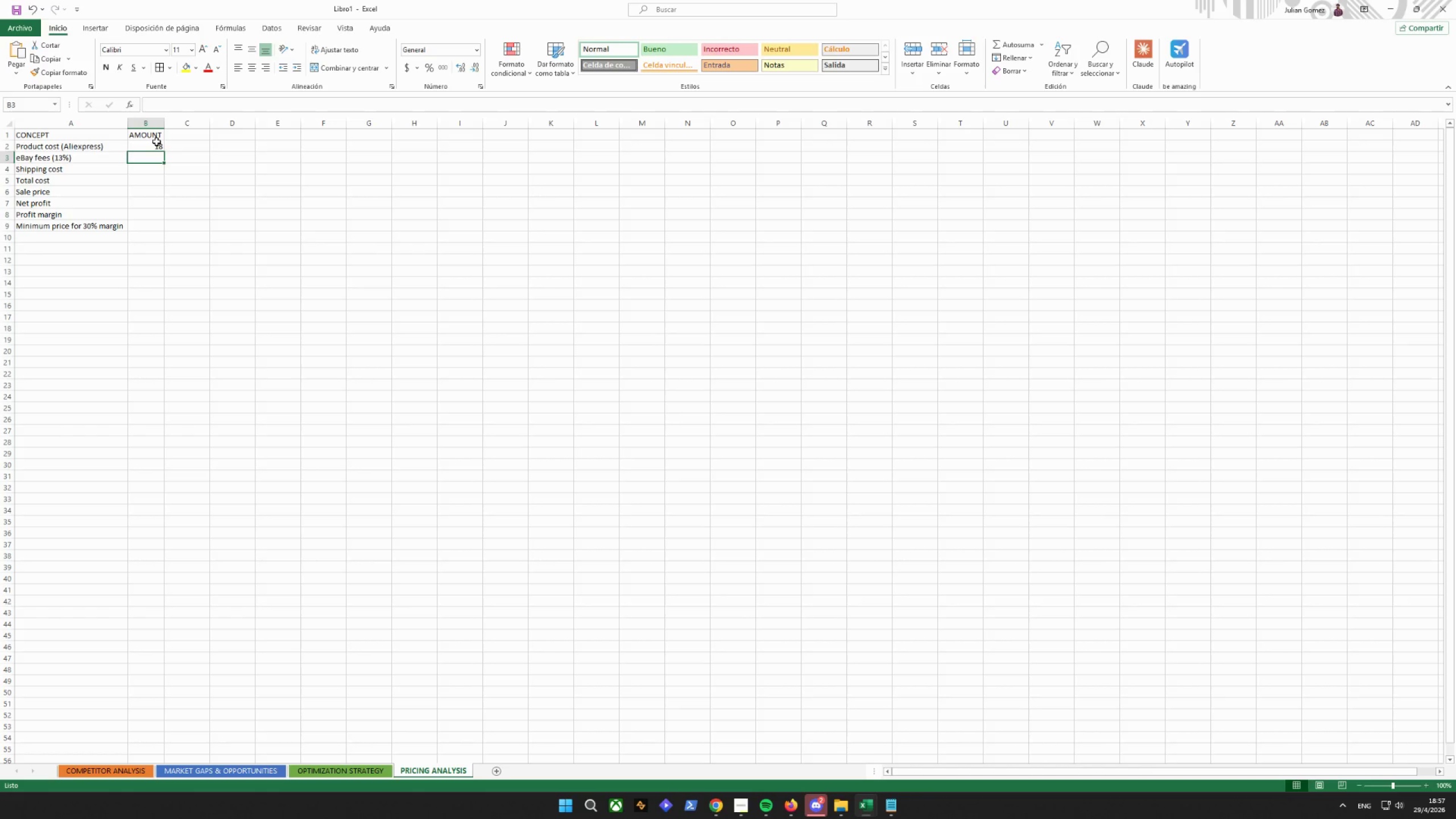 
type(9.)
key(Backspace)
type(,75)
 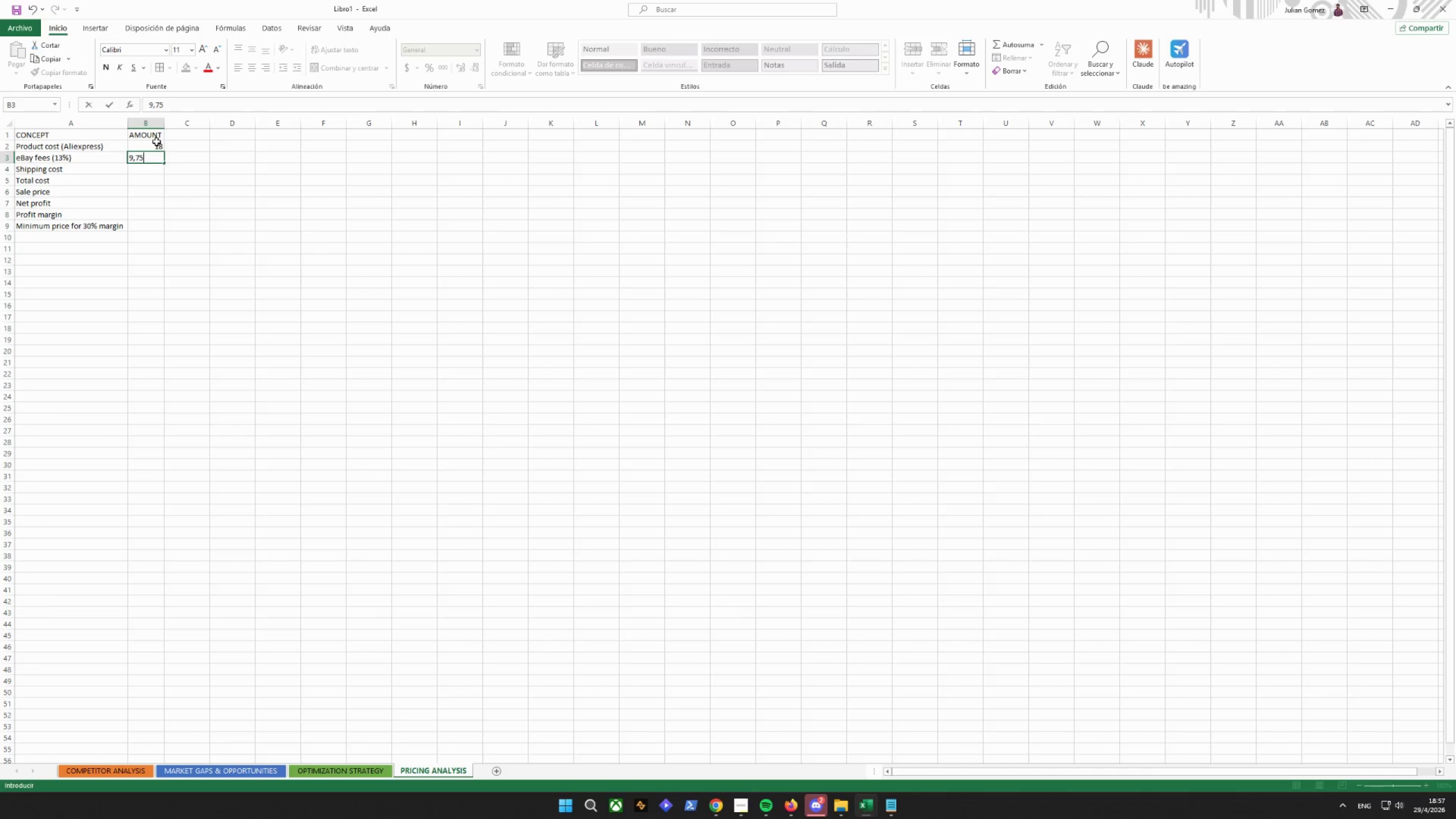 
key(Enter)
 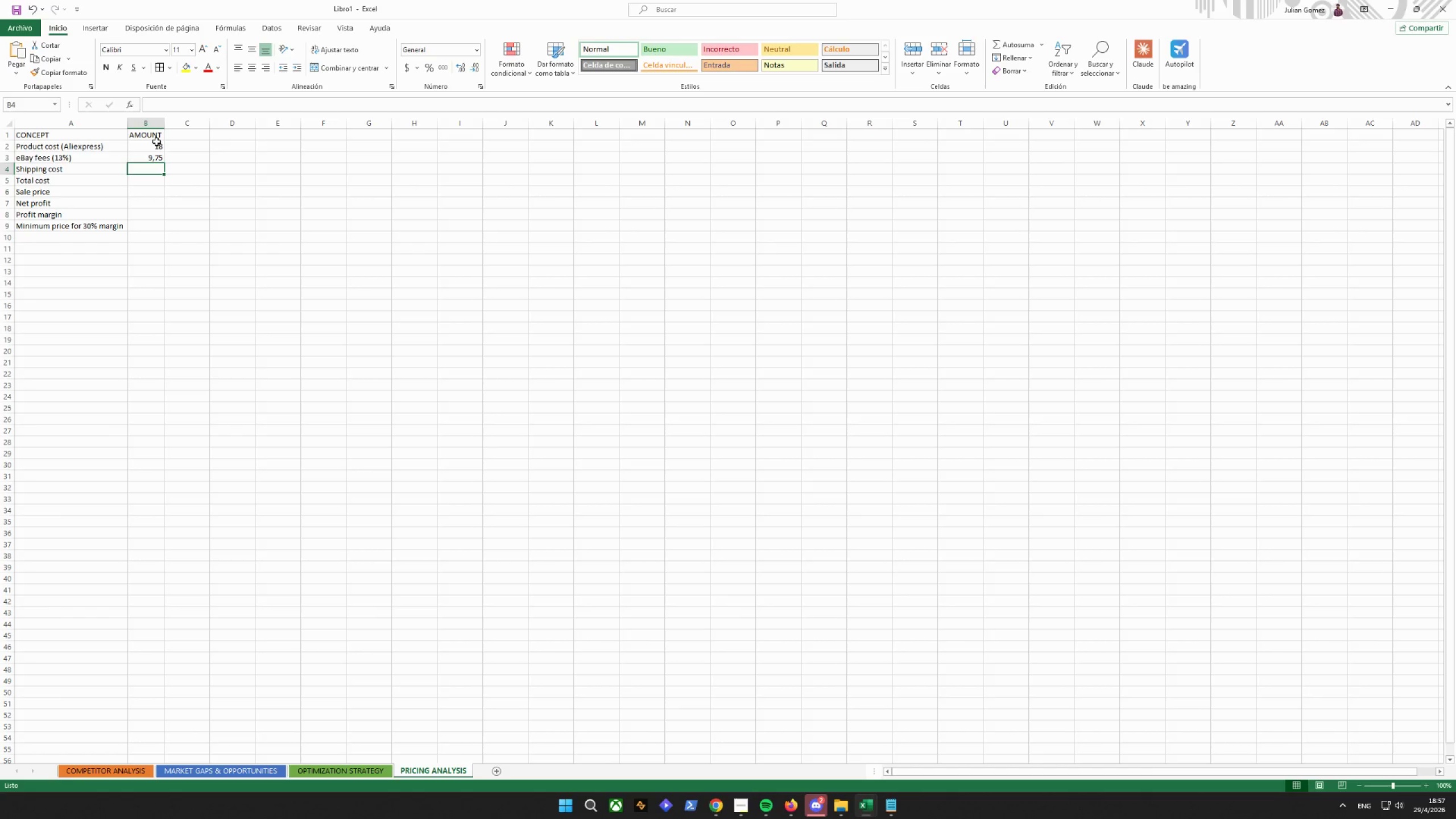 
key(8)
 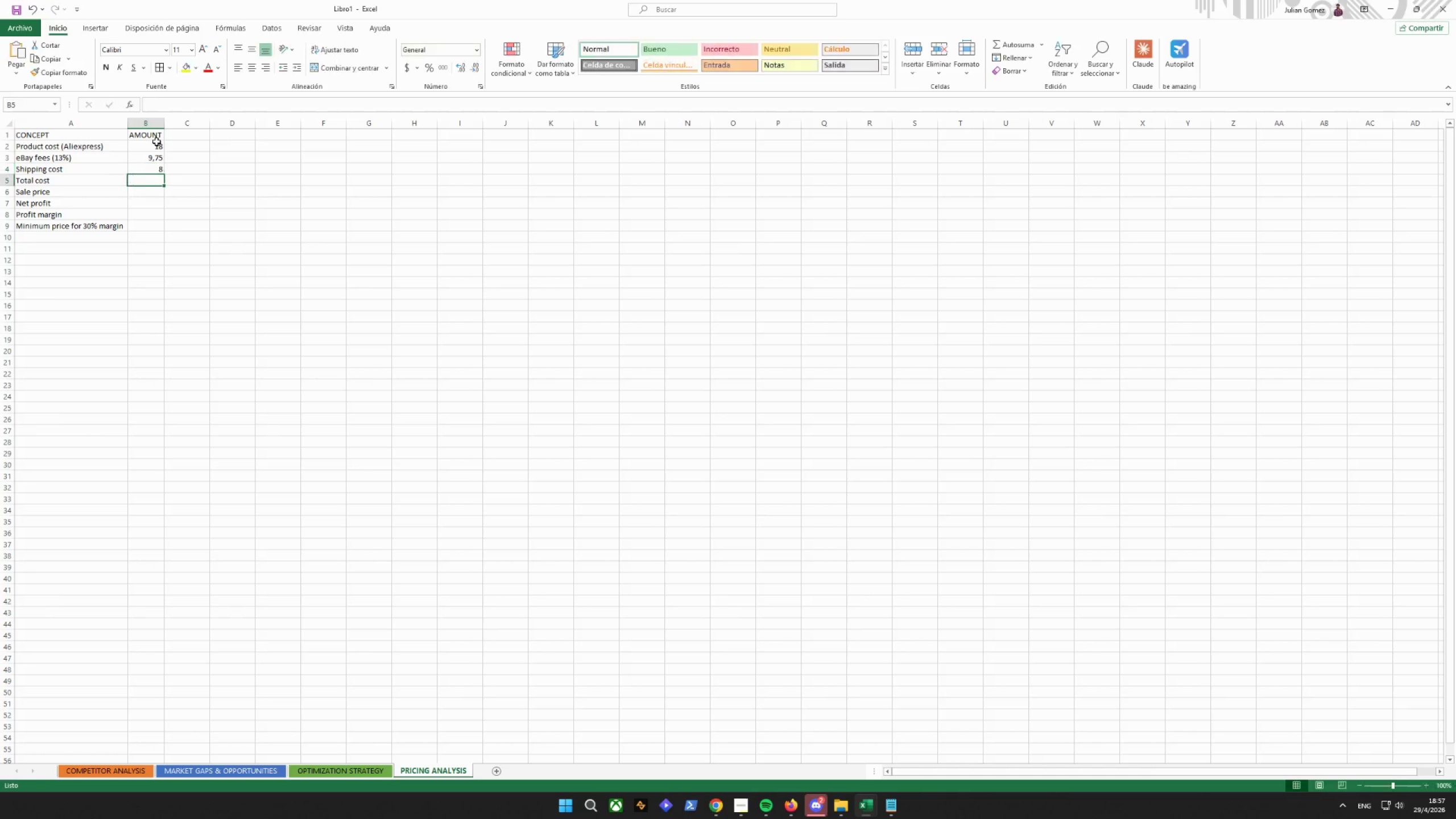 
key(Enter)
 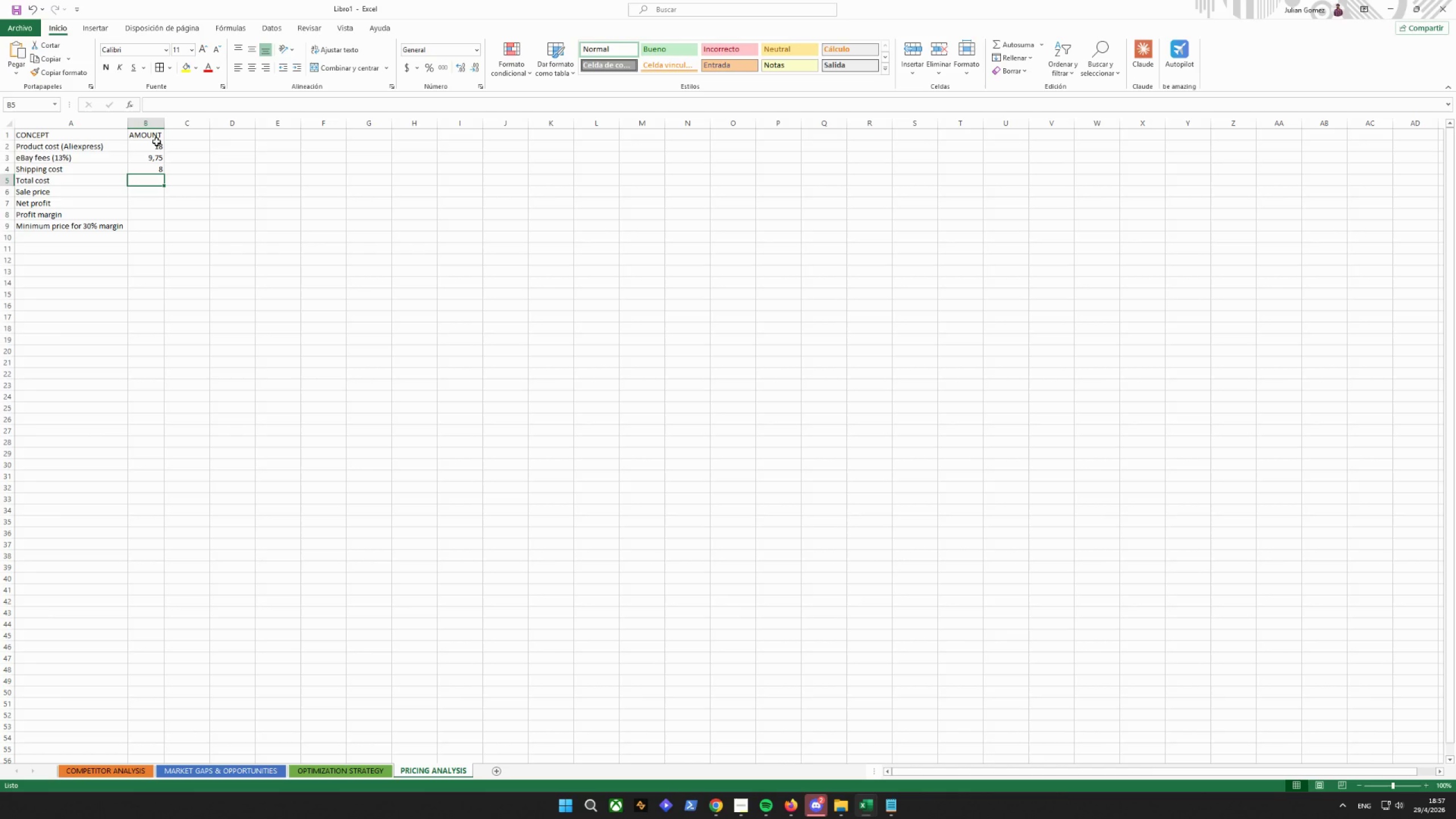 
type(35,754)
key(Backspace)
 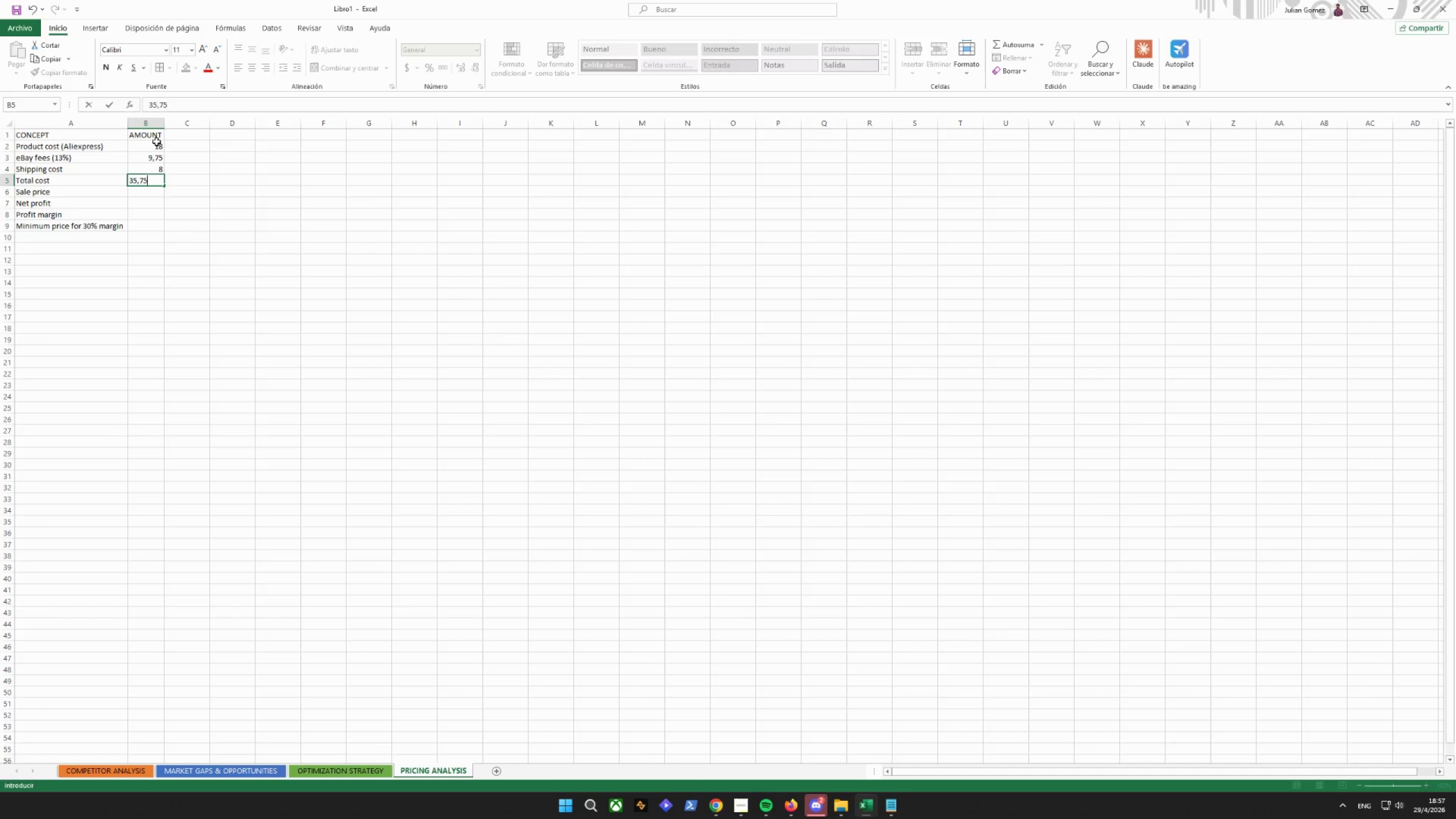 
key(Enter)
 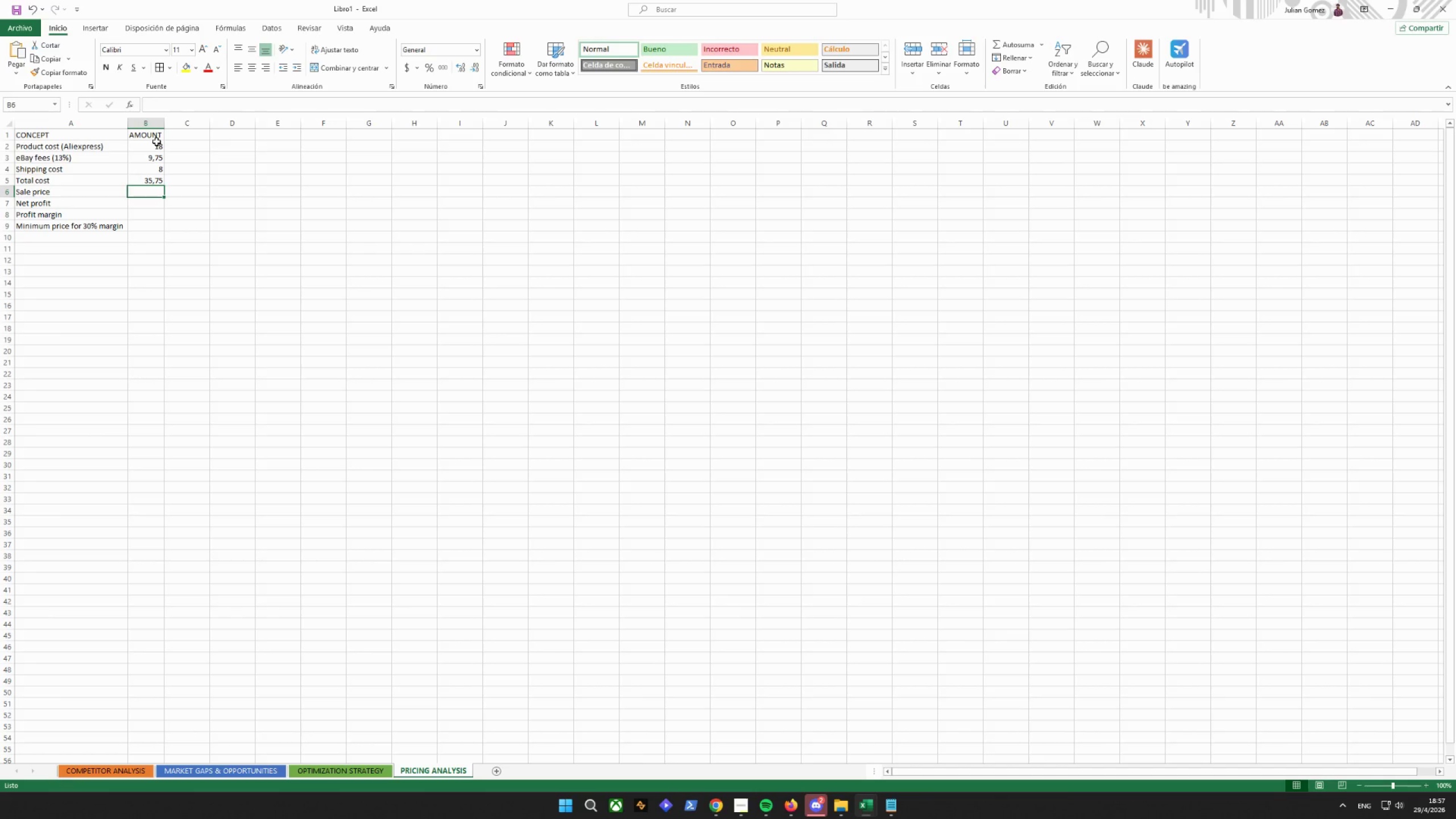 
type(74,99)
 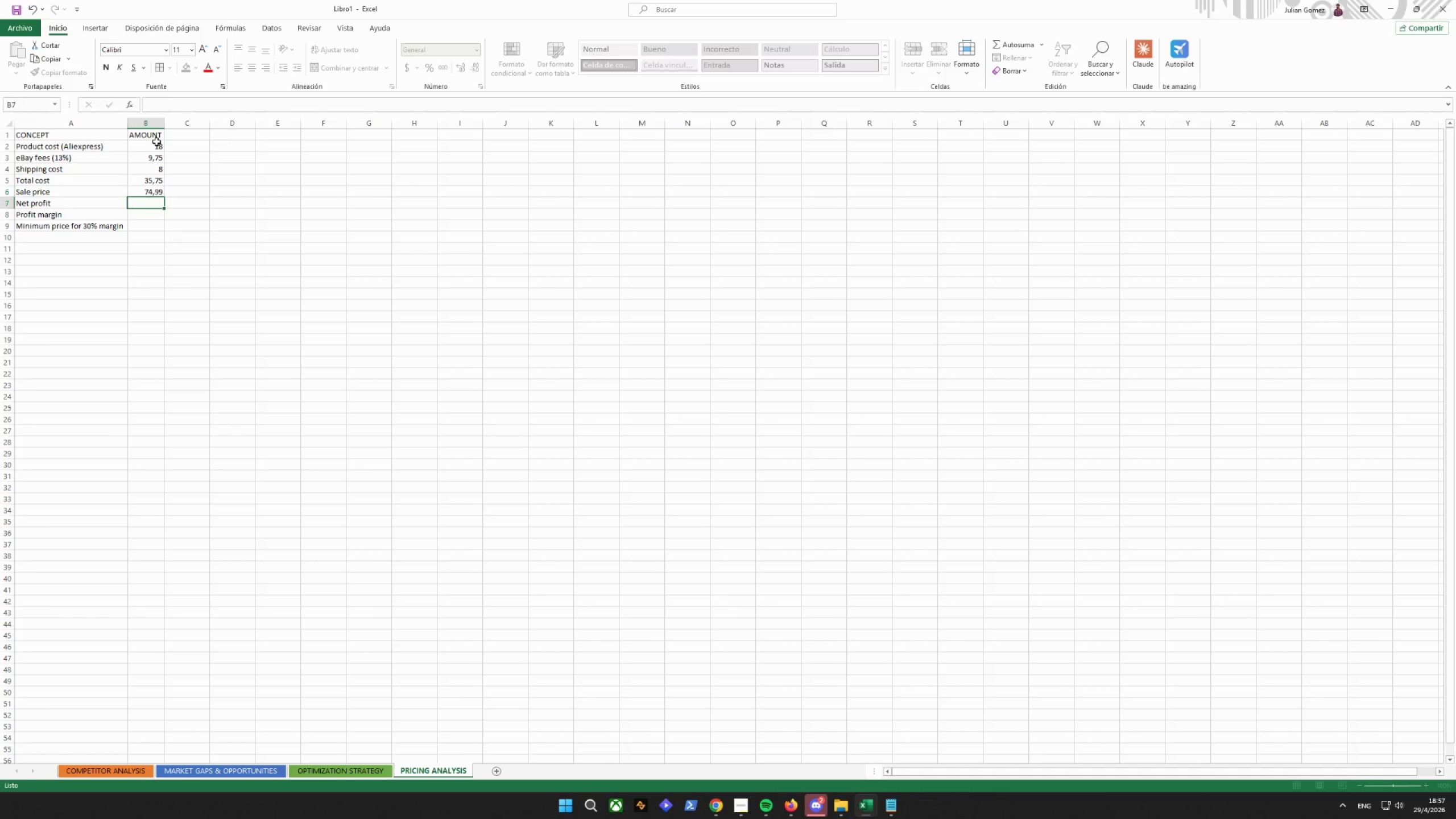 
key(Enter)
 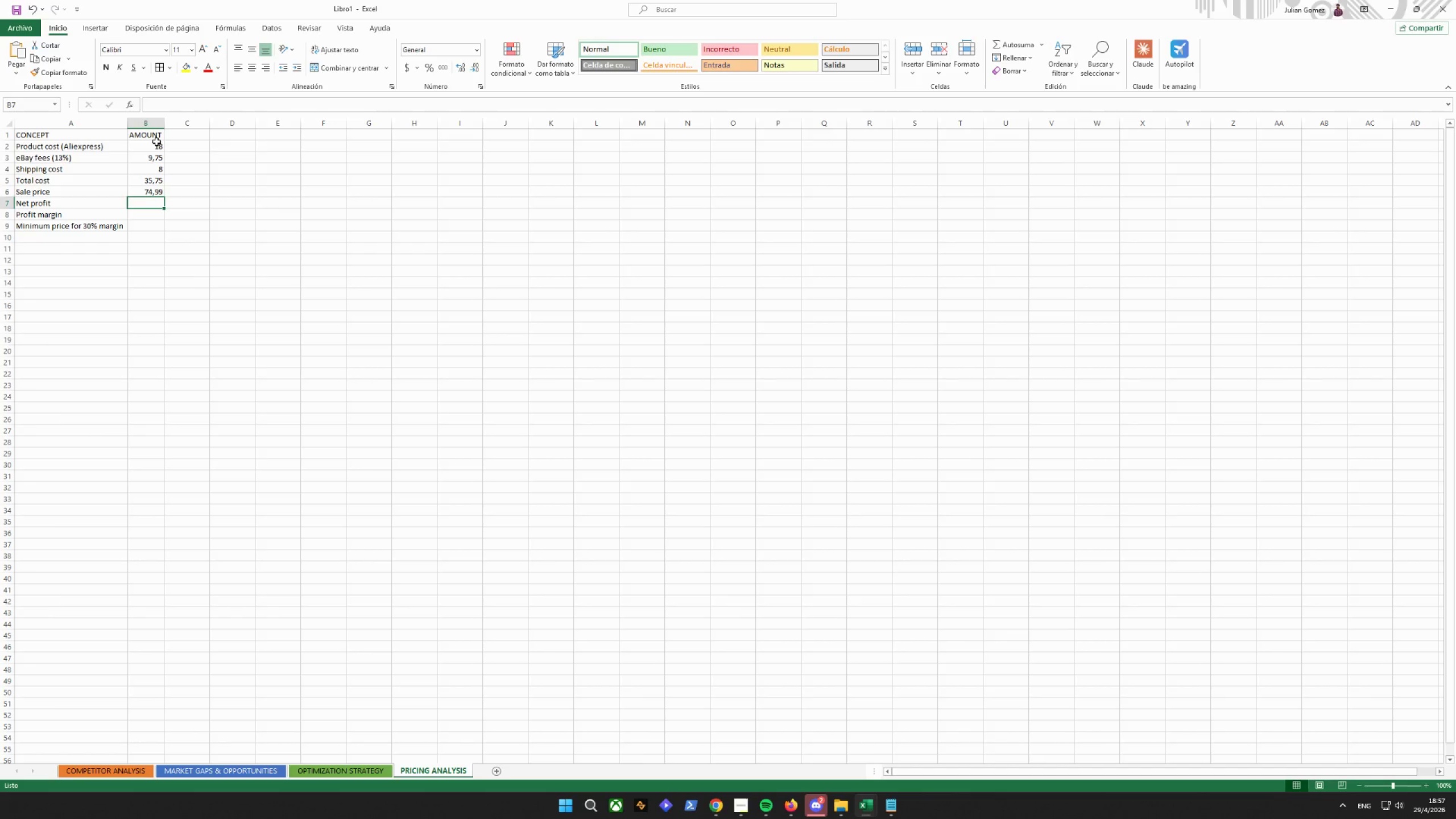 
type(39,24)
 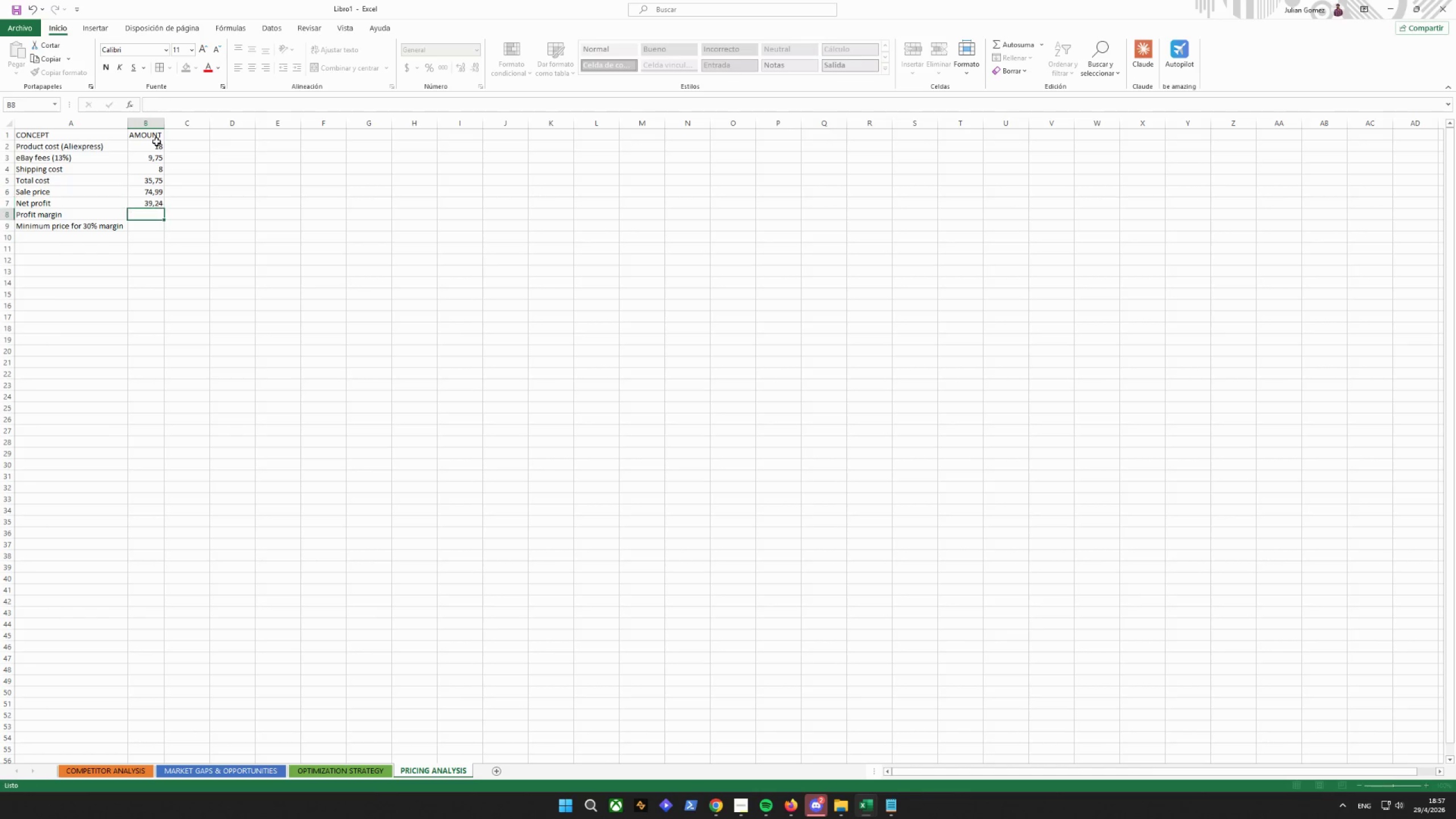 
key(Enter)
 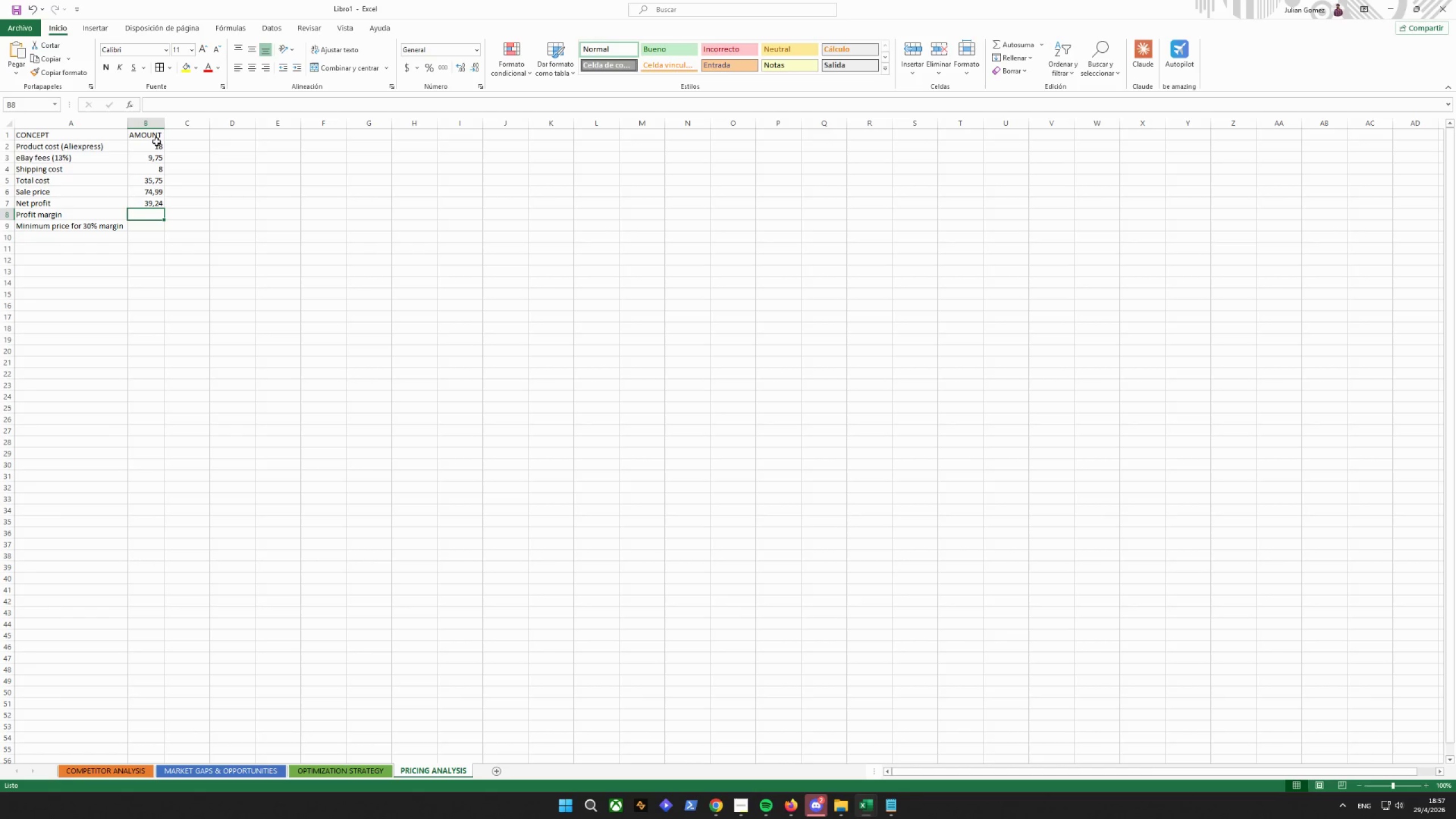 
type(52%)
 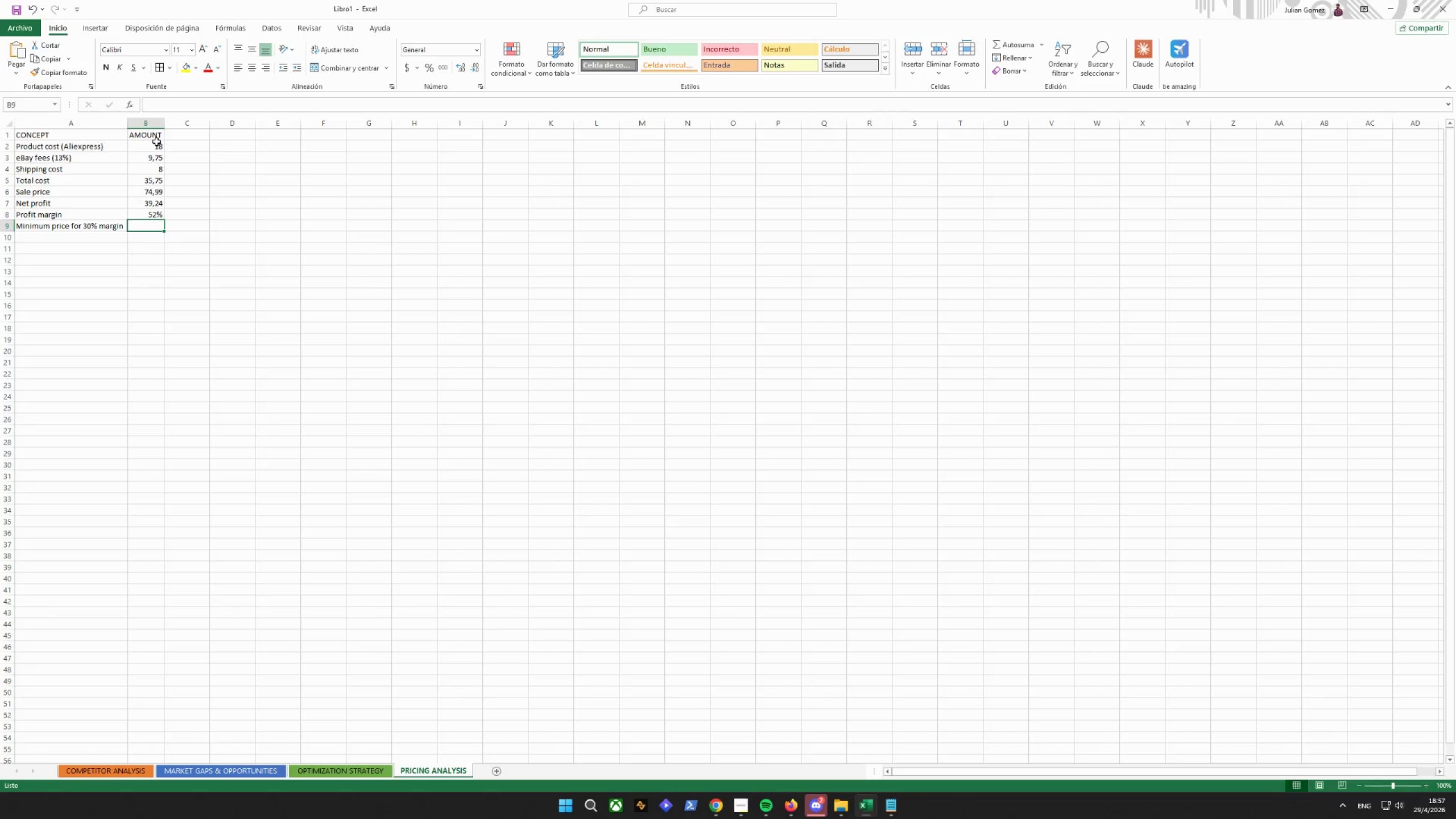 
 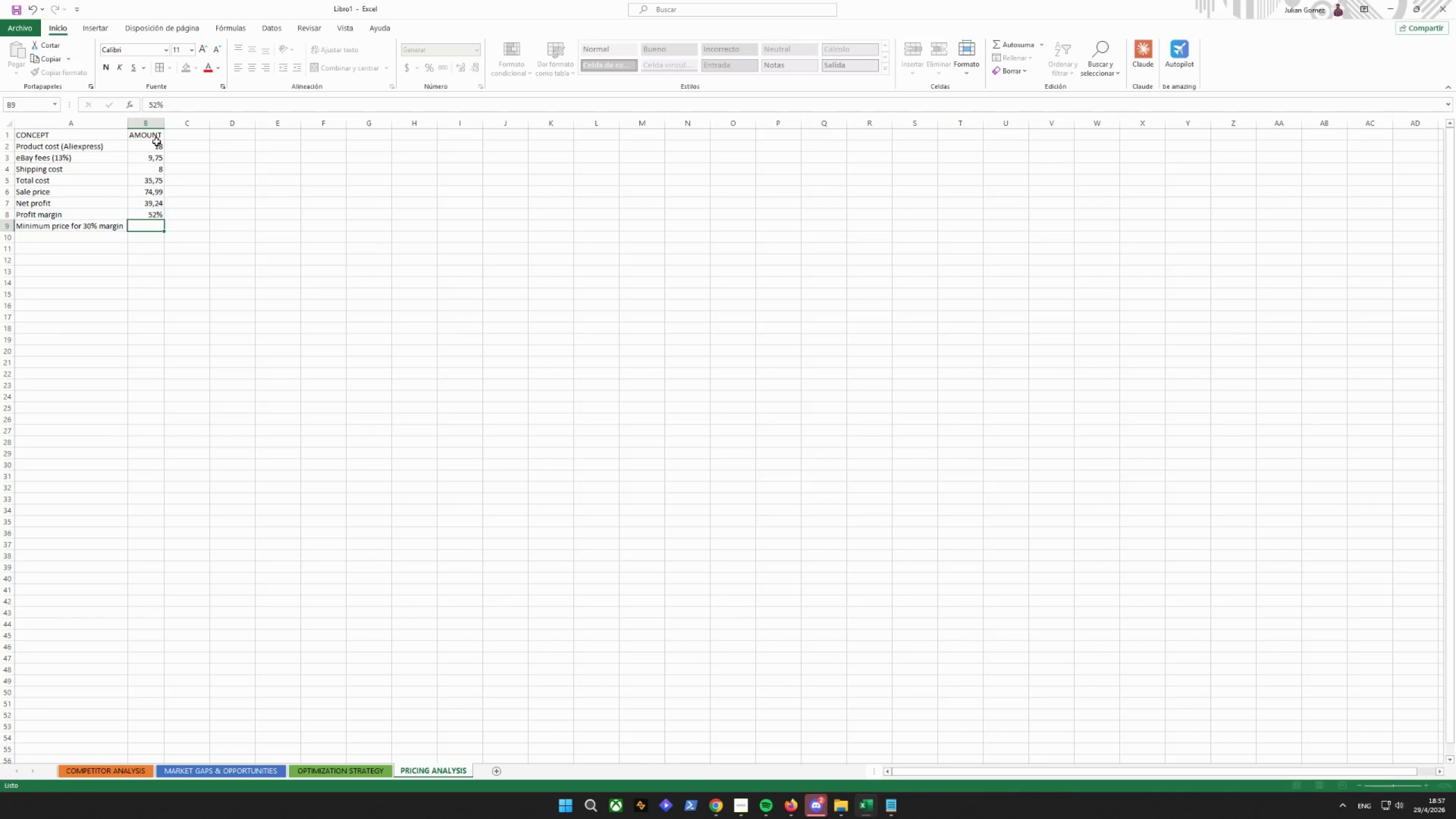 
key(Enter)
 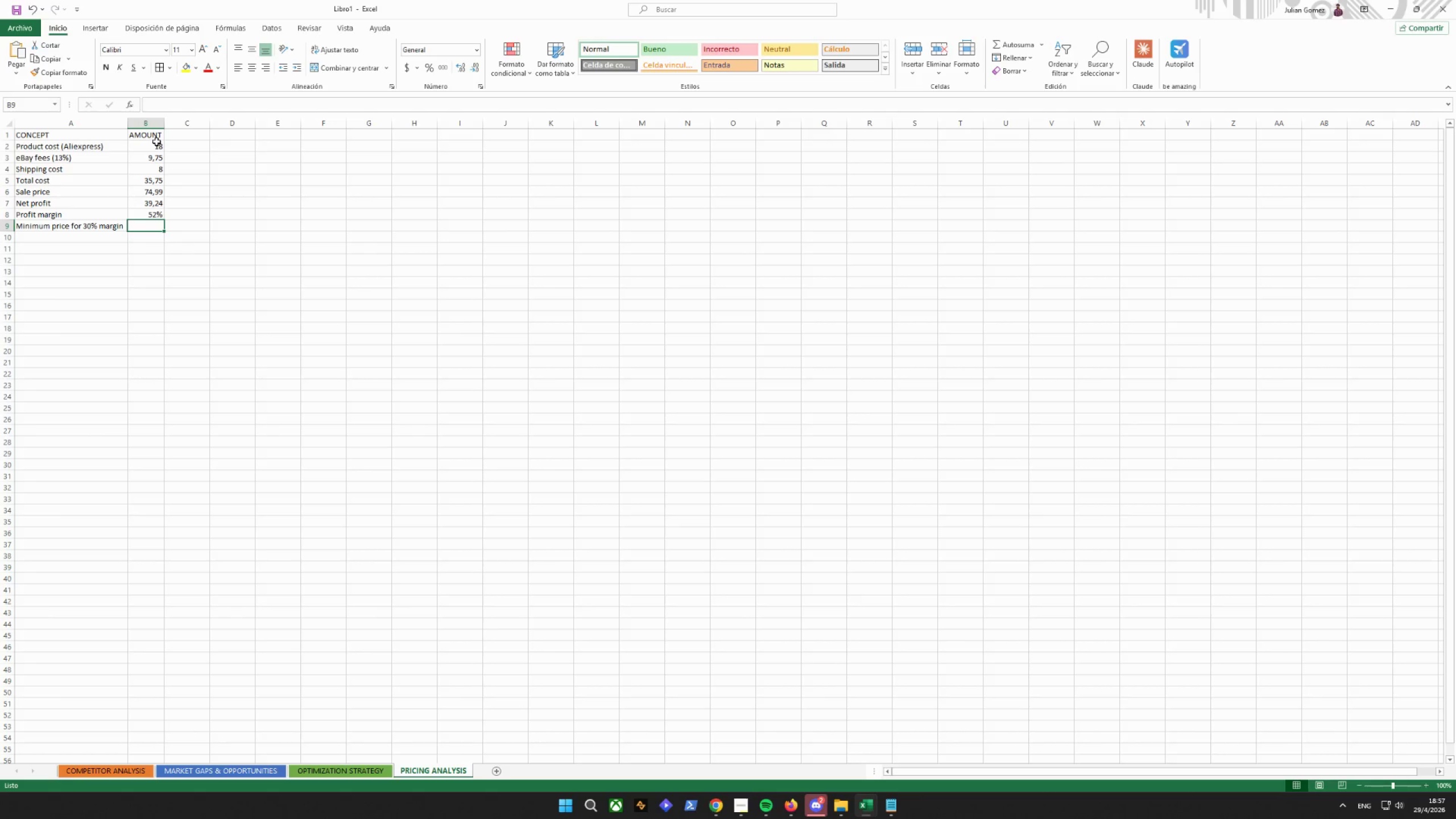 
type(51,07)
 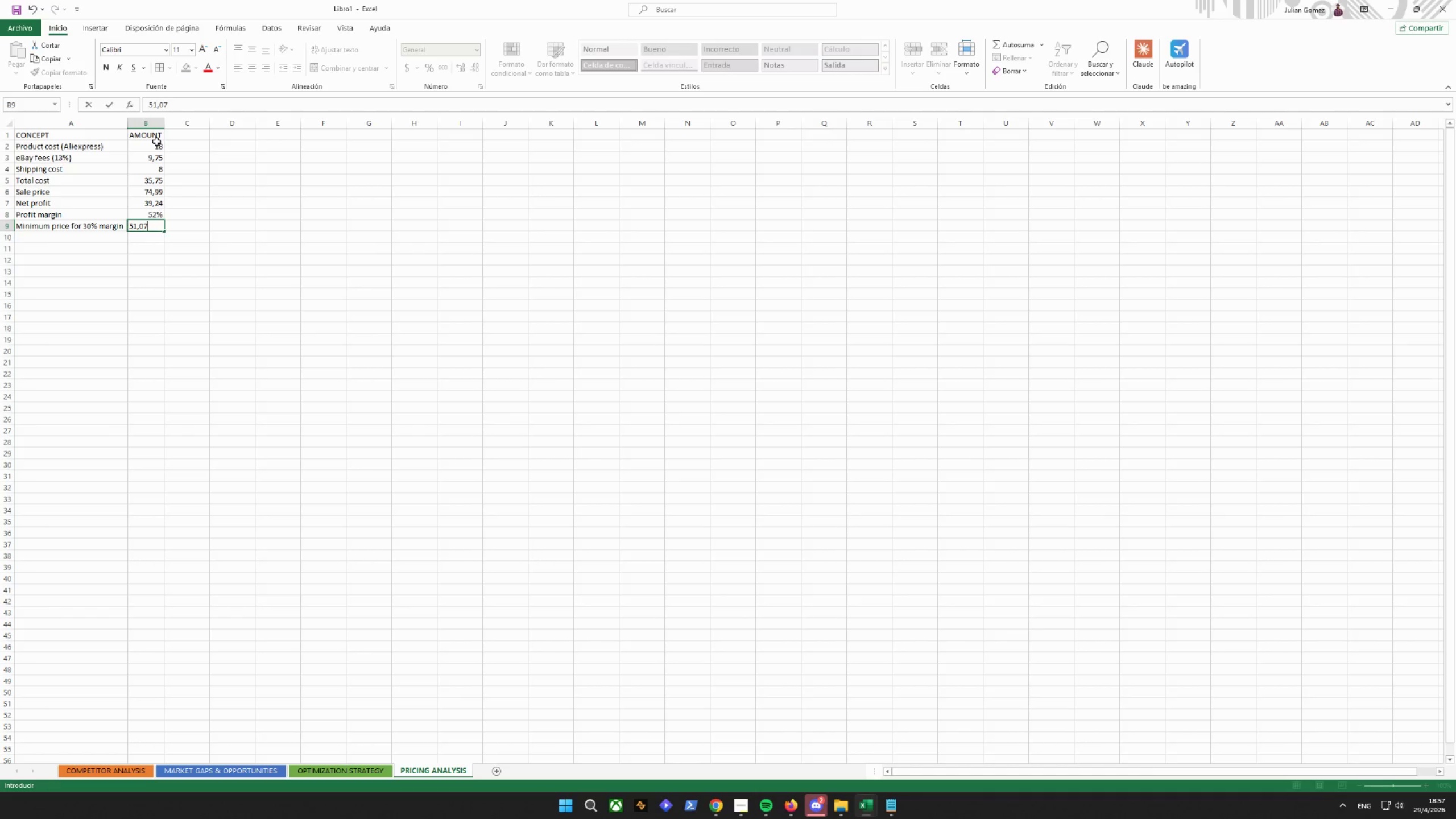 
key(Enter)
 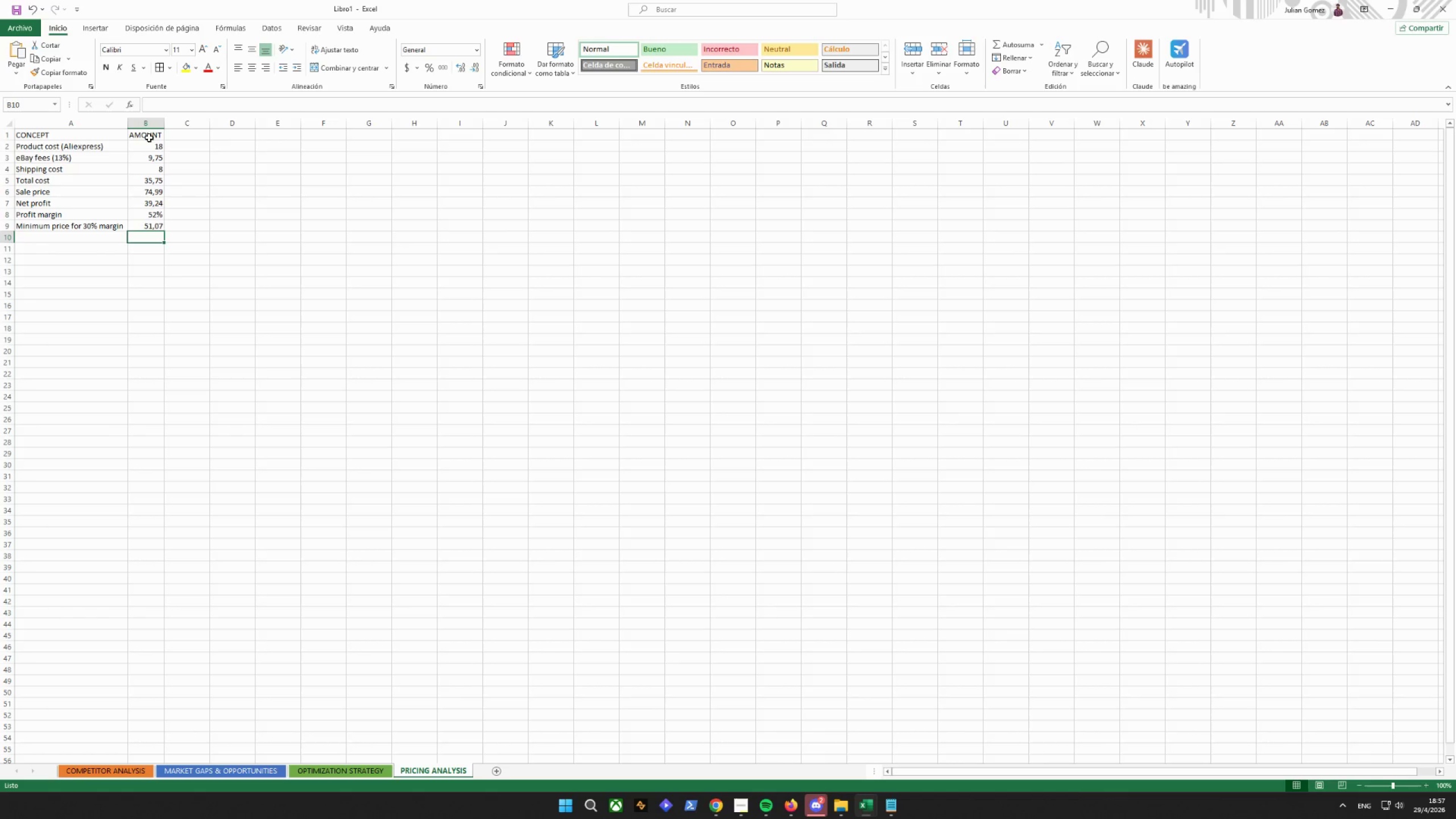 
left_click_drag(start_coordinate=[153, 144], to_coordinate=[151, 220])
 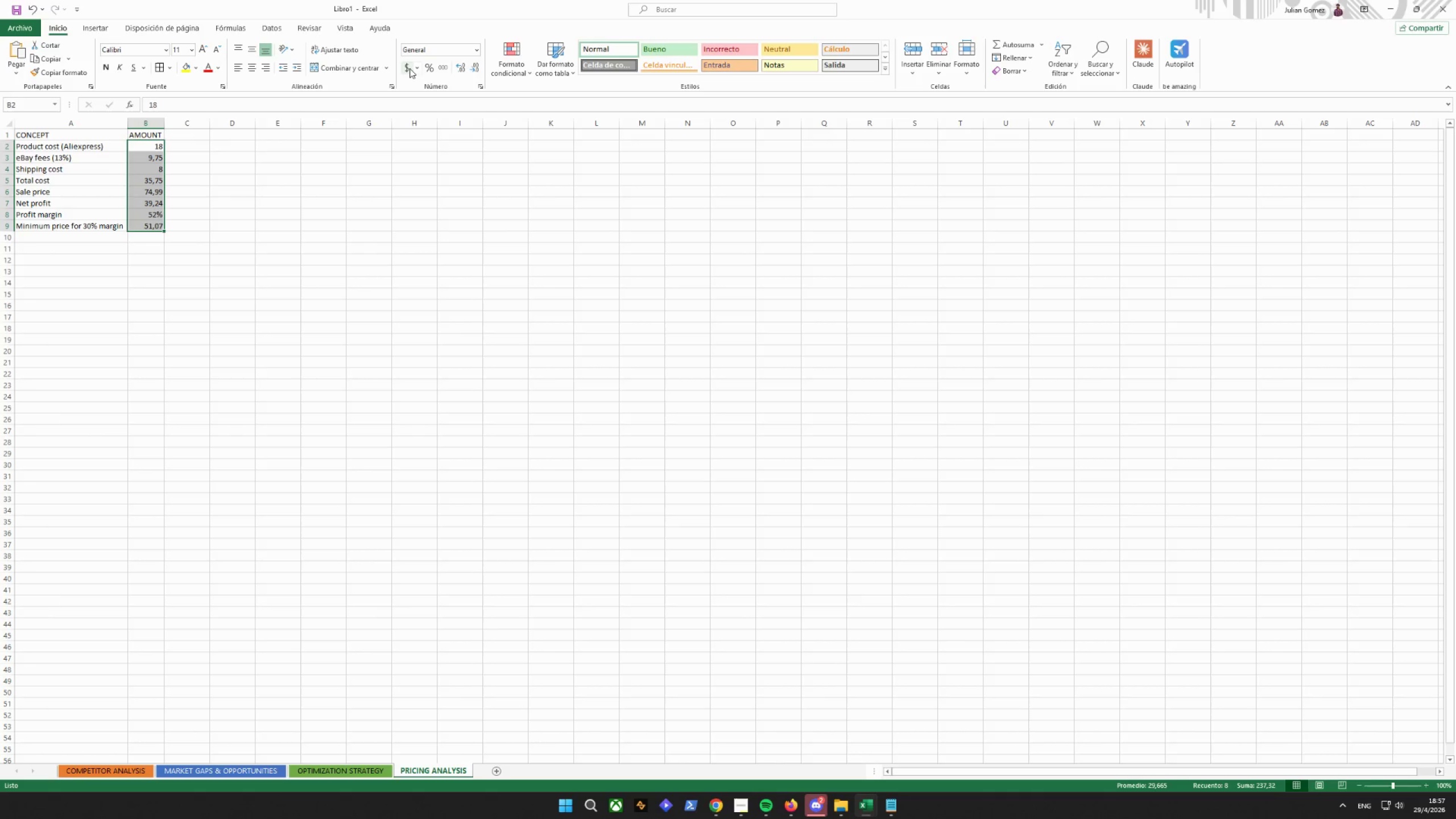 
left_click([408, 68])
 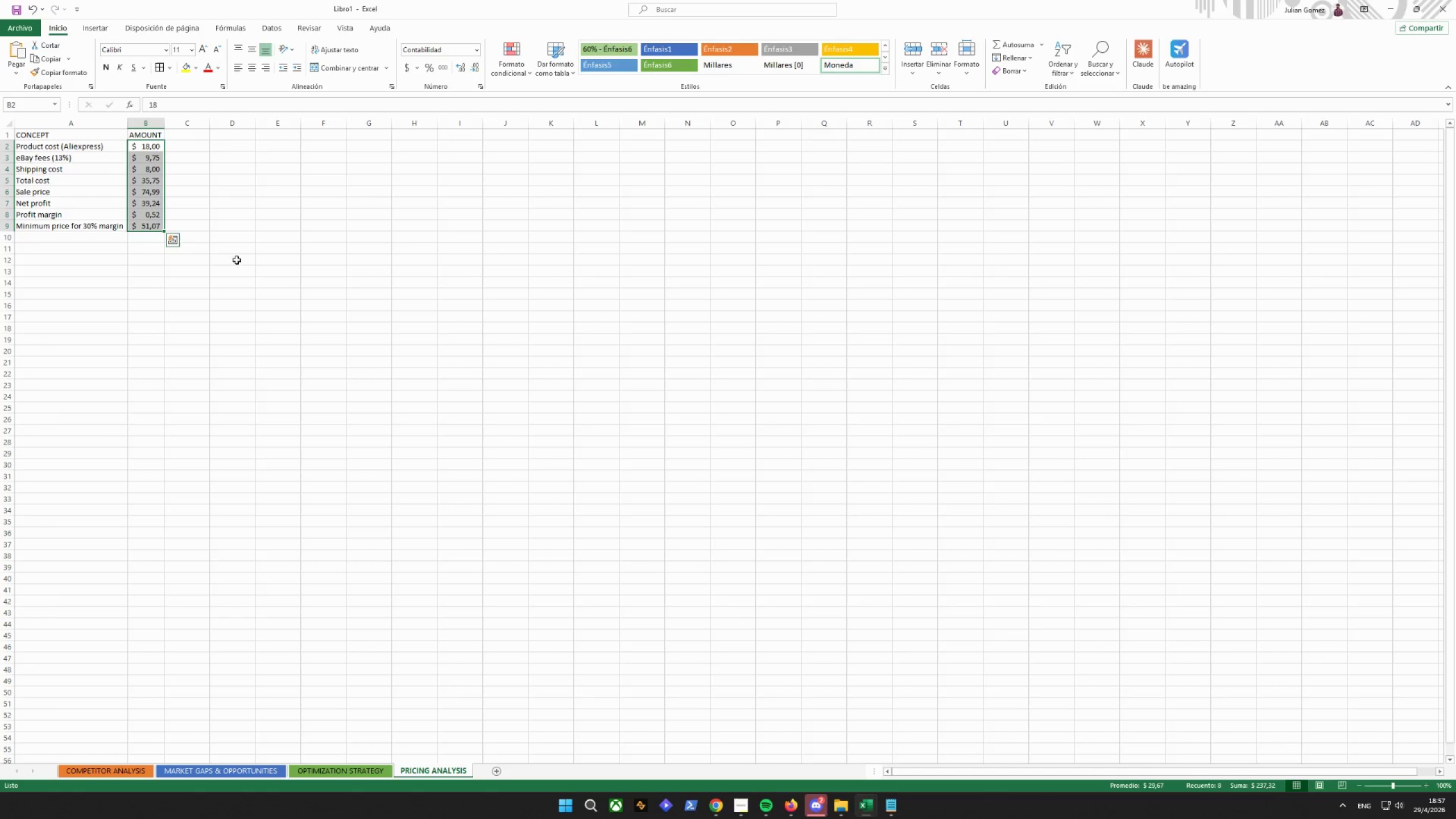 
left_click([236, 251])
 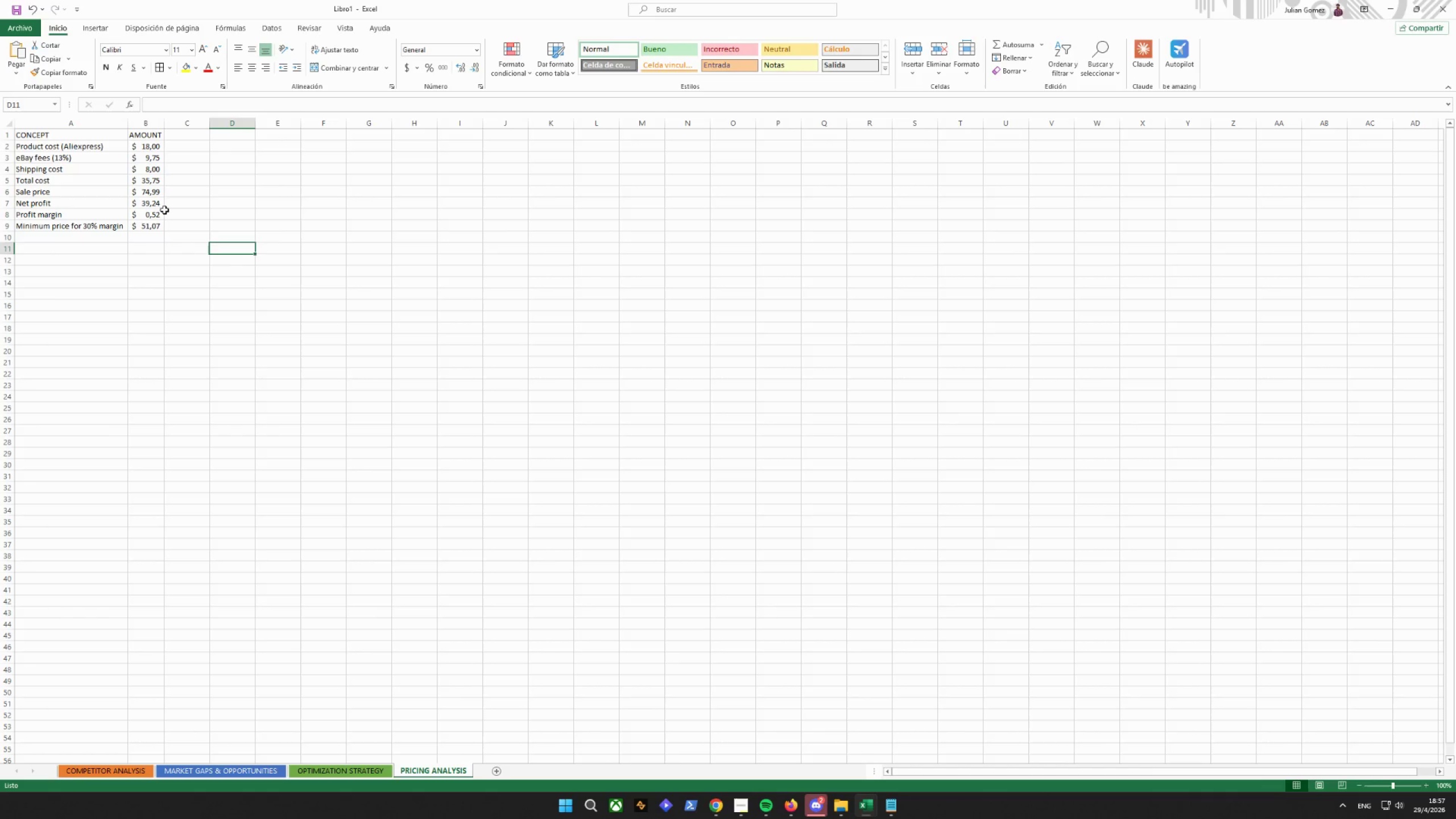 
left_click([158, 214])
 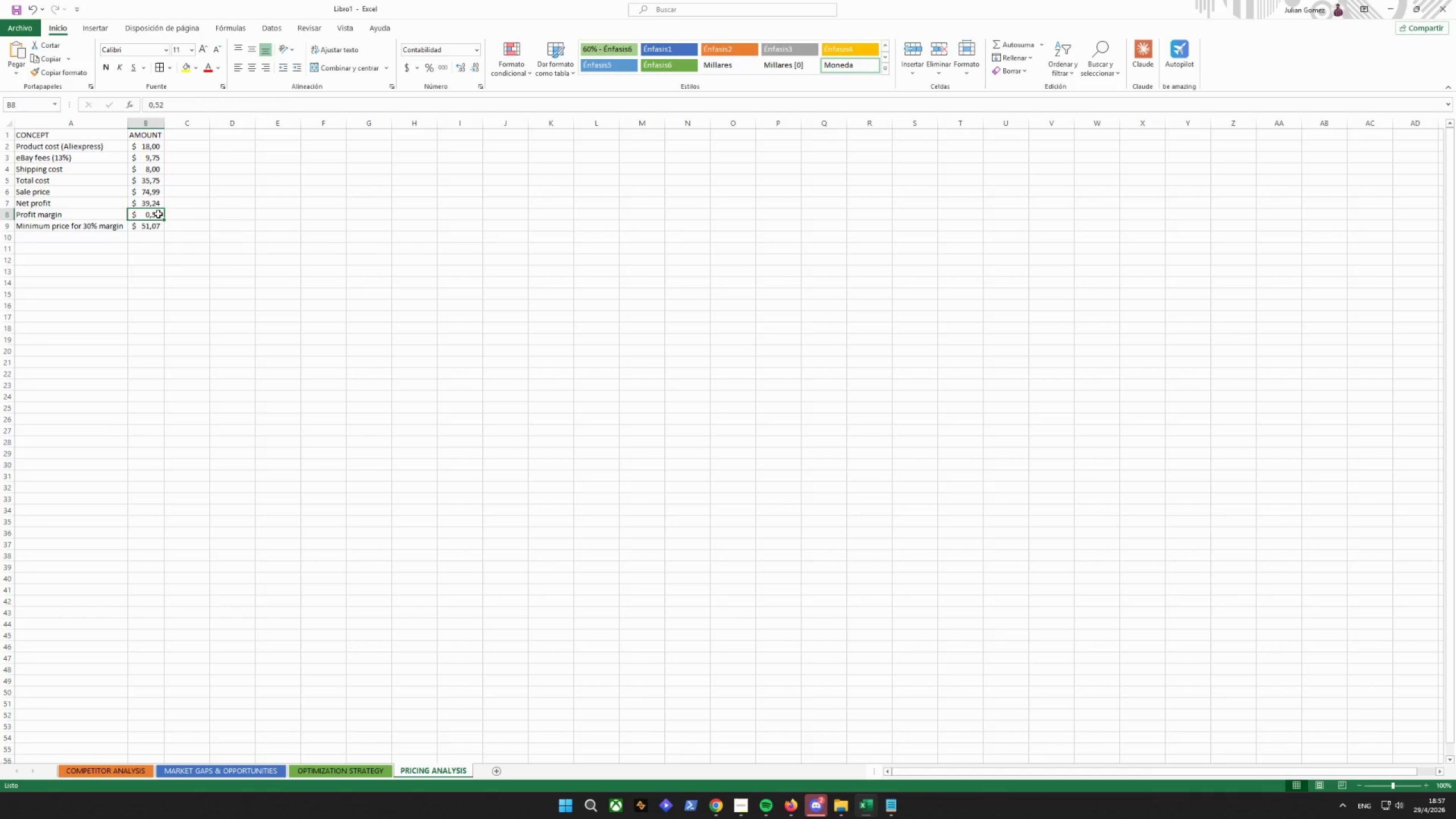 
key(Backspace)
type(52%)
 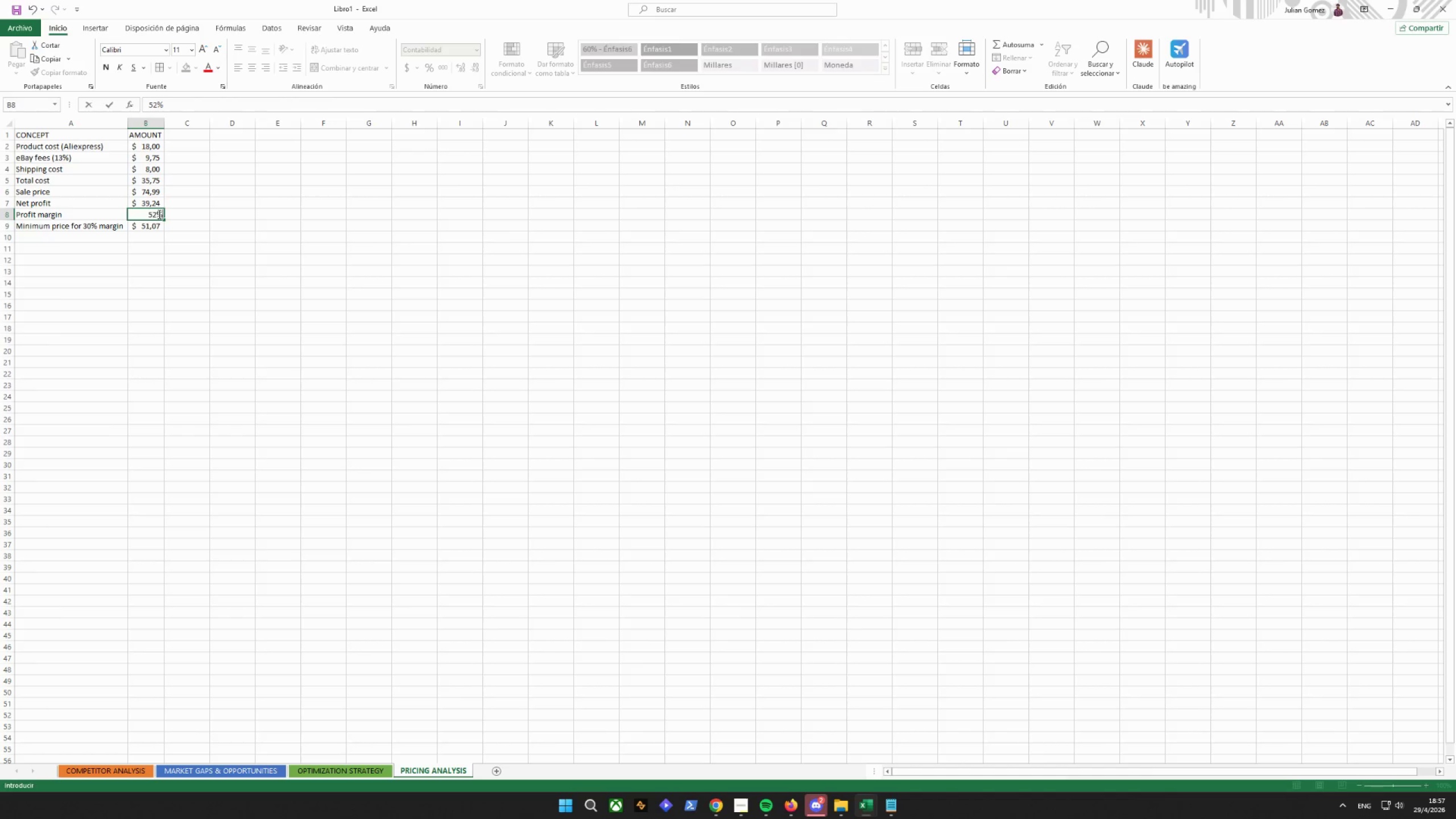 
key(Enter)
 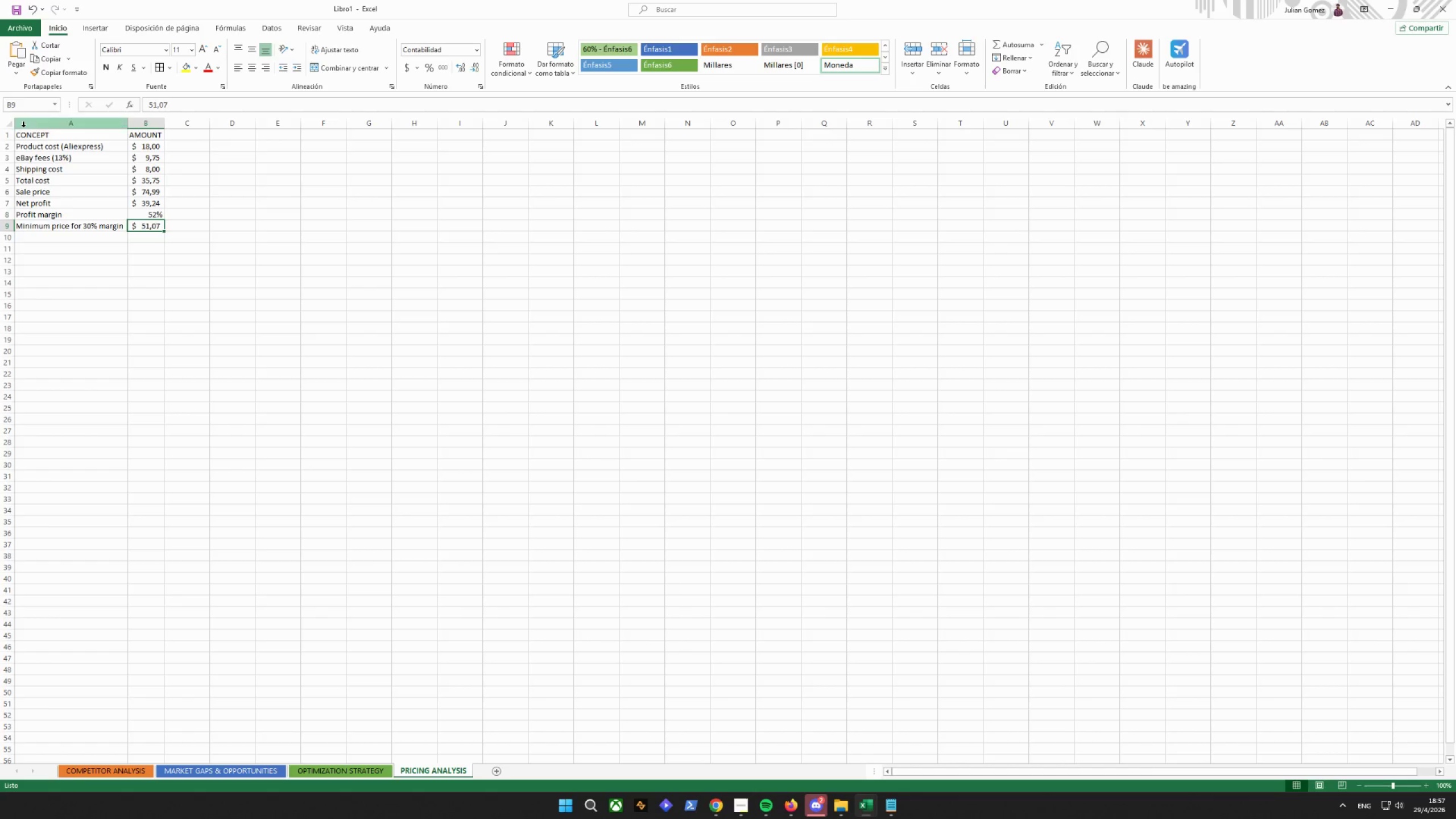 
left_click_drag(start_coordinate=[29, 133], to_coordinate=[146, 227])
 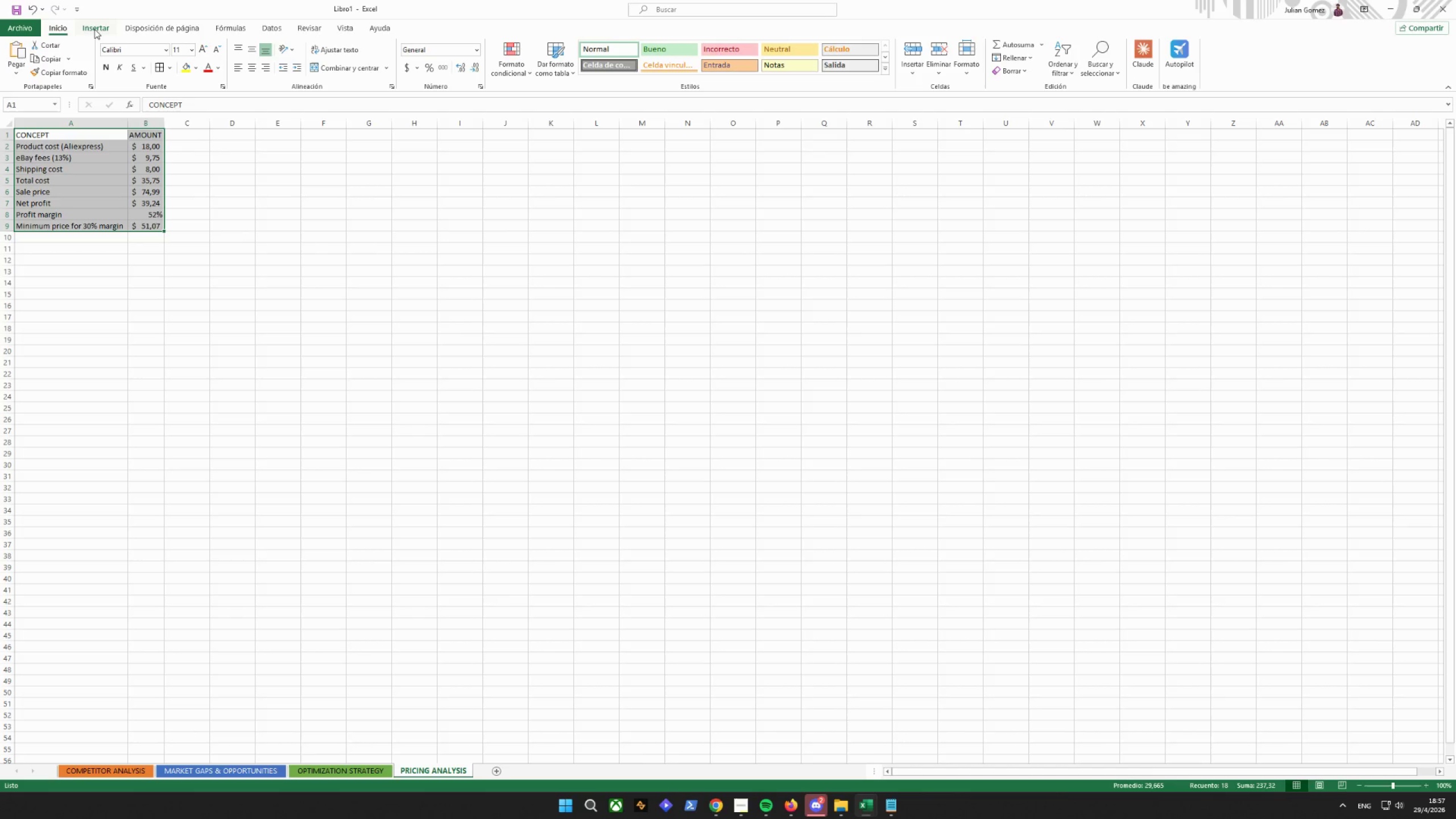 
left_click([94, 29])
 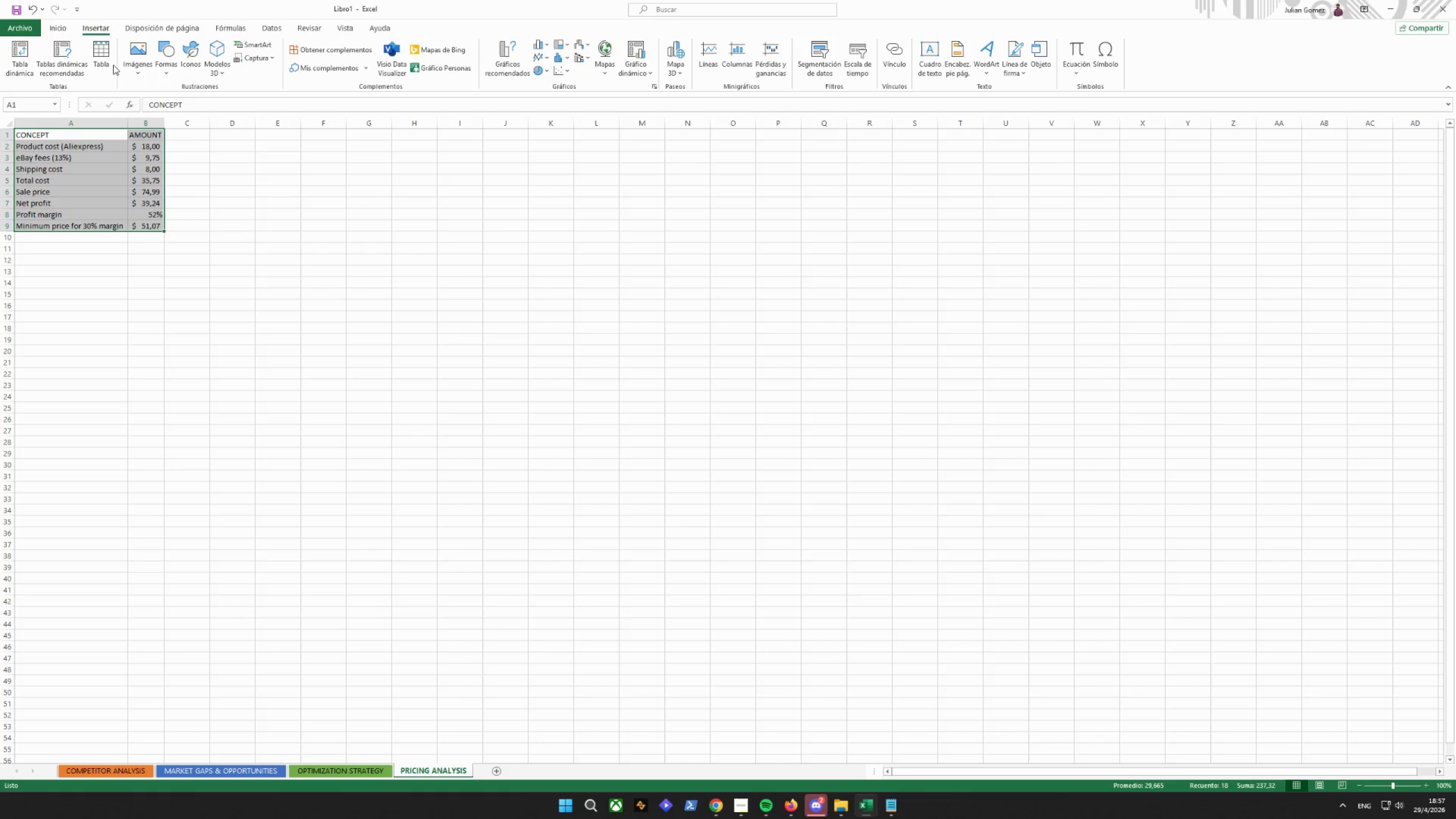 
left_click([109, 62])
 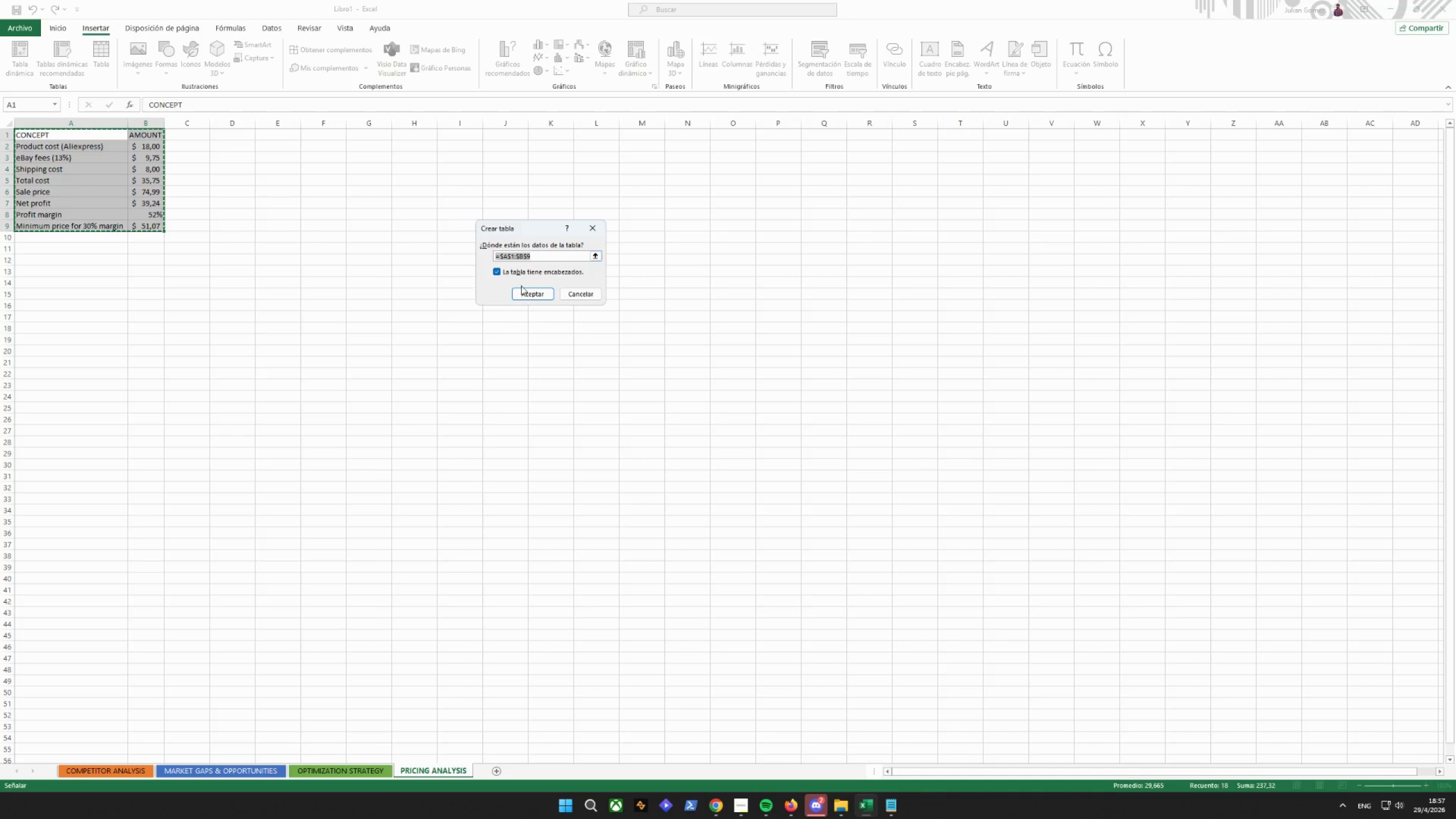 
left_click([533, 292])
 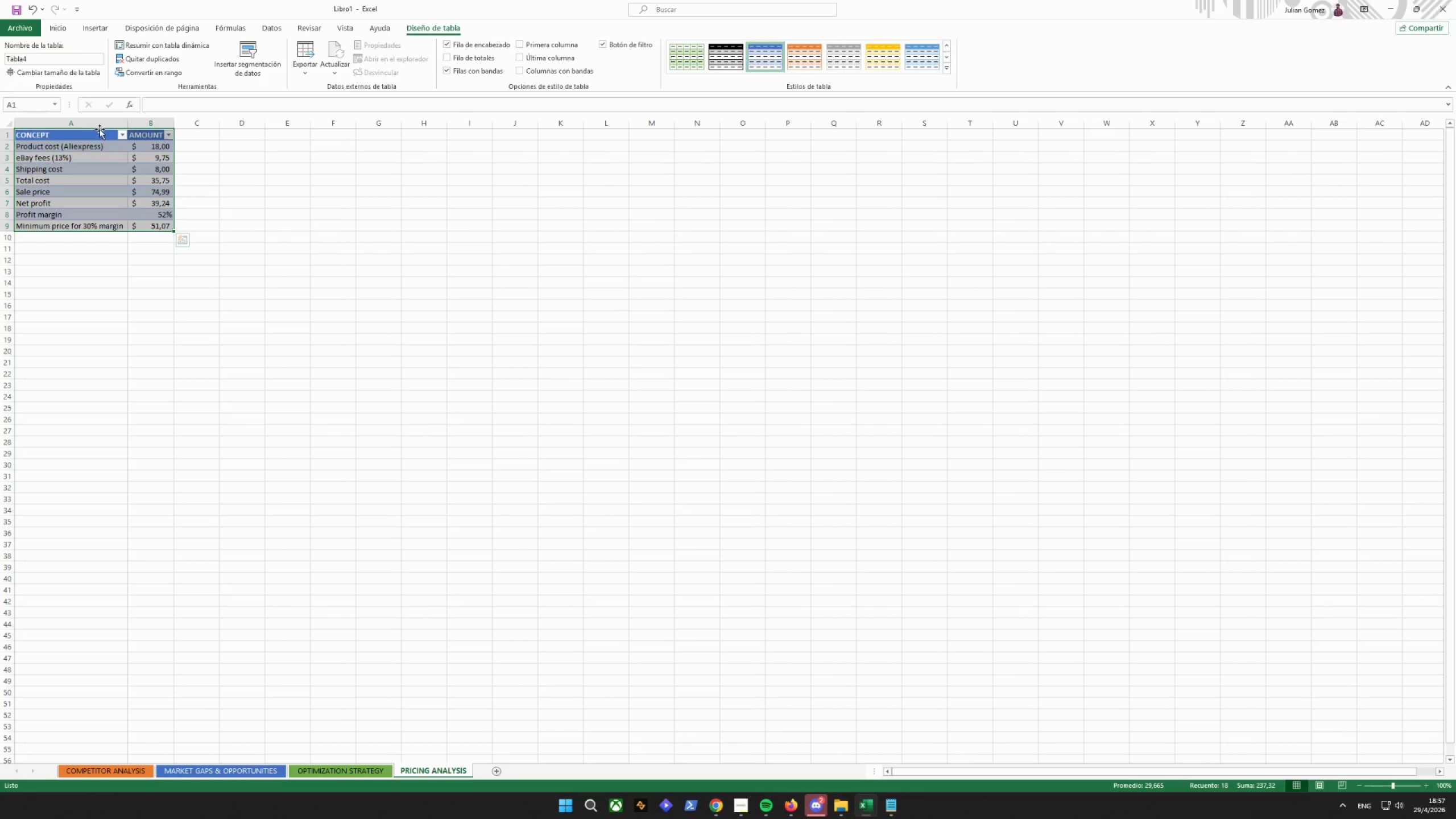 
left_click([68, 135])
 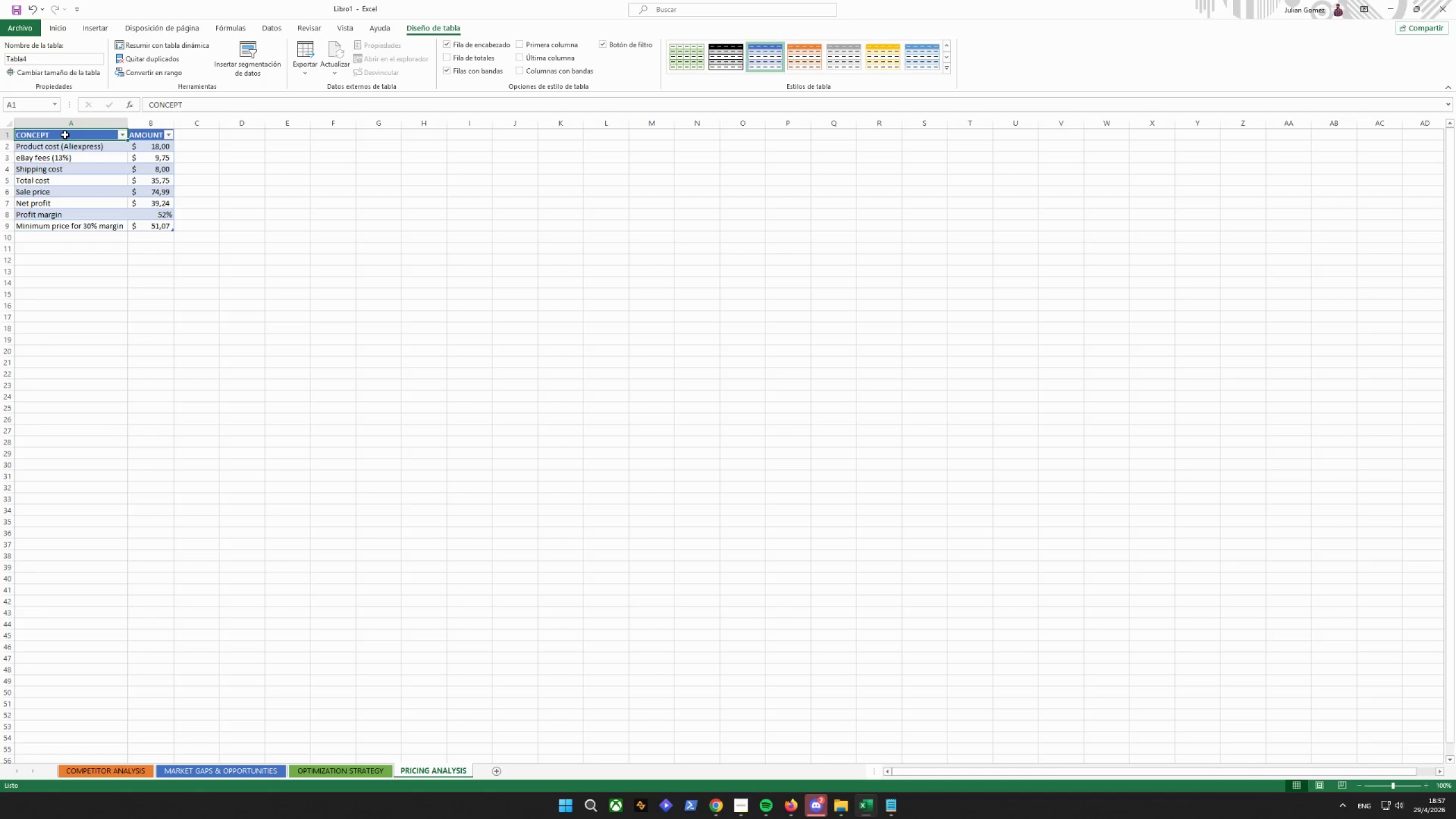 
left_click_drag(start_coordinate=[65, 135], to_coordinate=[151, 224])
 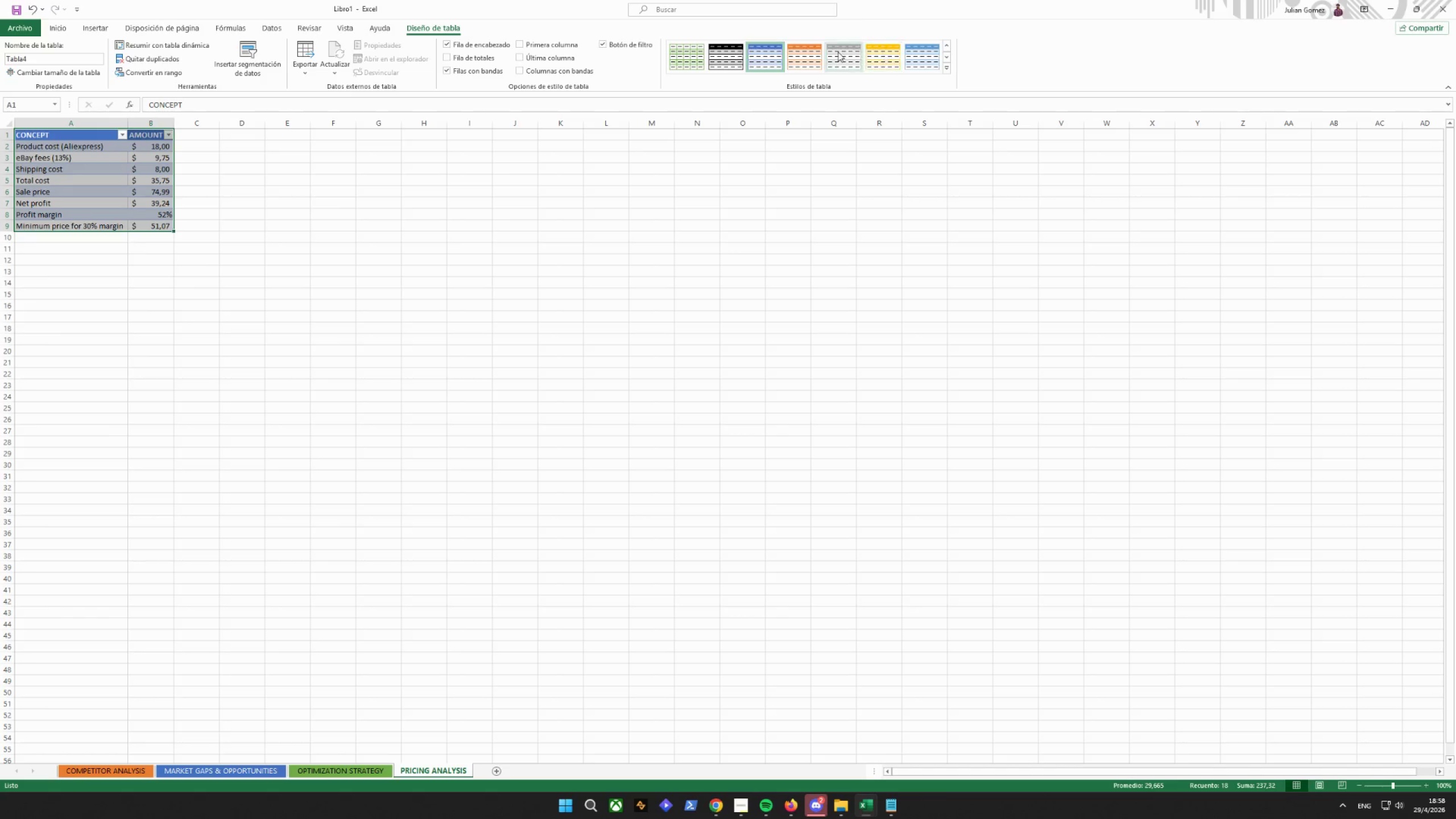 
left_click([837, 52])
 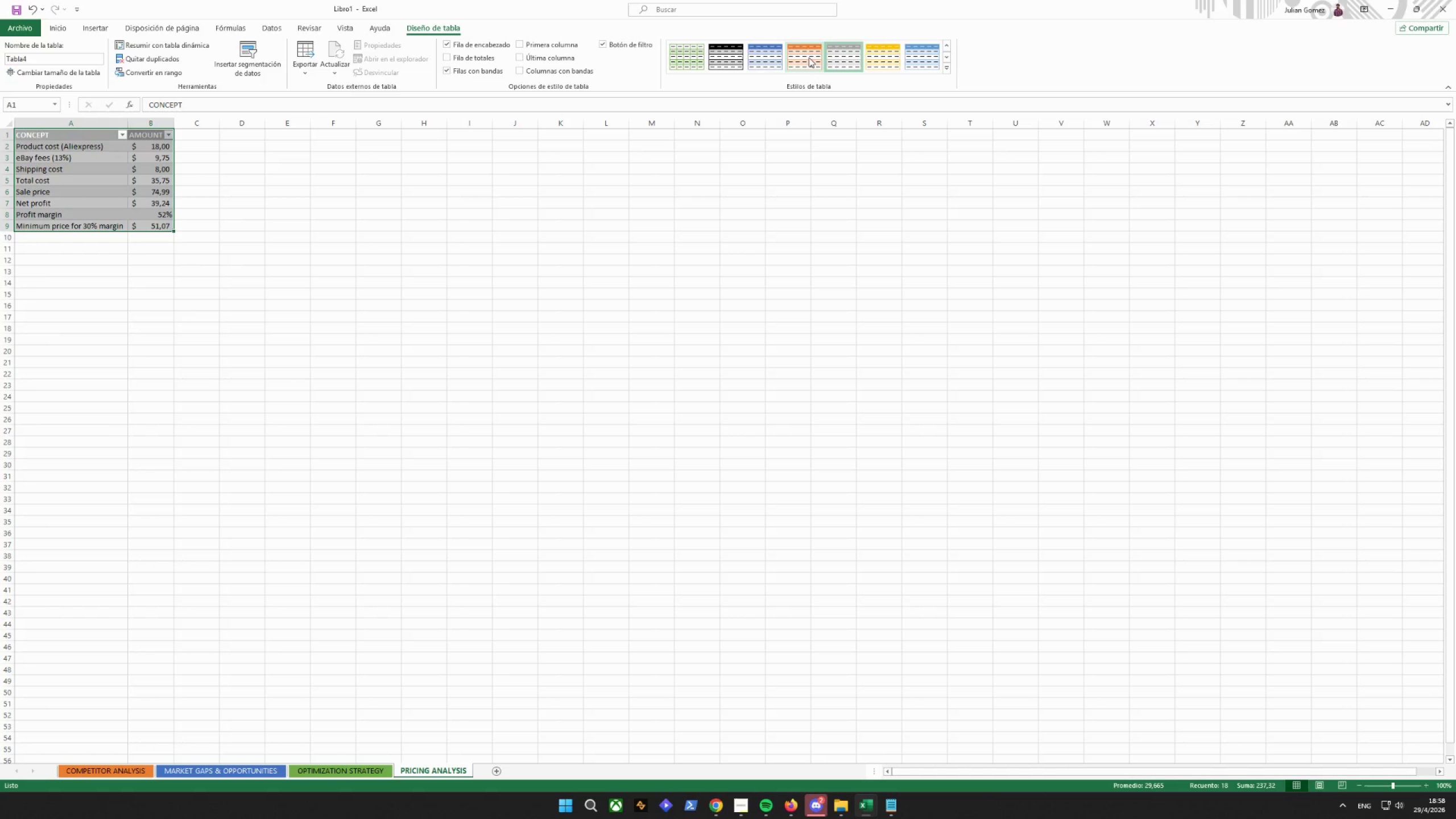 
left_click([767, 55])
 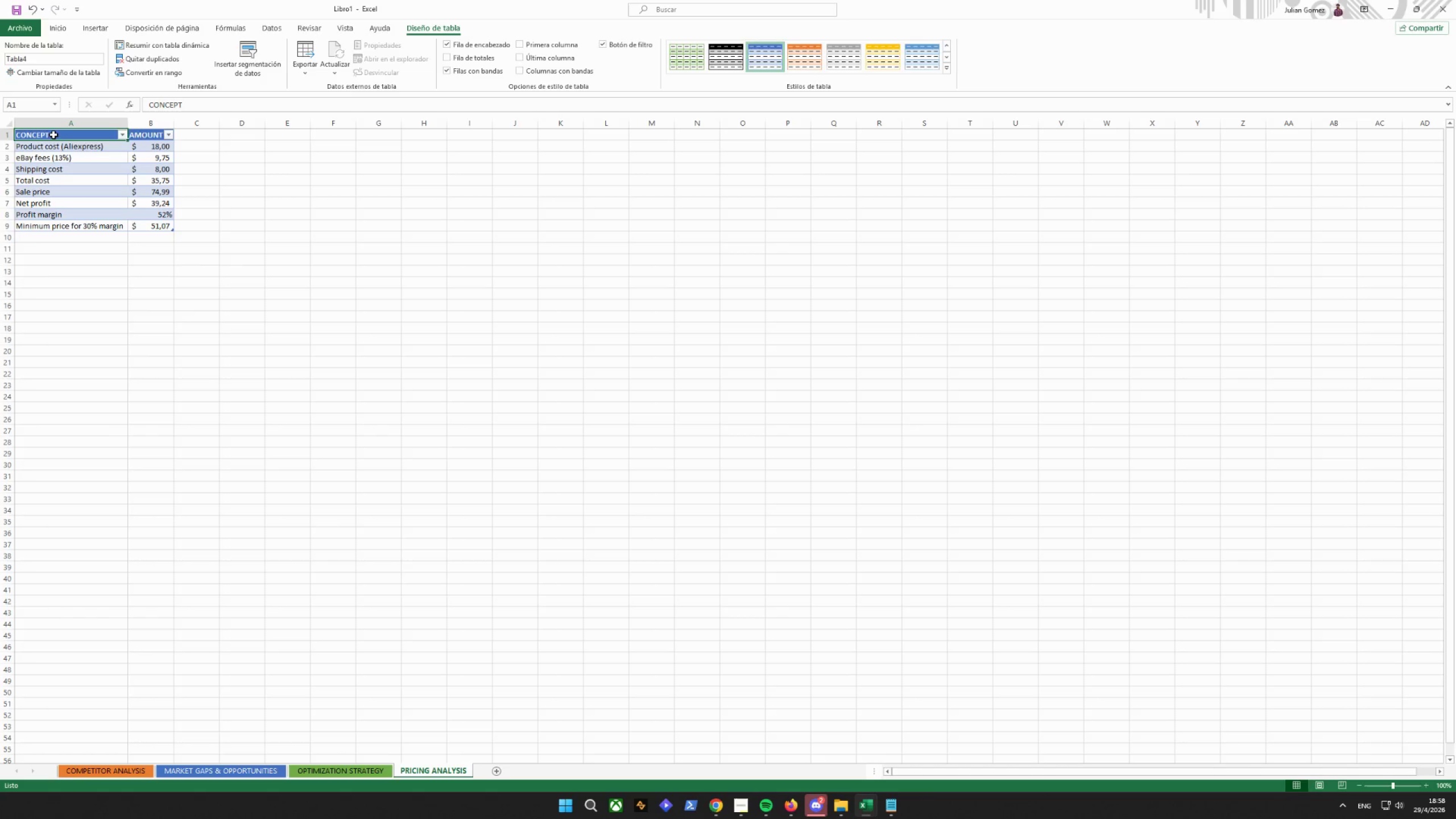 
left_click_drag(start_coordinate=[34, 134], to_coordinate=[163, 138])
 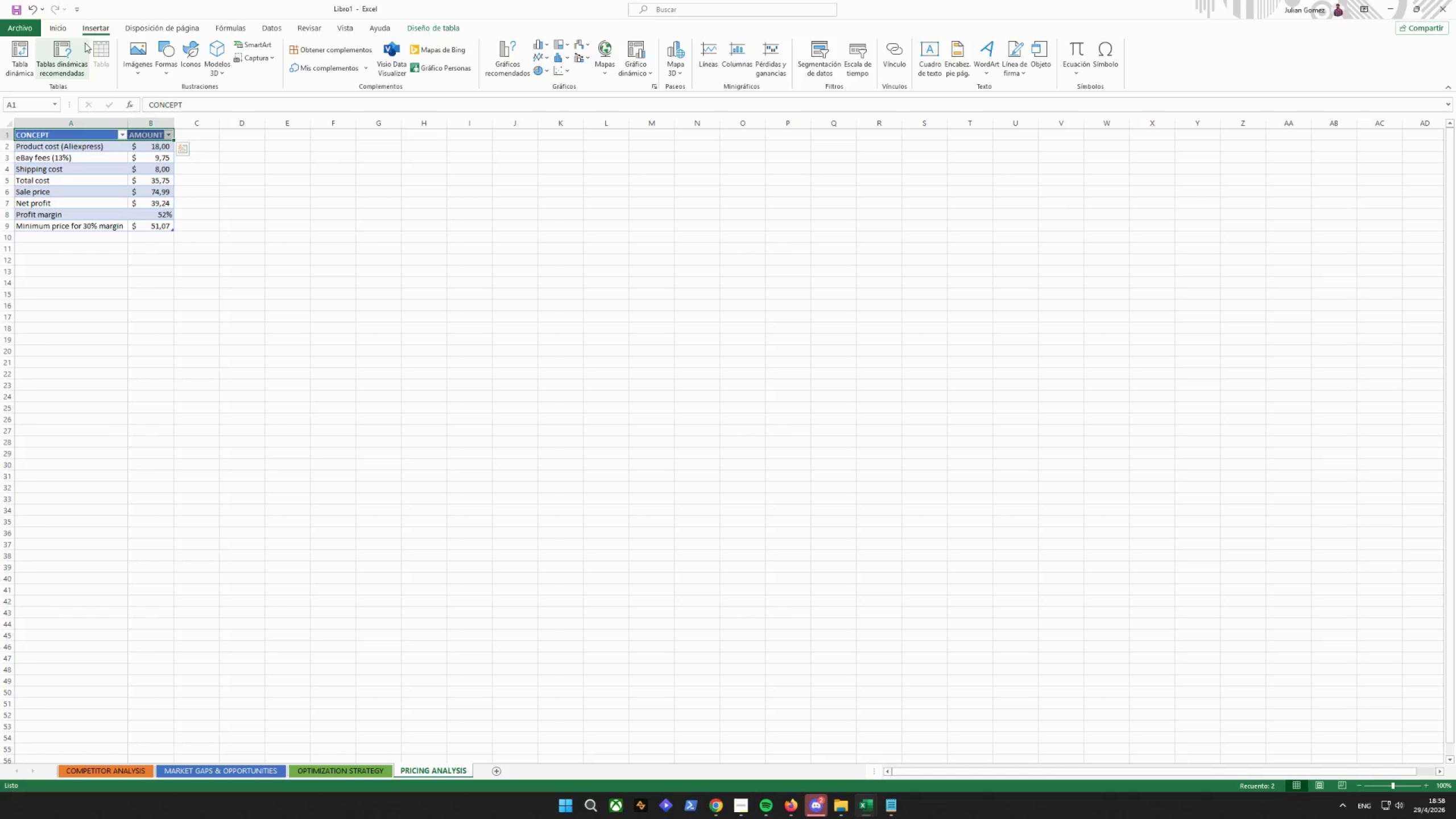 
left_click([64, 23])
 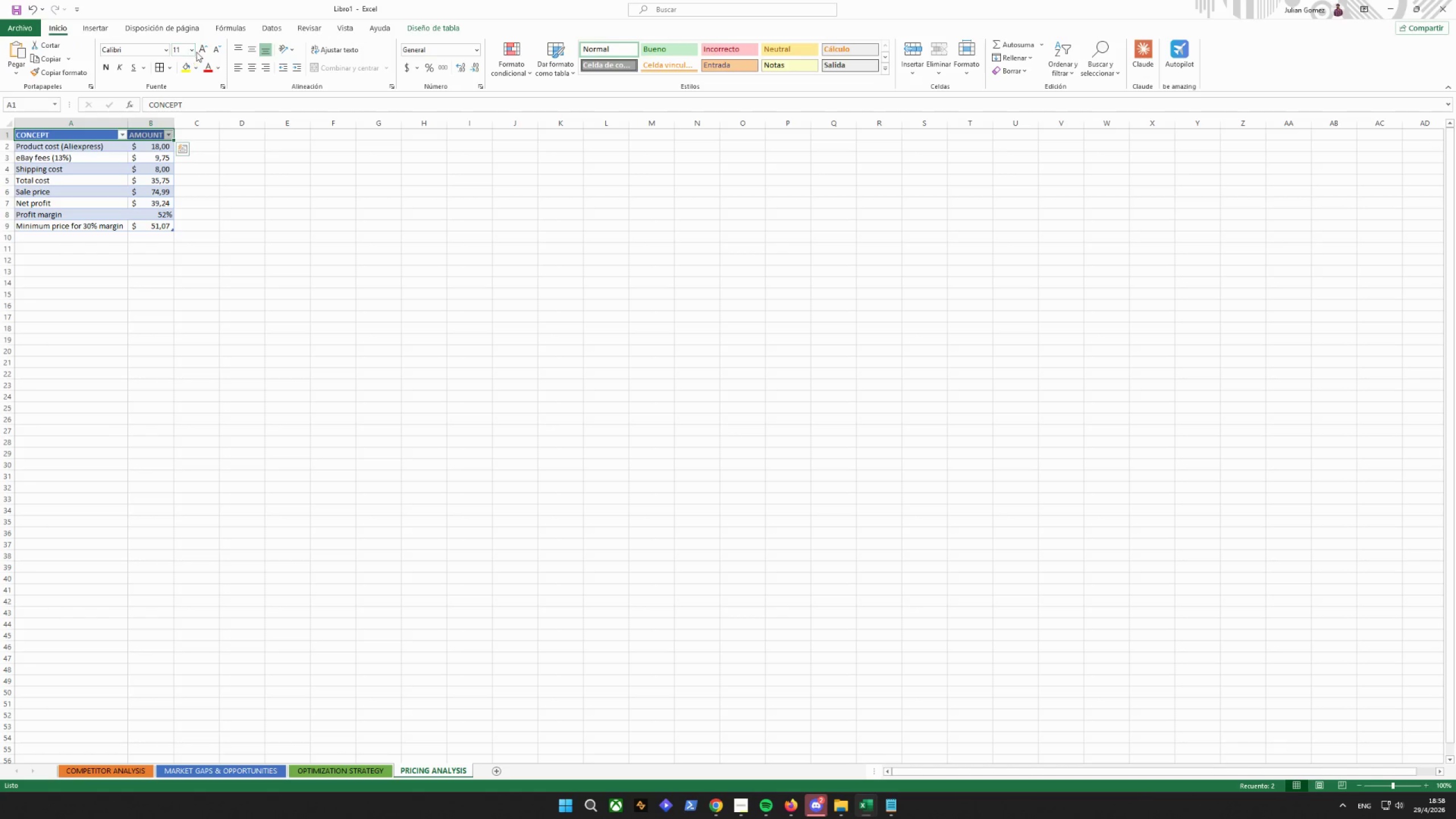 
double_click([198, 48])
 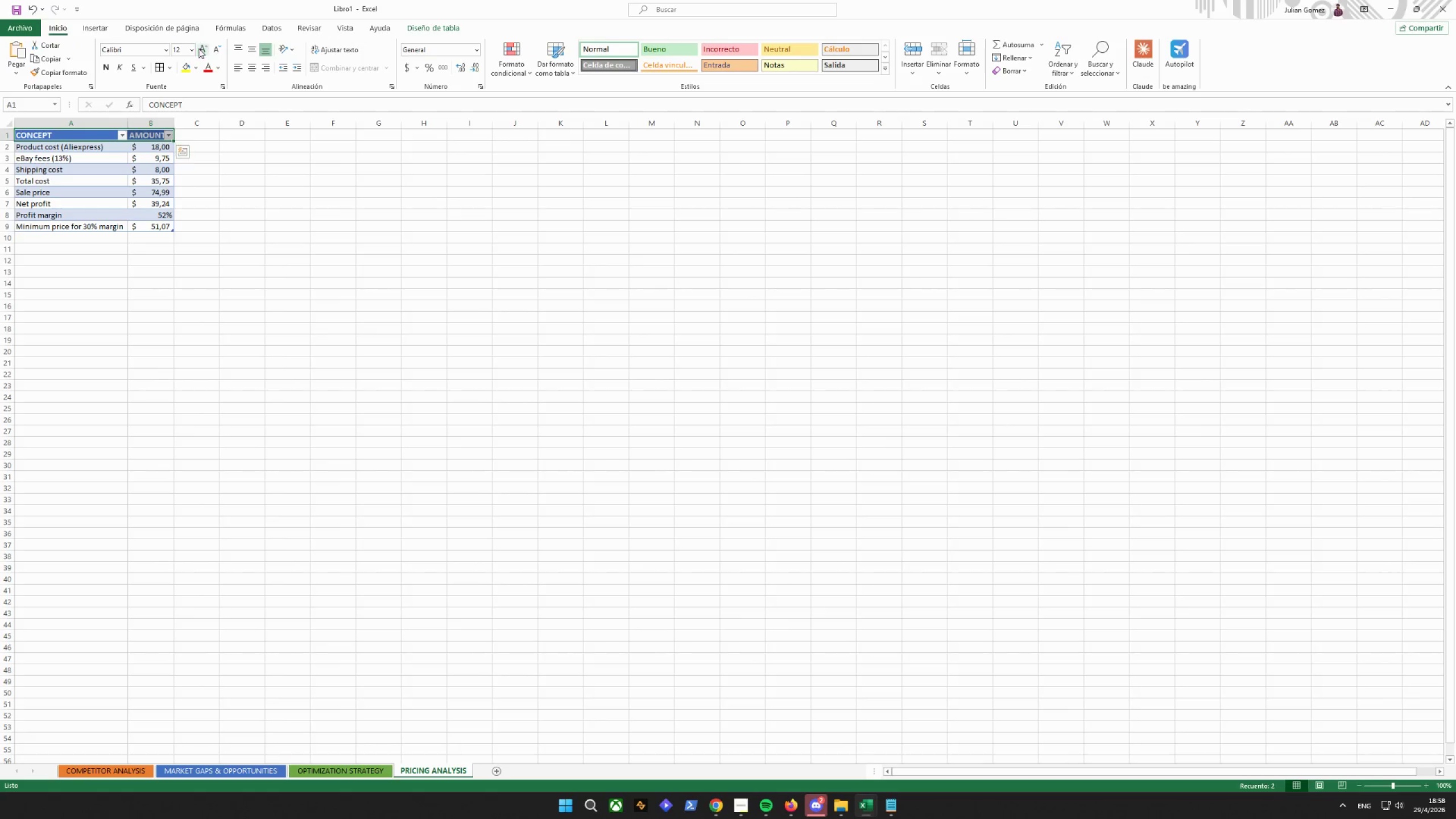 
triple_click([198, 48])
 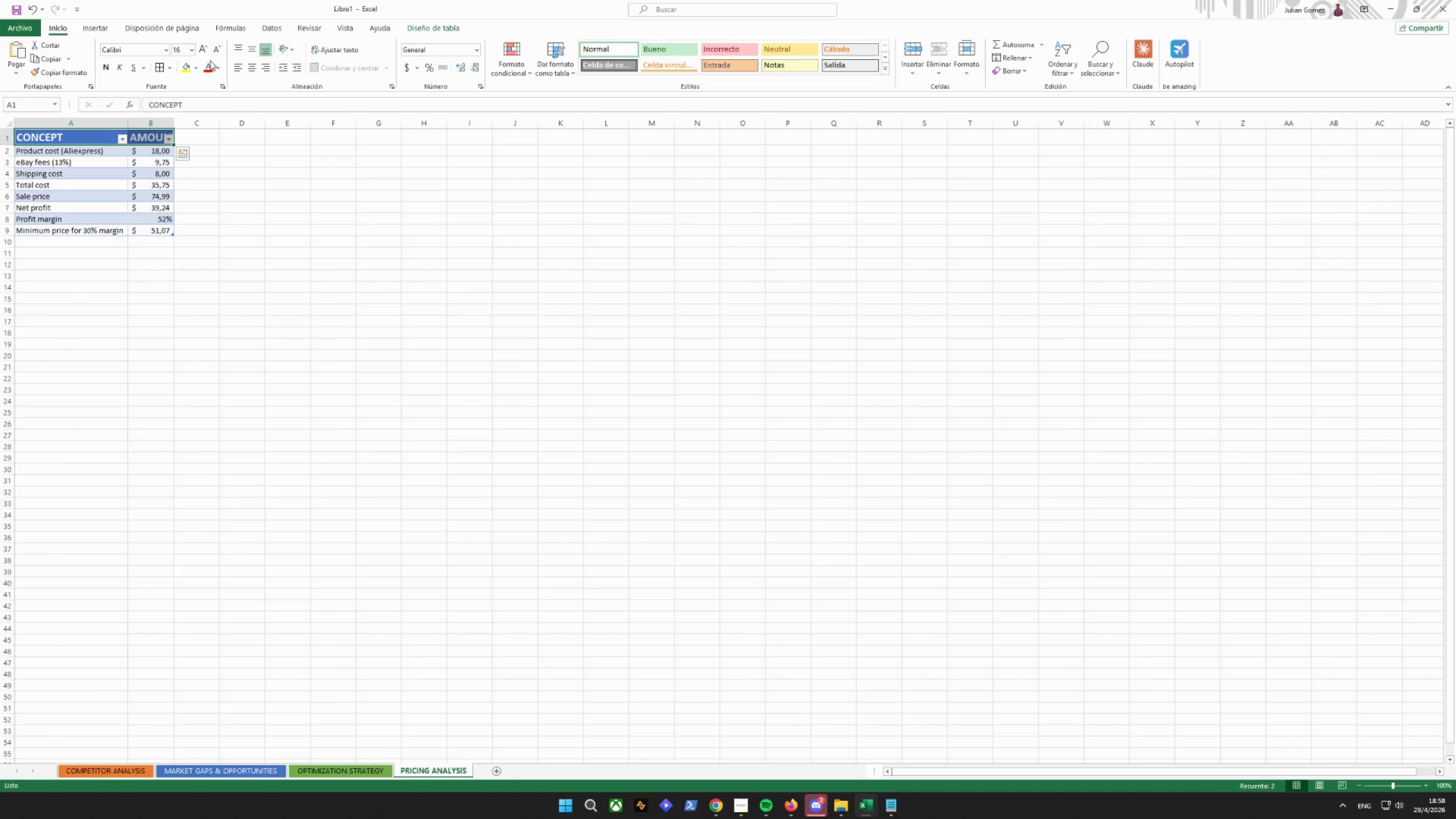 
left_click([217, 48])
 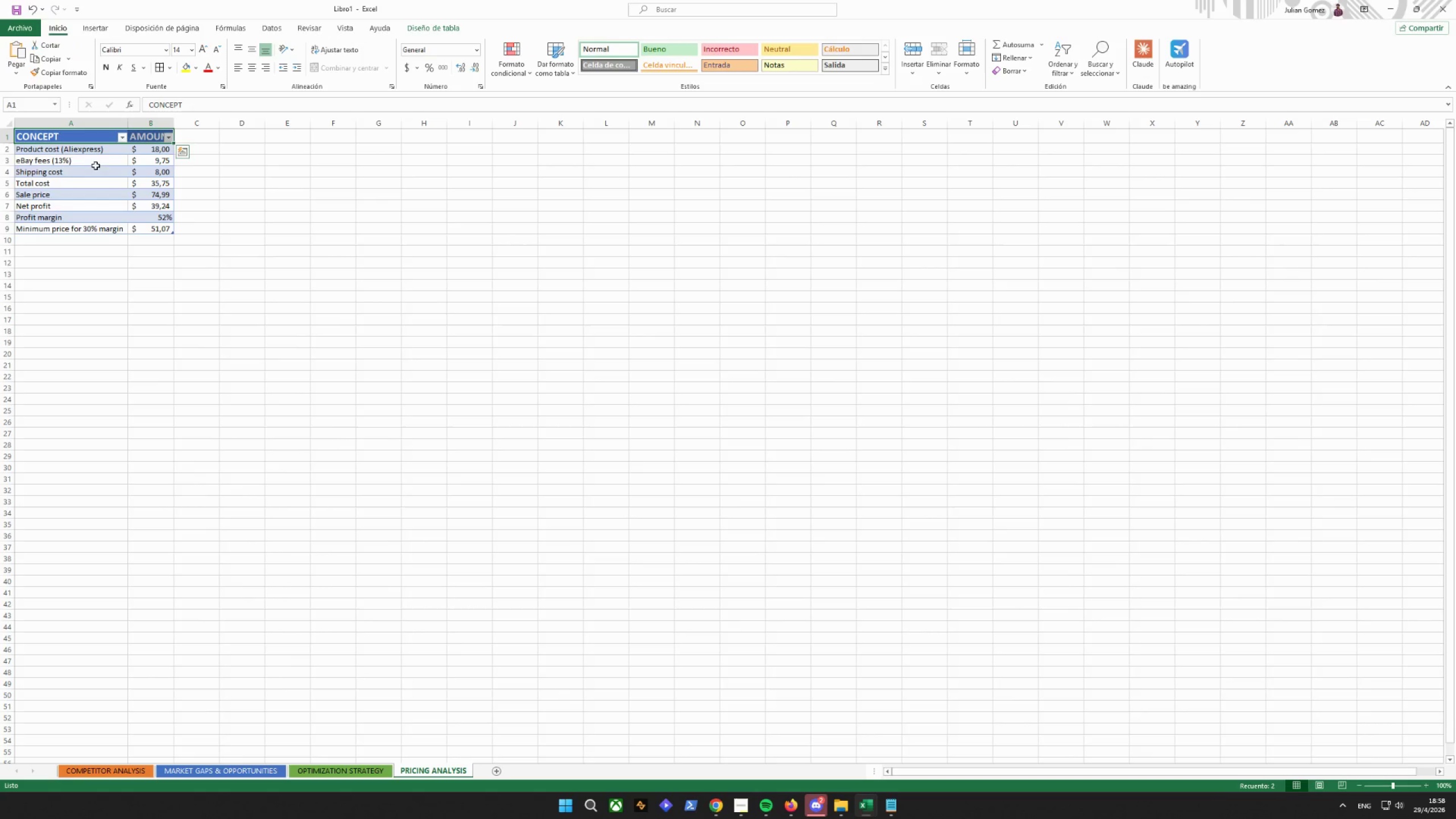 
left_click_drag(start_coordinate=[29, 151], to_coordinate=[128, 229])
 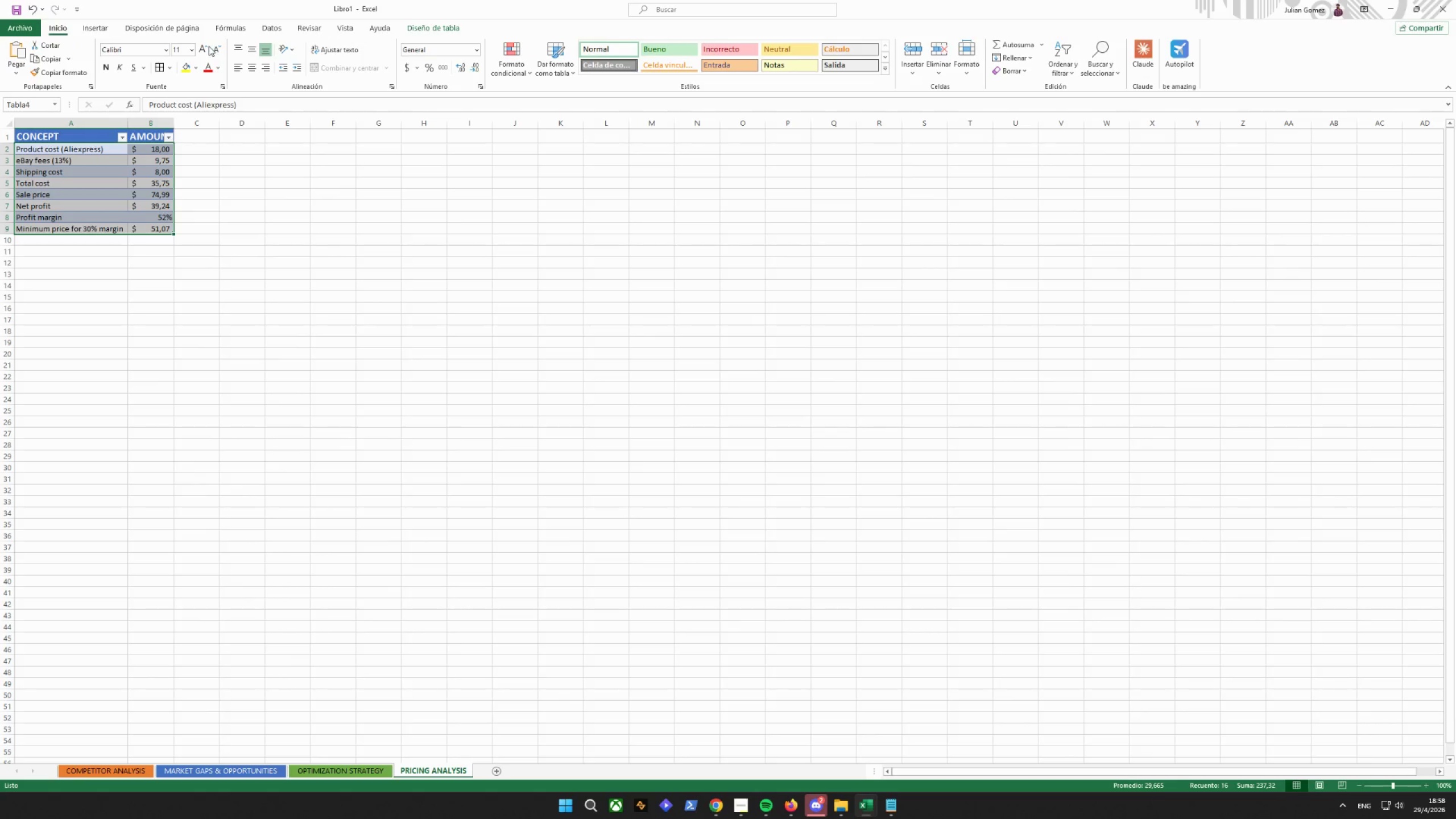 
left_click([206, 47])
 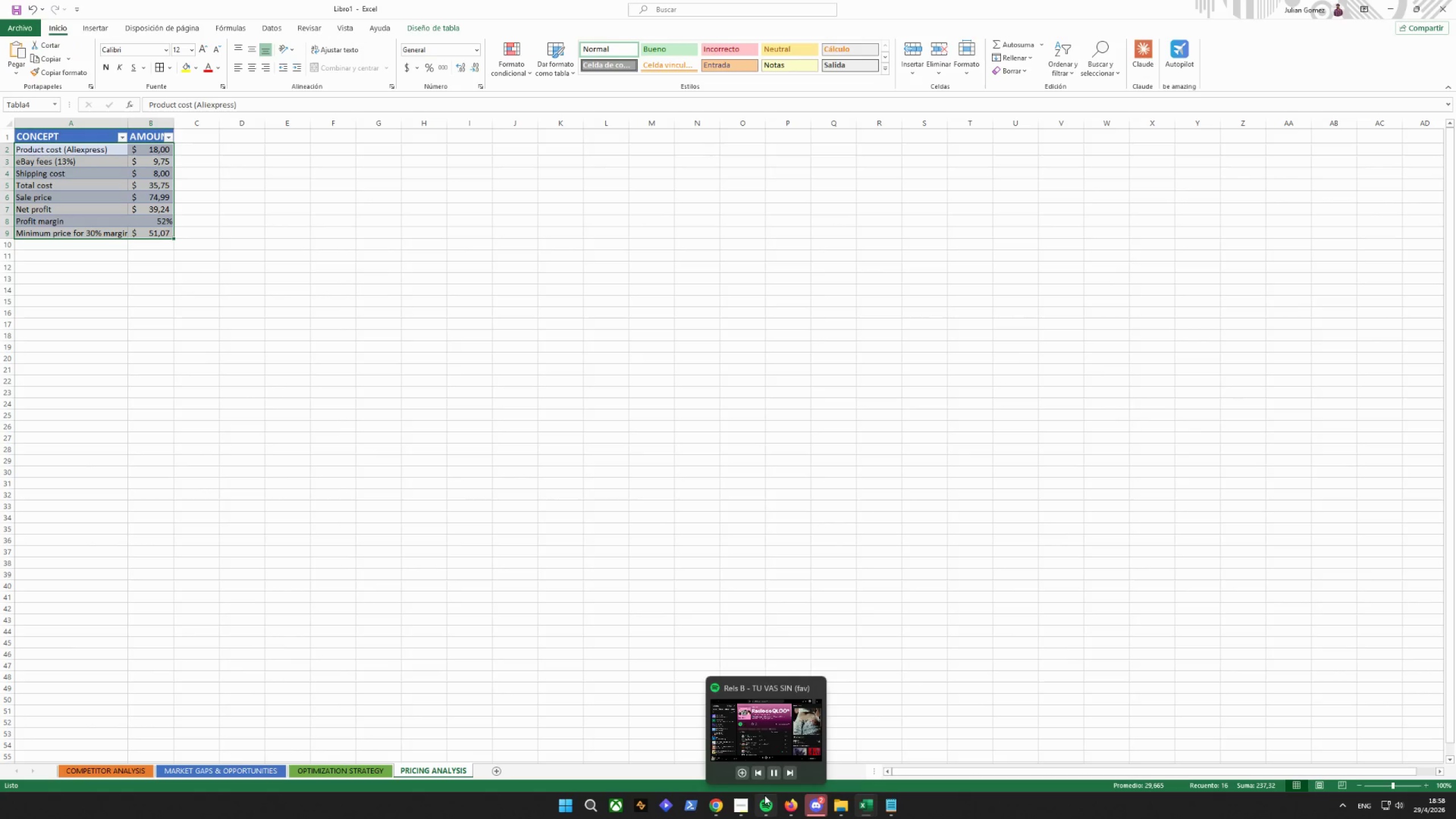 
left_click([788, 770])
 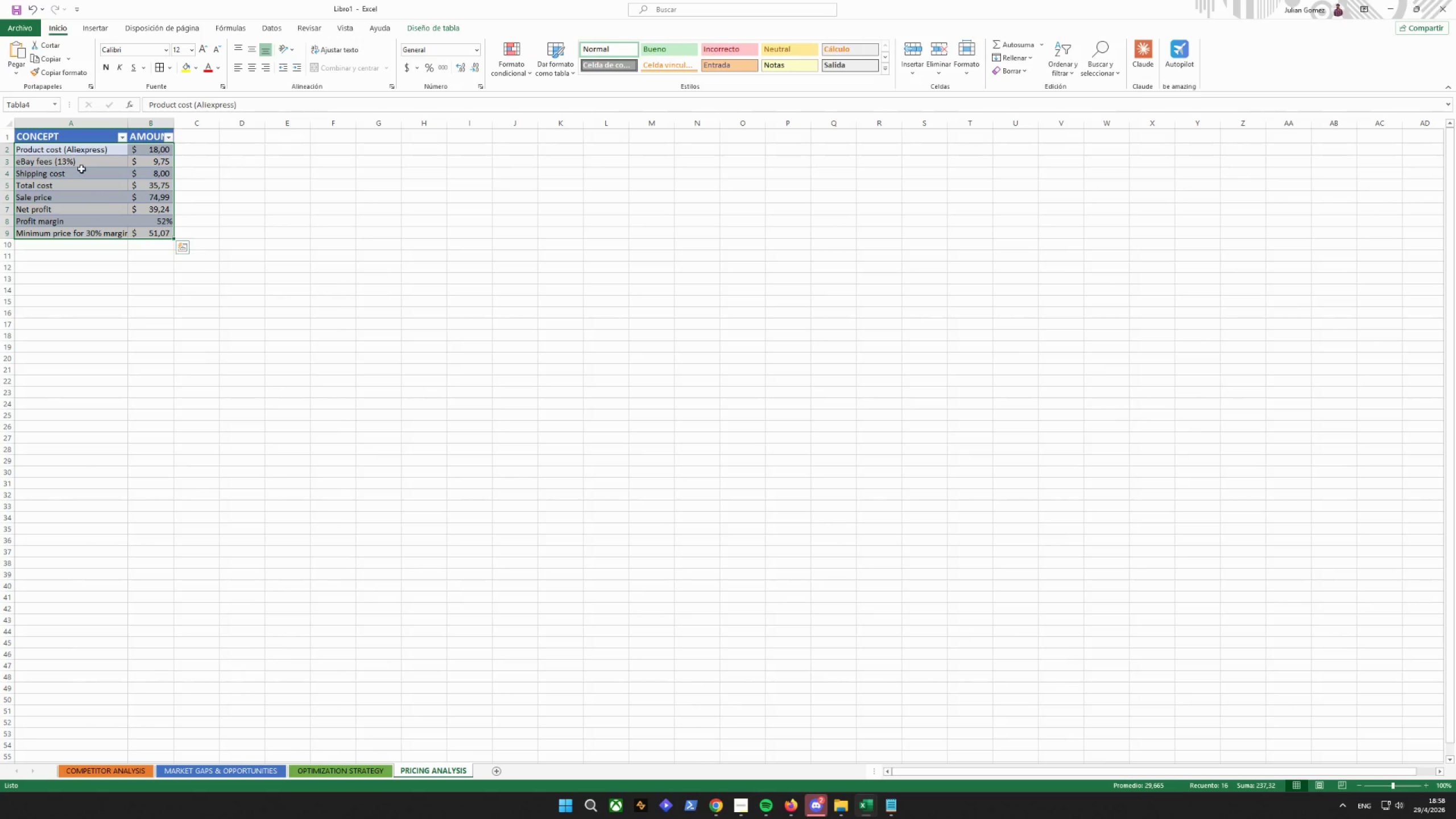 
left_click_drag(start_coordinate=[37, 135], to_coordinate=[146, 234])
 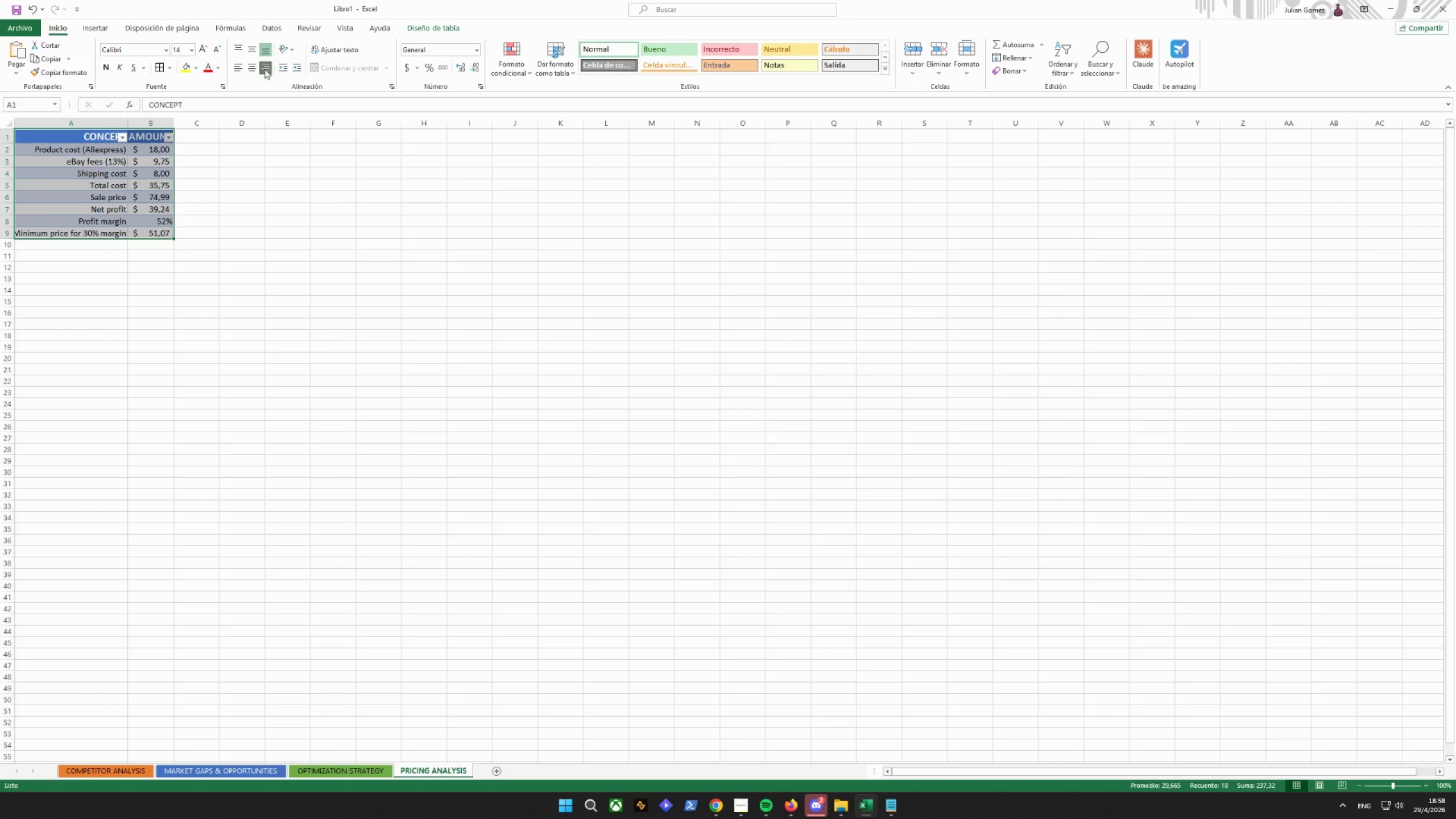 
double_click([237, 68])
 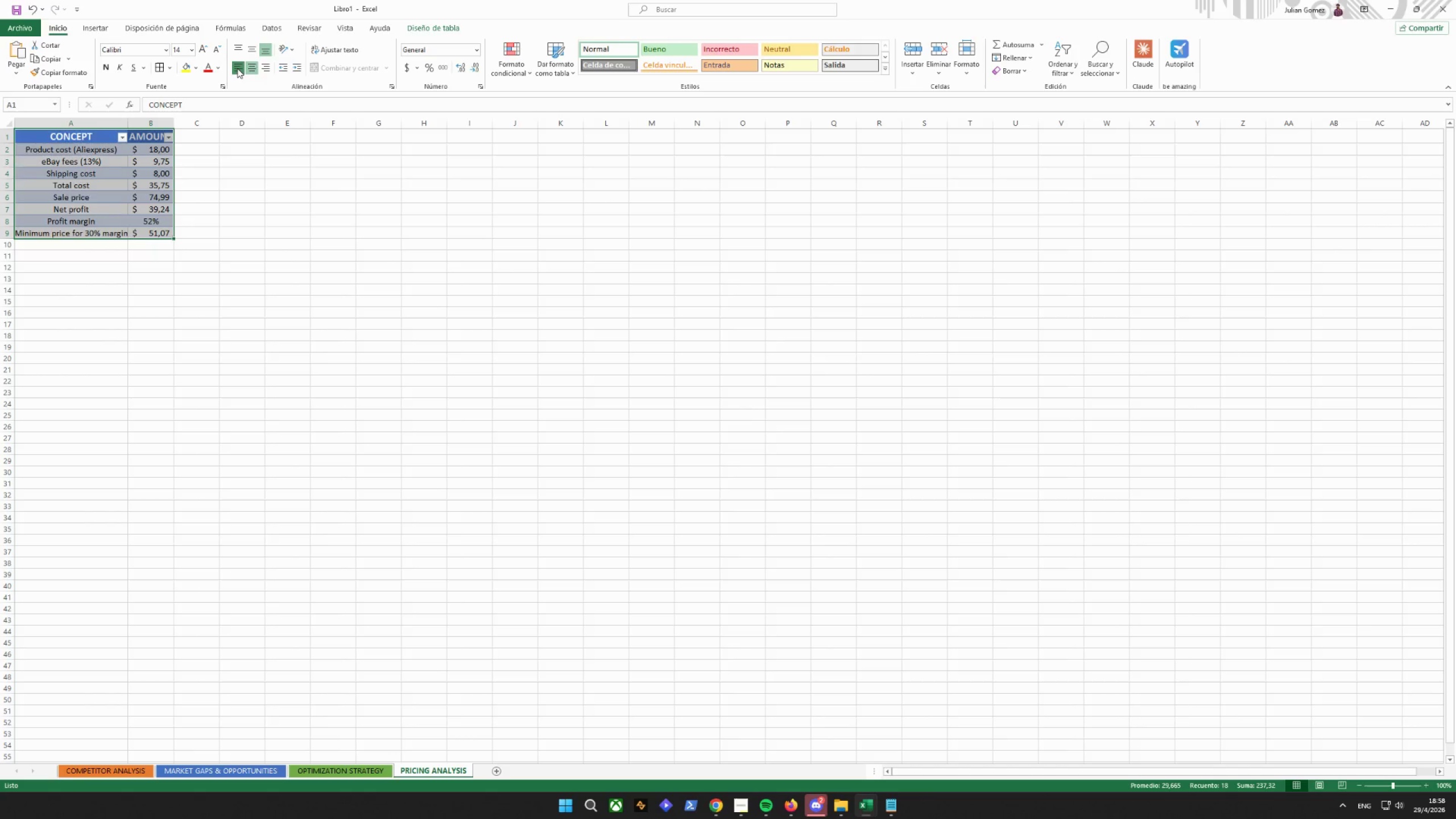 
triple_click([237, 68])
 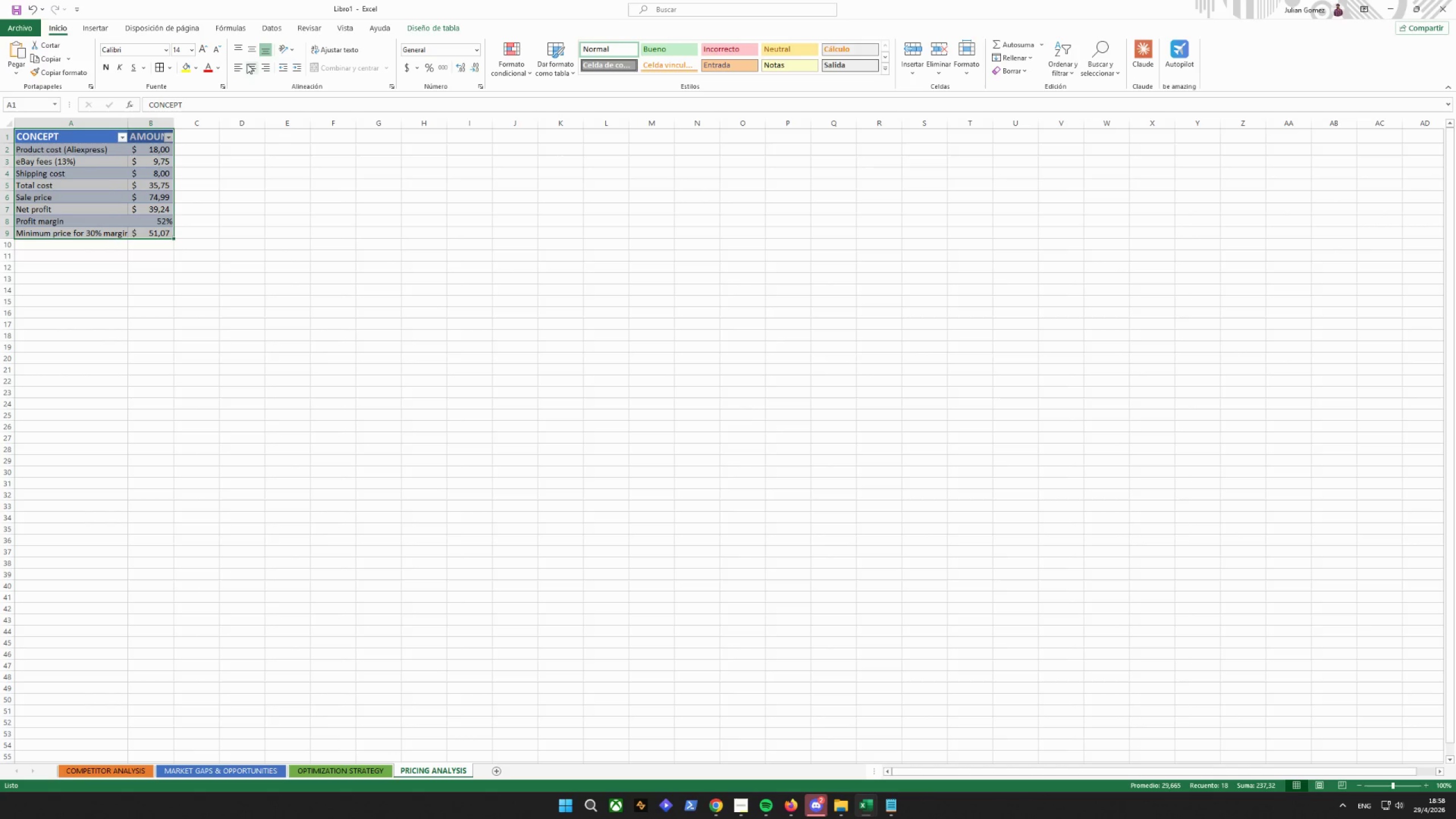 
left_click([251, 67])
 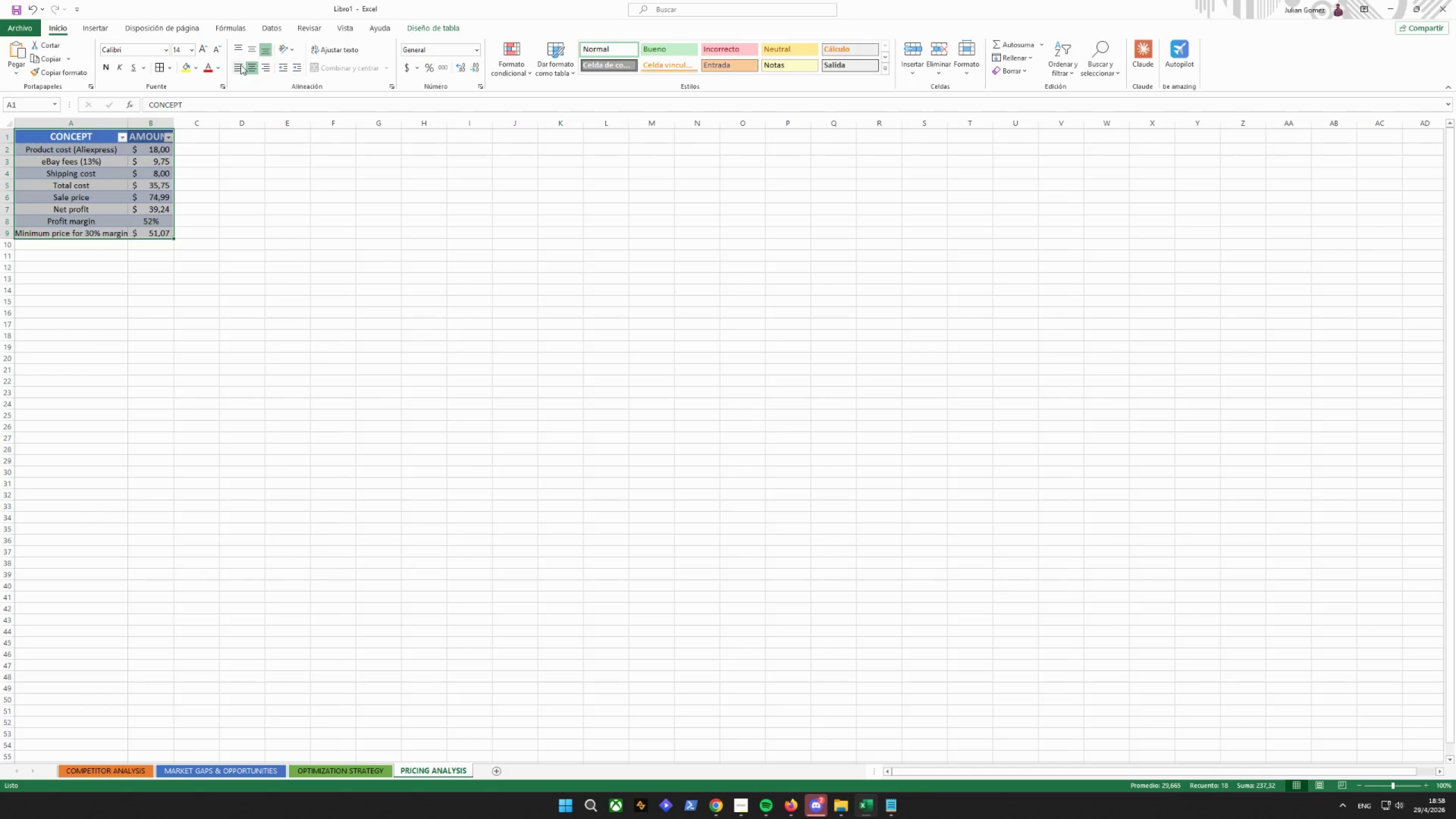 
left_click([239, 65])
 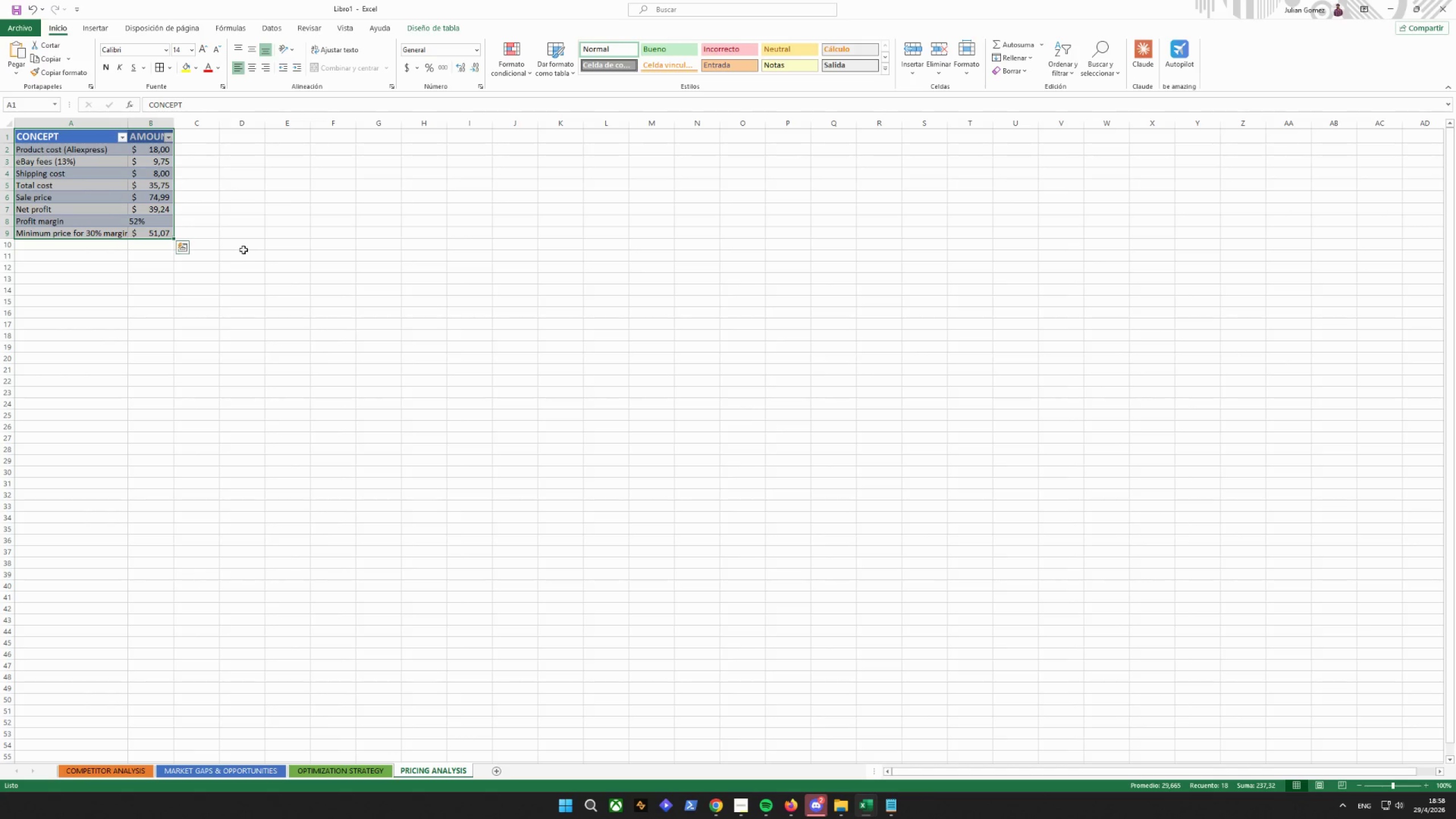 
left_click_drag(start_coordinate=[158, 147], to_coordinate=[165, 235])
 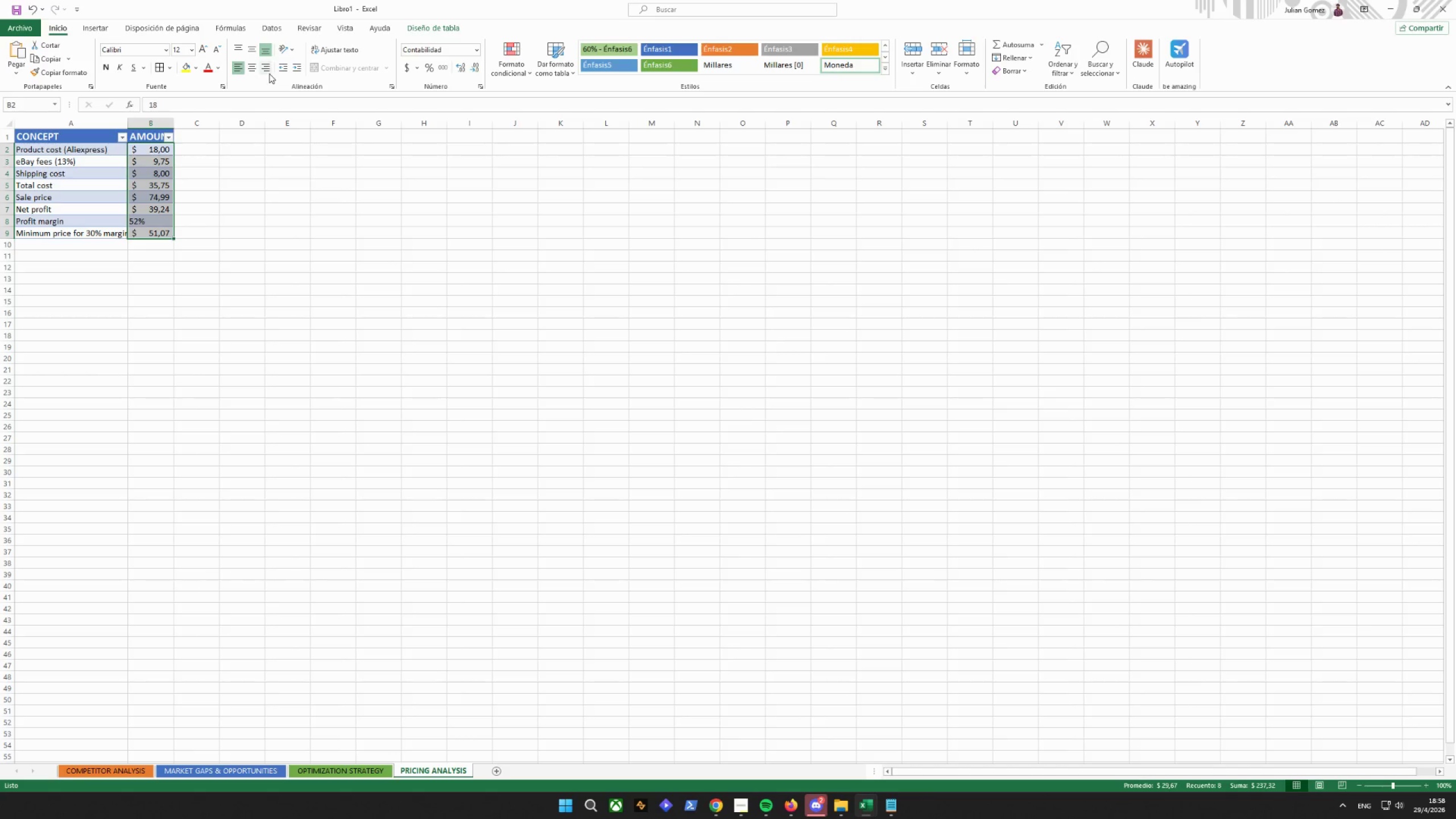 
left_click([267, 69])
 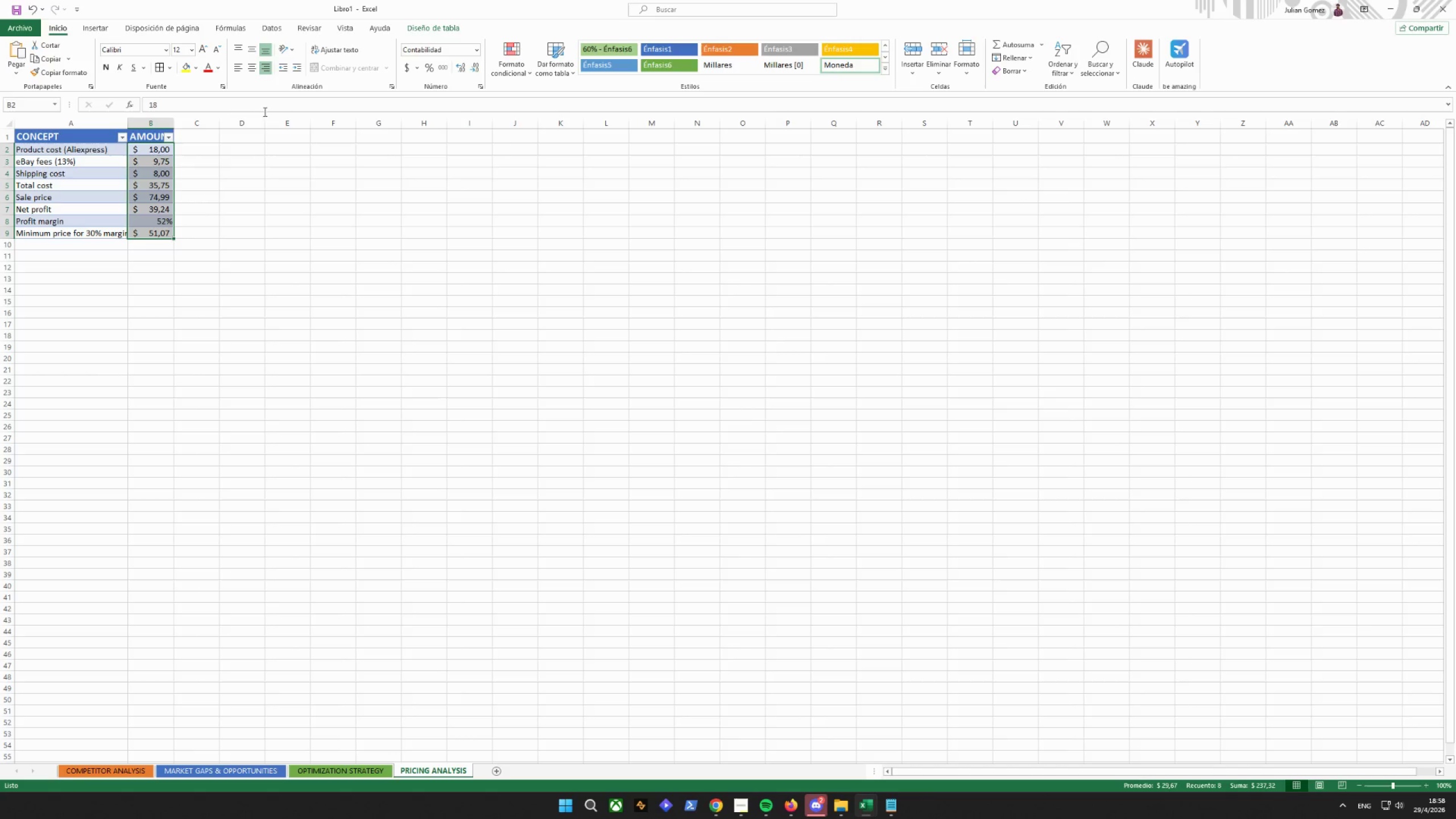 
left_click([271, 226])
 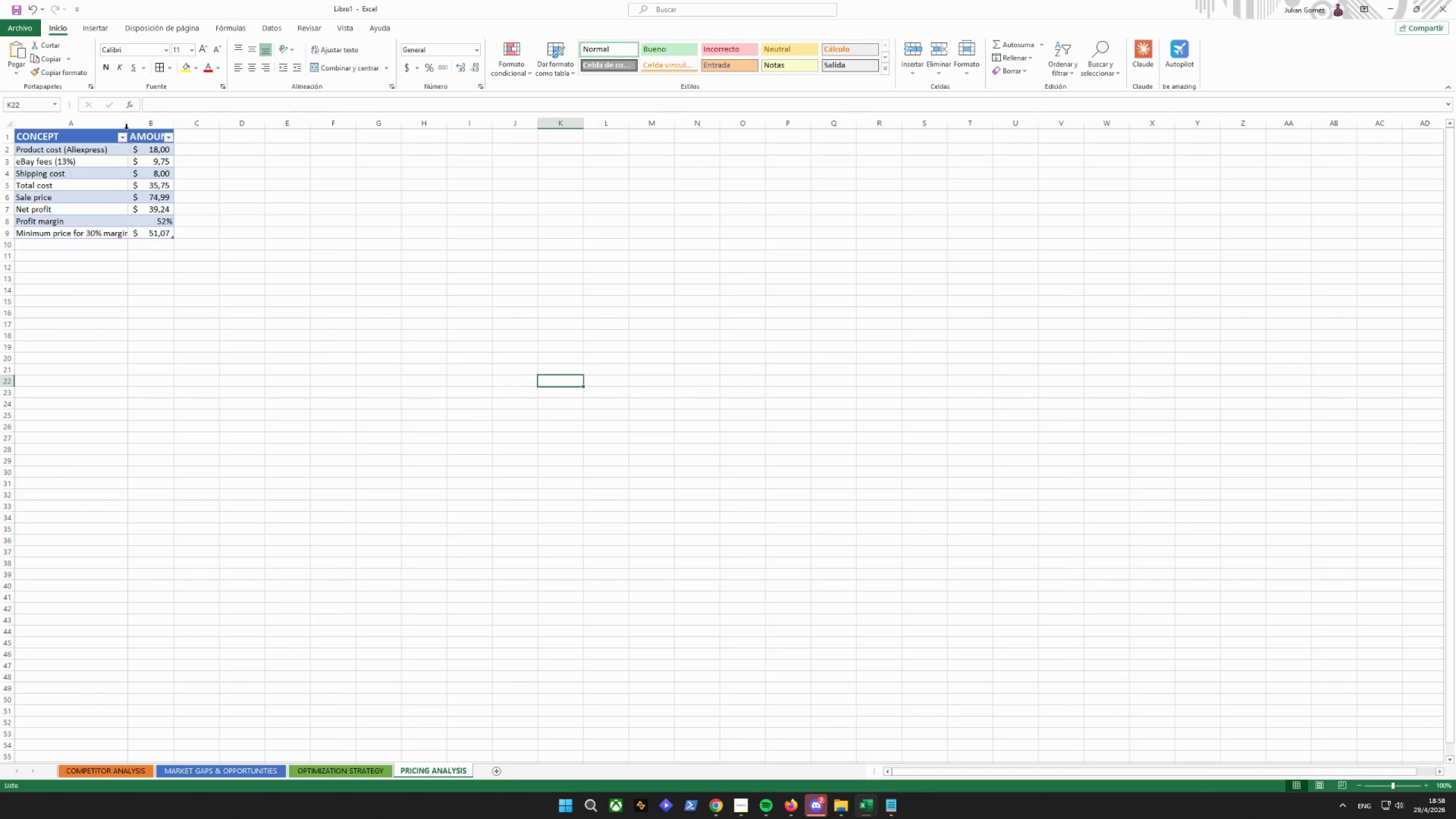 
double_click([126, 124])
 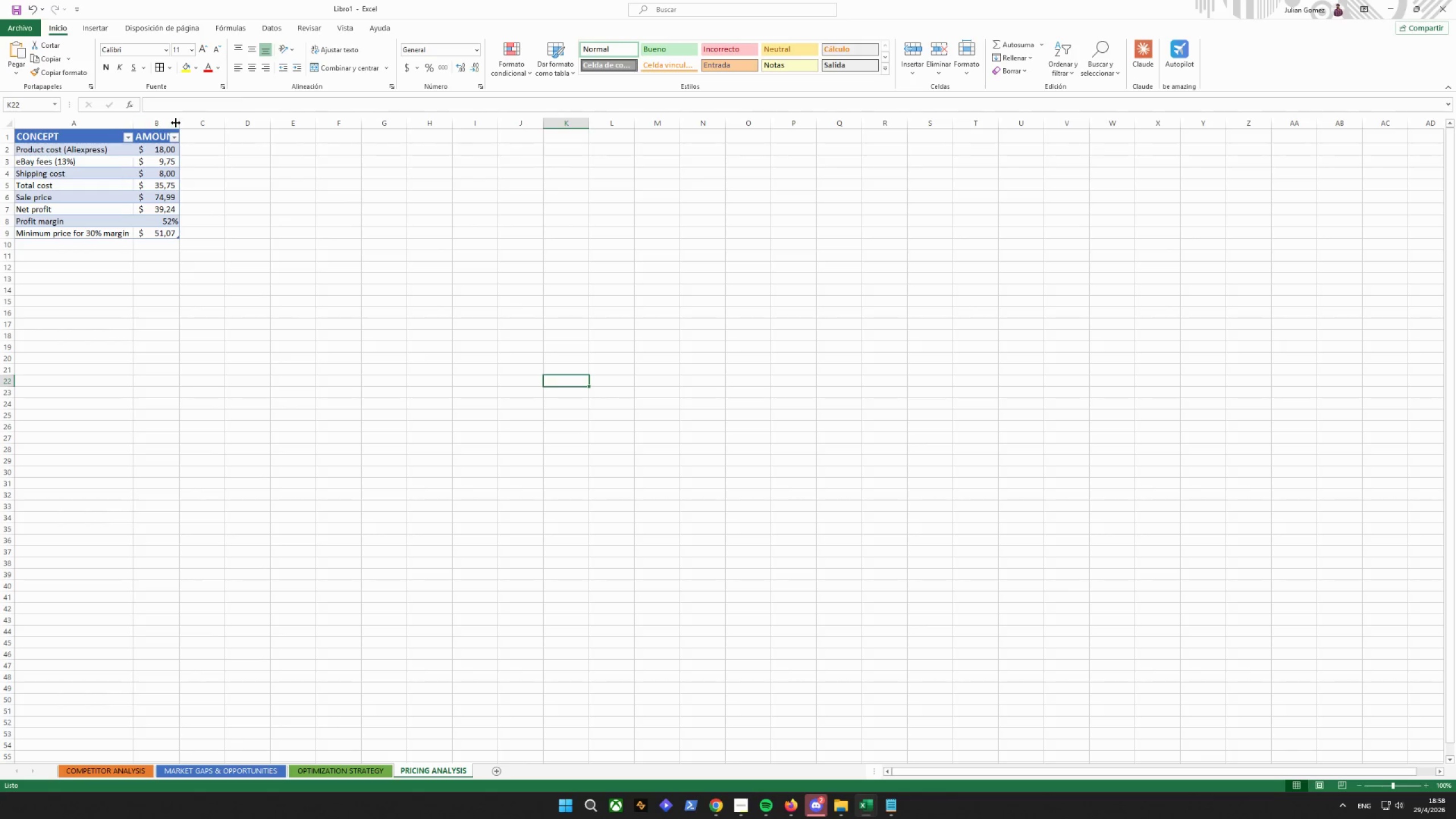 
double_click([176, 123])
 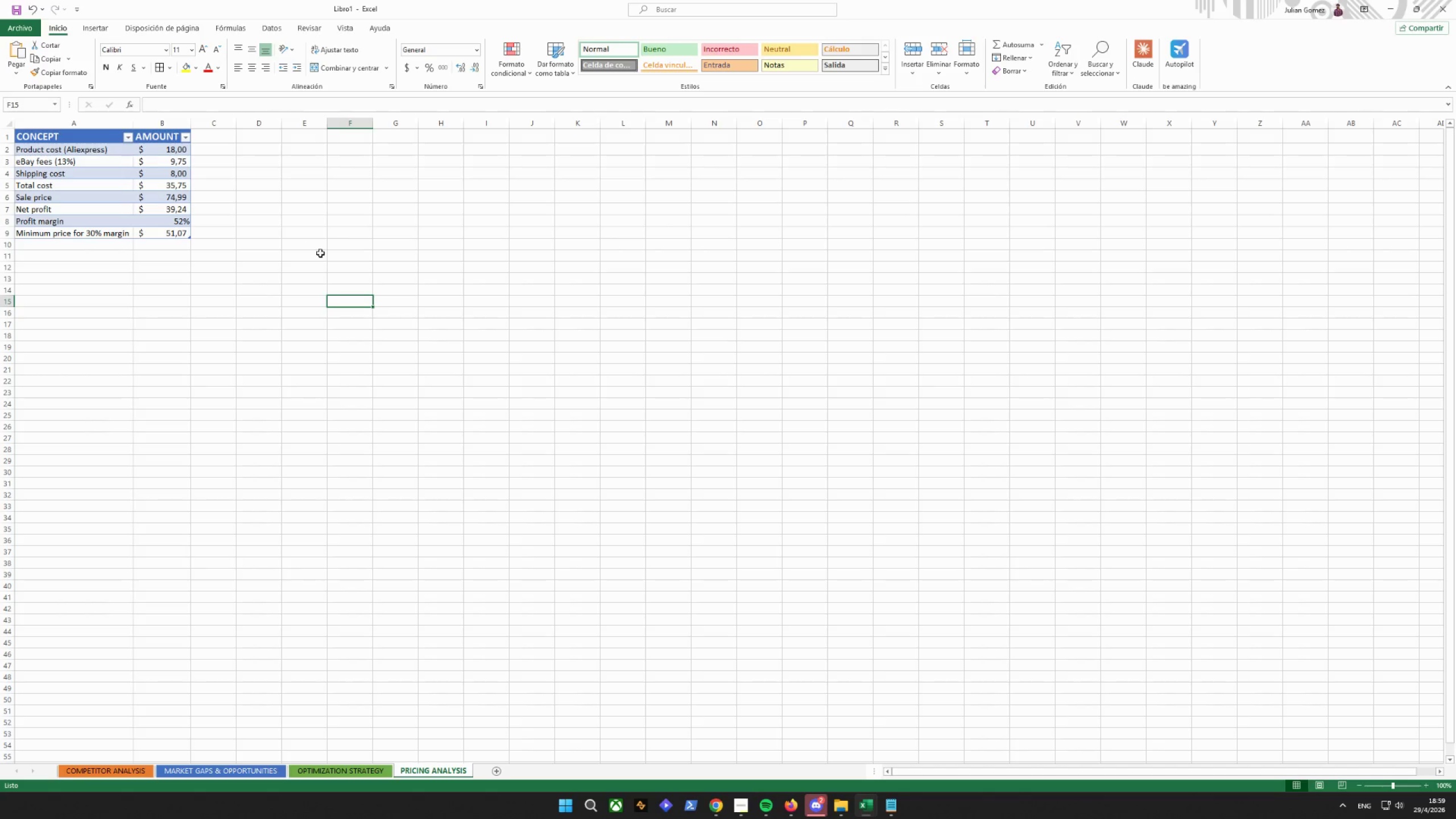 
wait(37.19)
 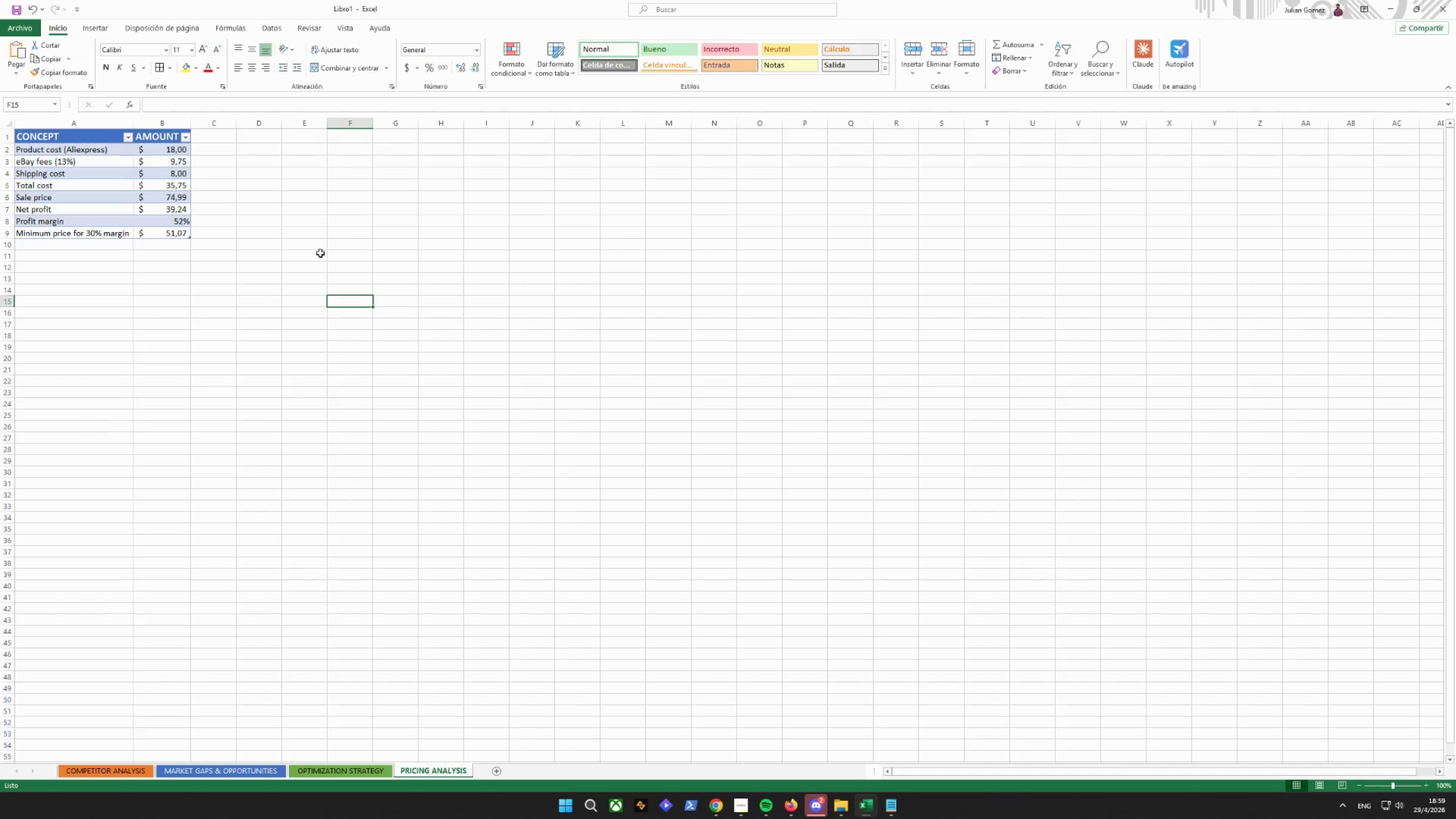 
left_click([12, 32])
 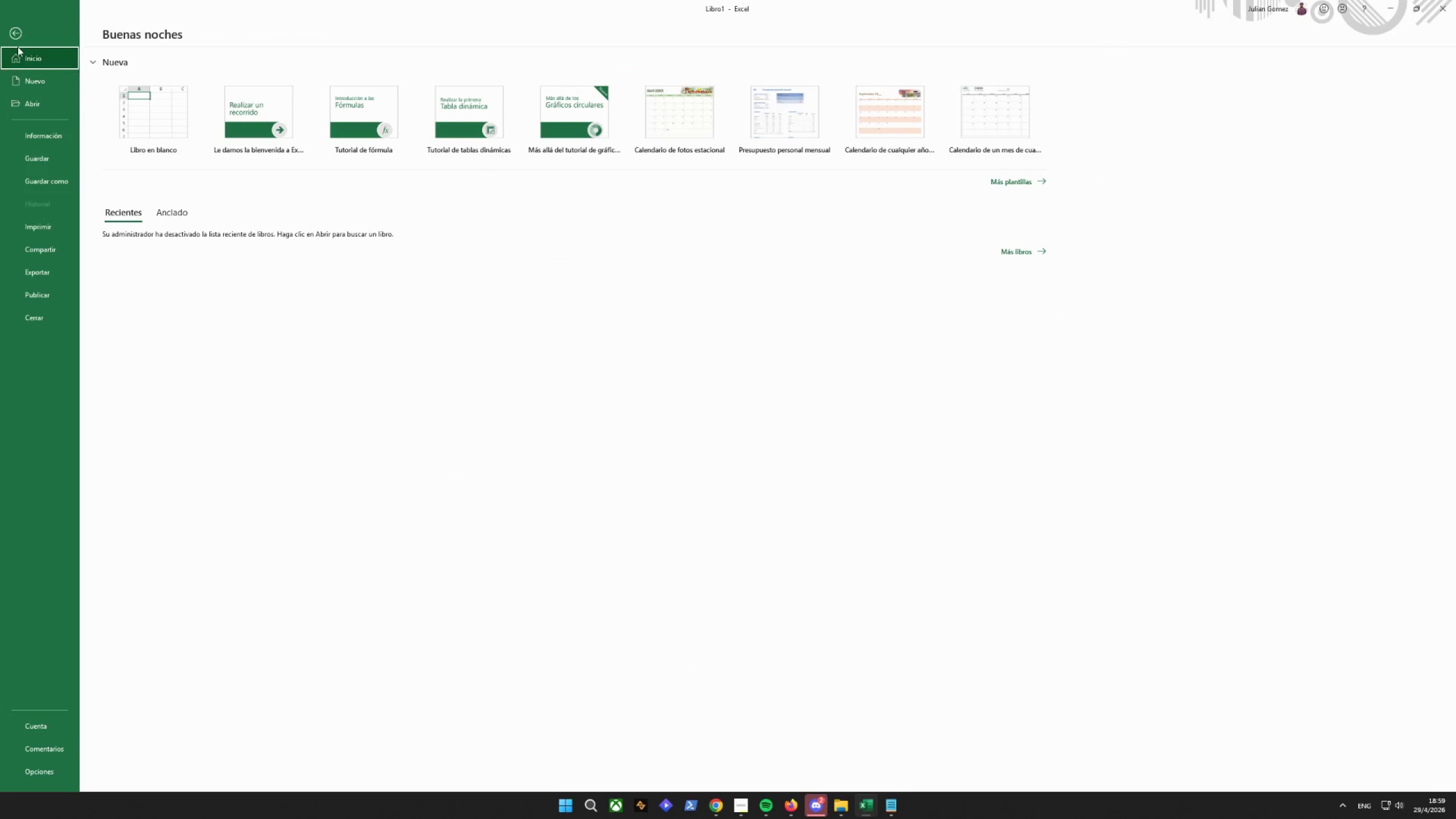 
left_click([42, 179])
 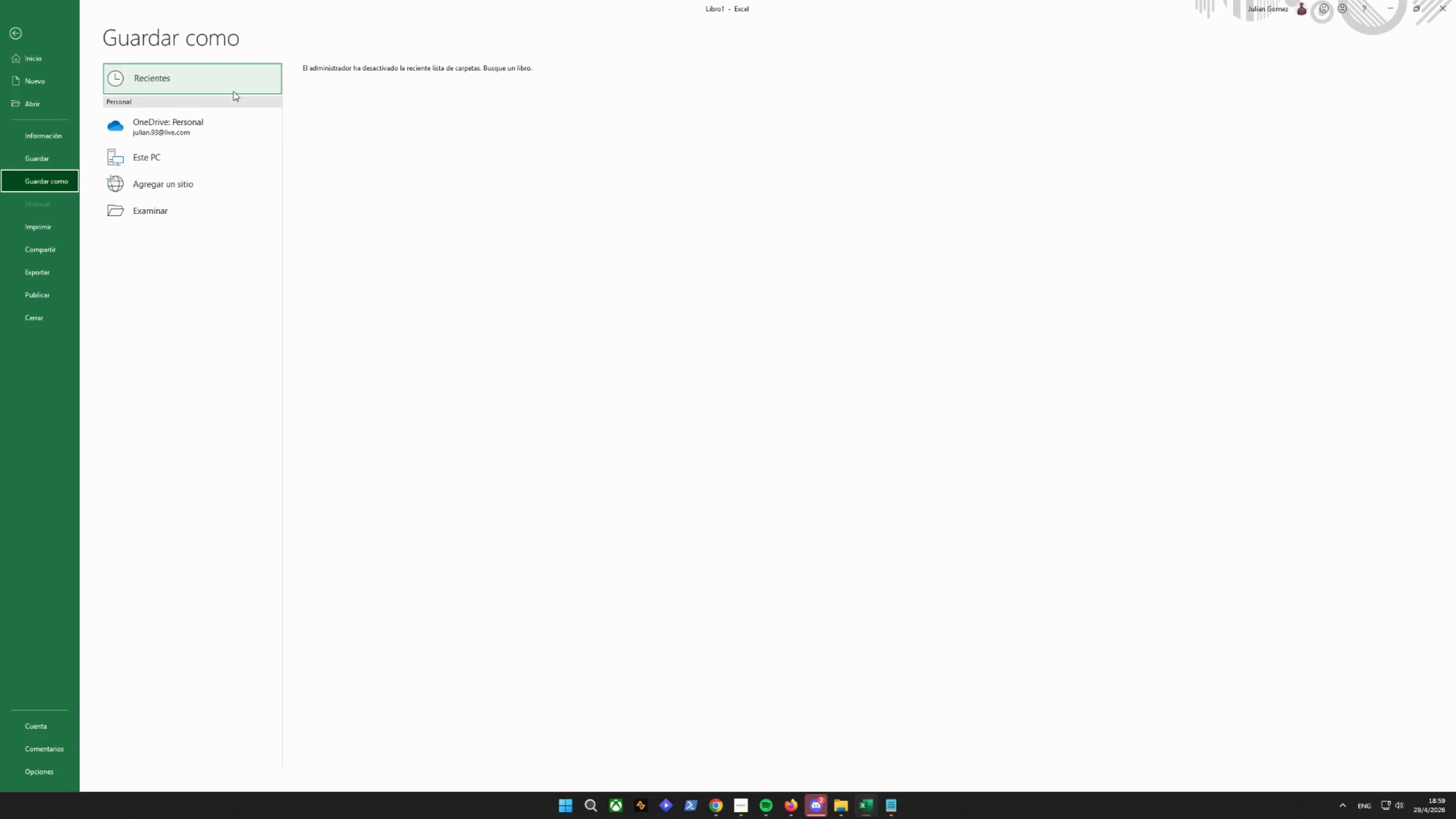 
left_click([214, 158])
 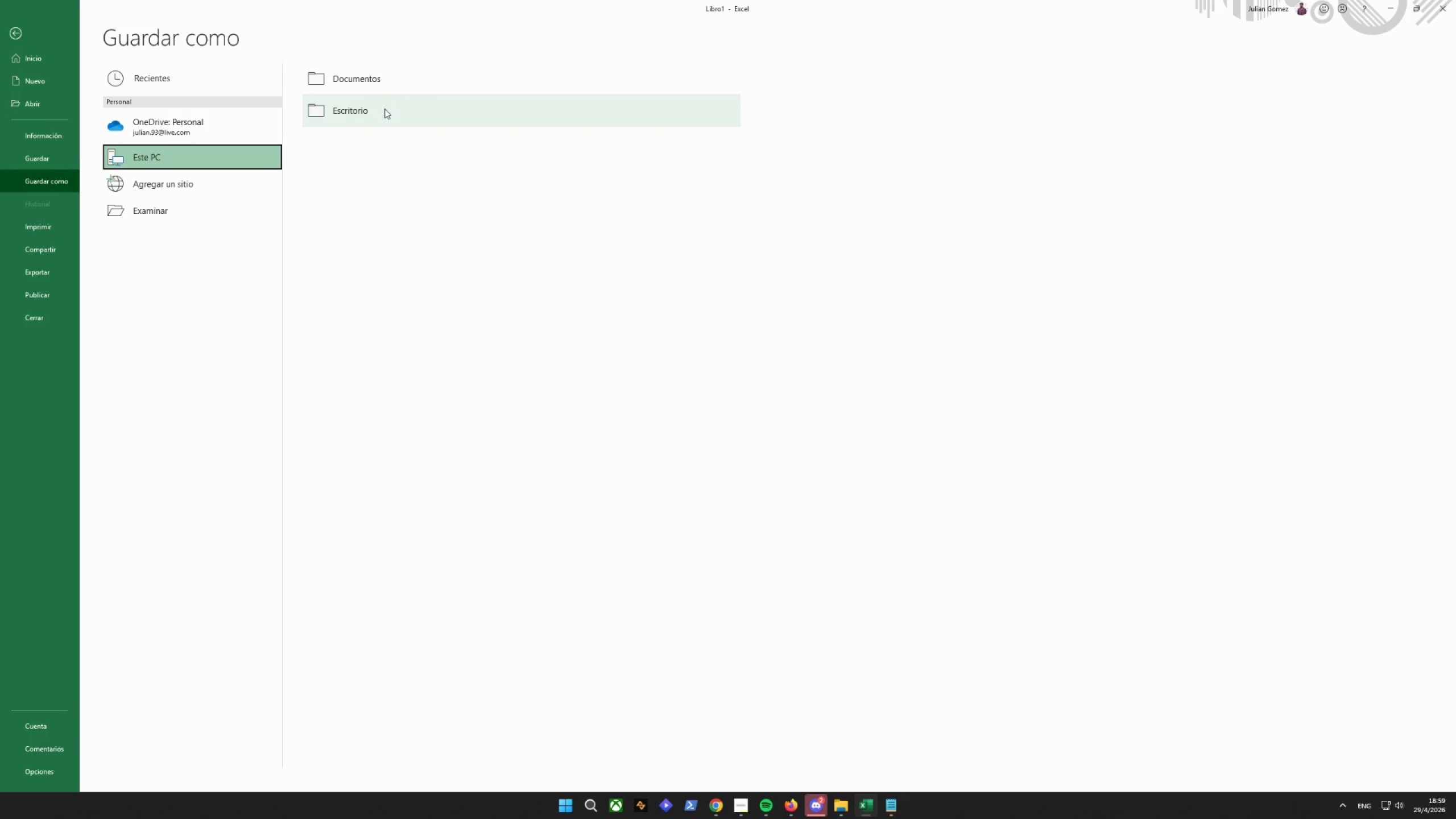 
left_click([382, 79])
 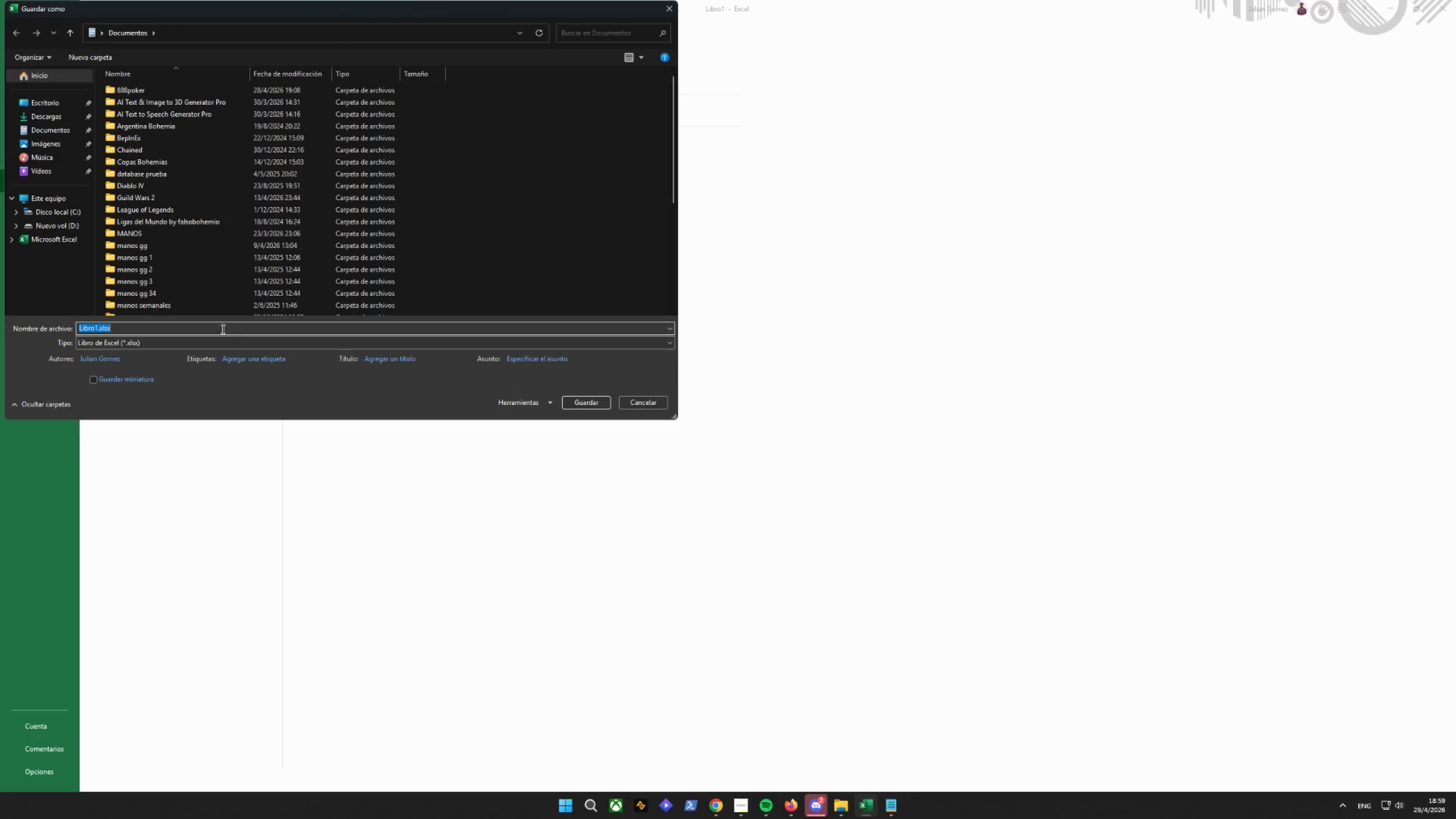 
type(competitor analisys)
 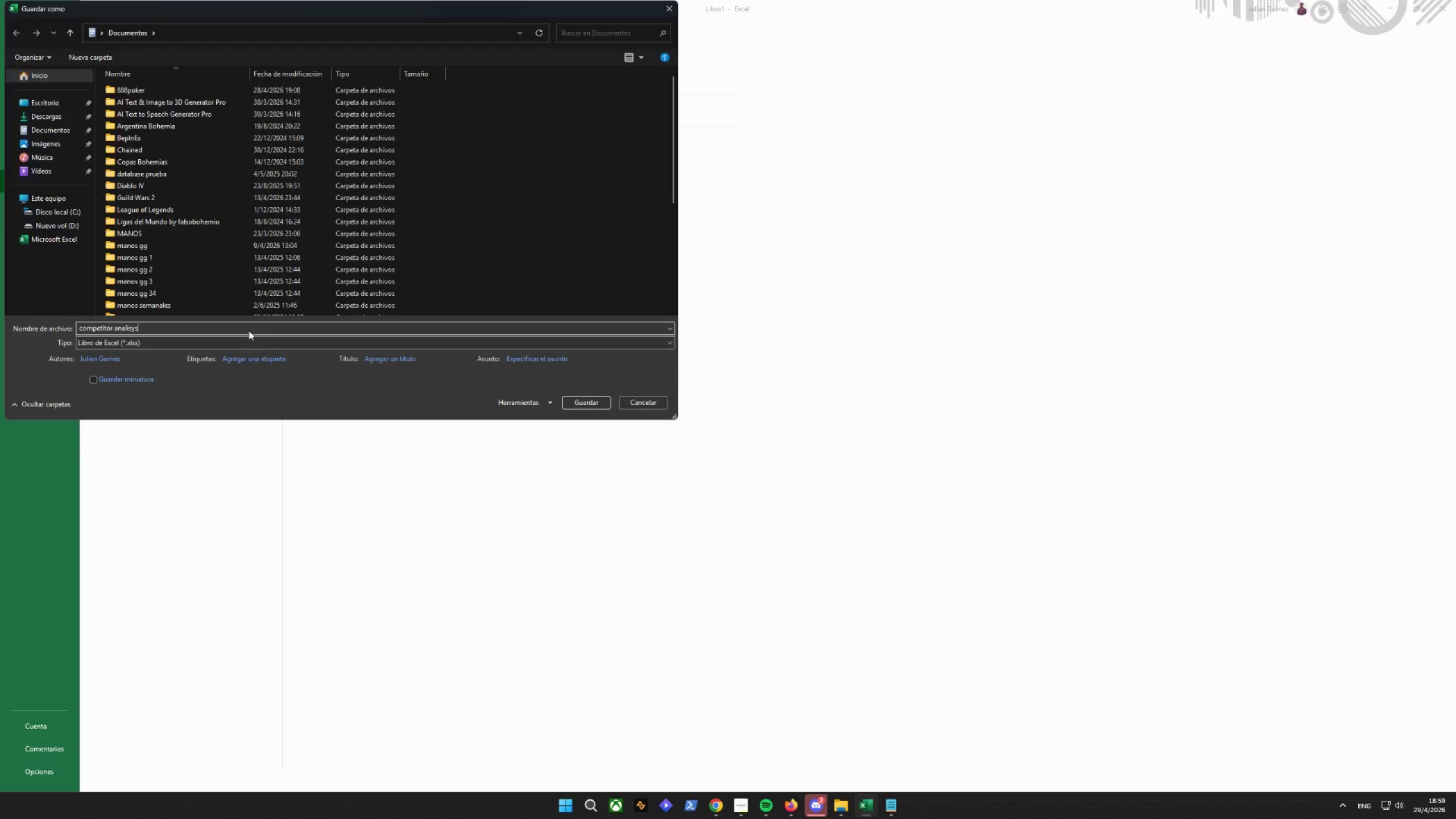 